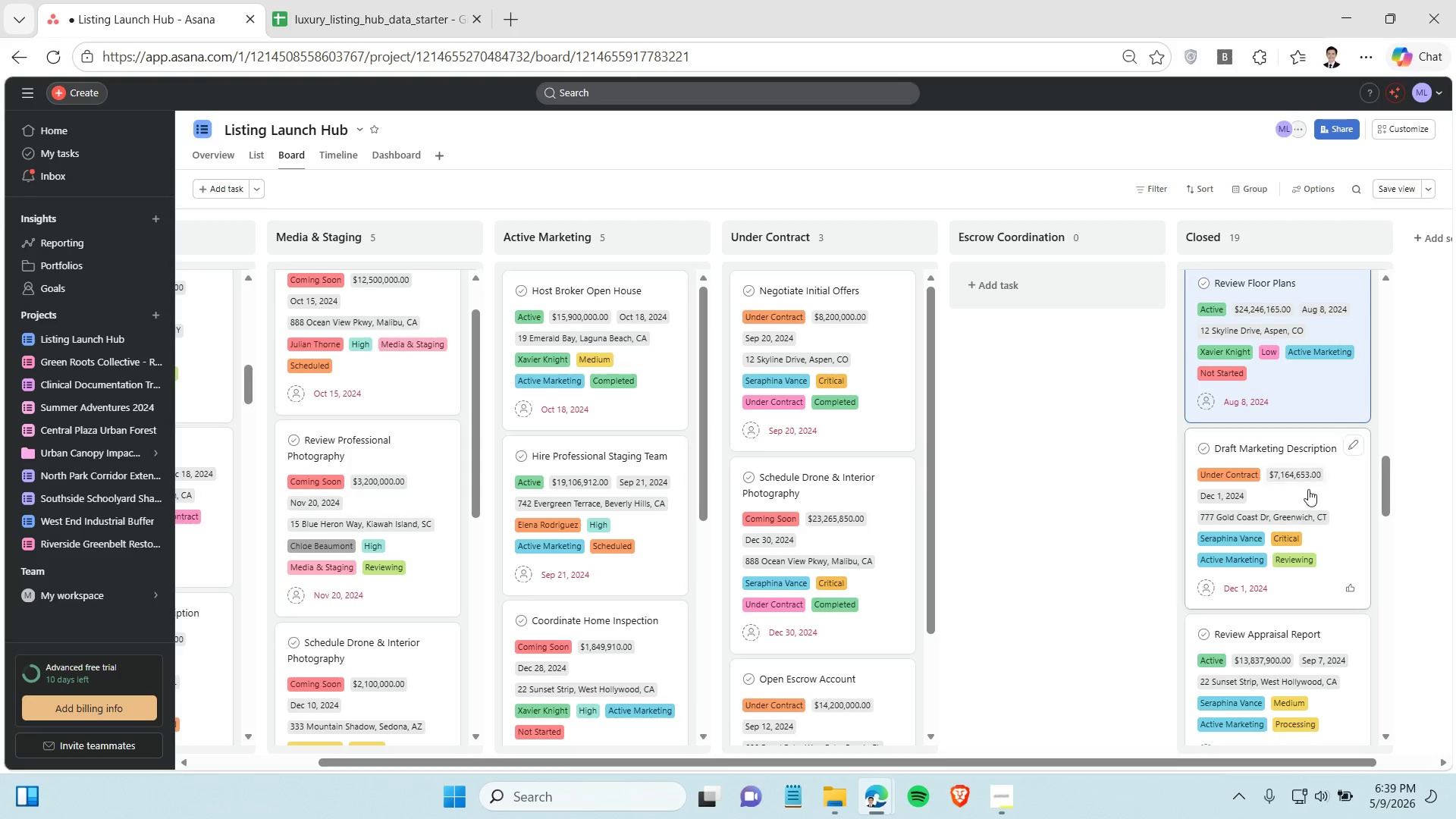 
hold_key(key=ControlLeft, duration=1.47)
left_click([1339, 541])
 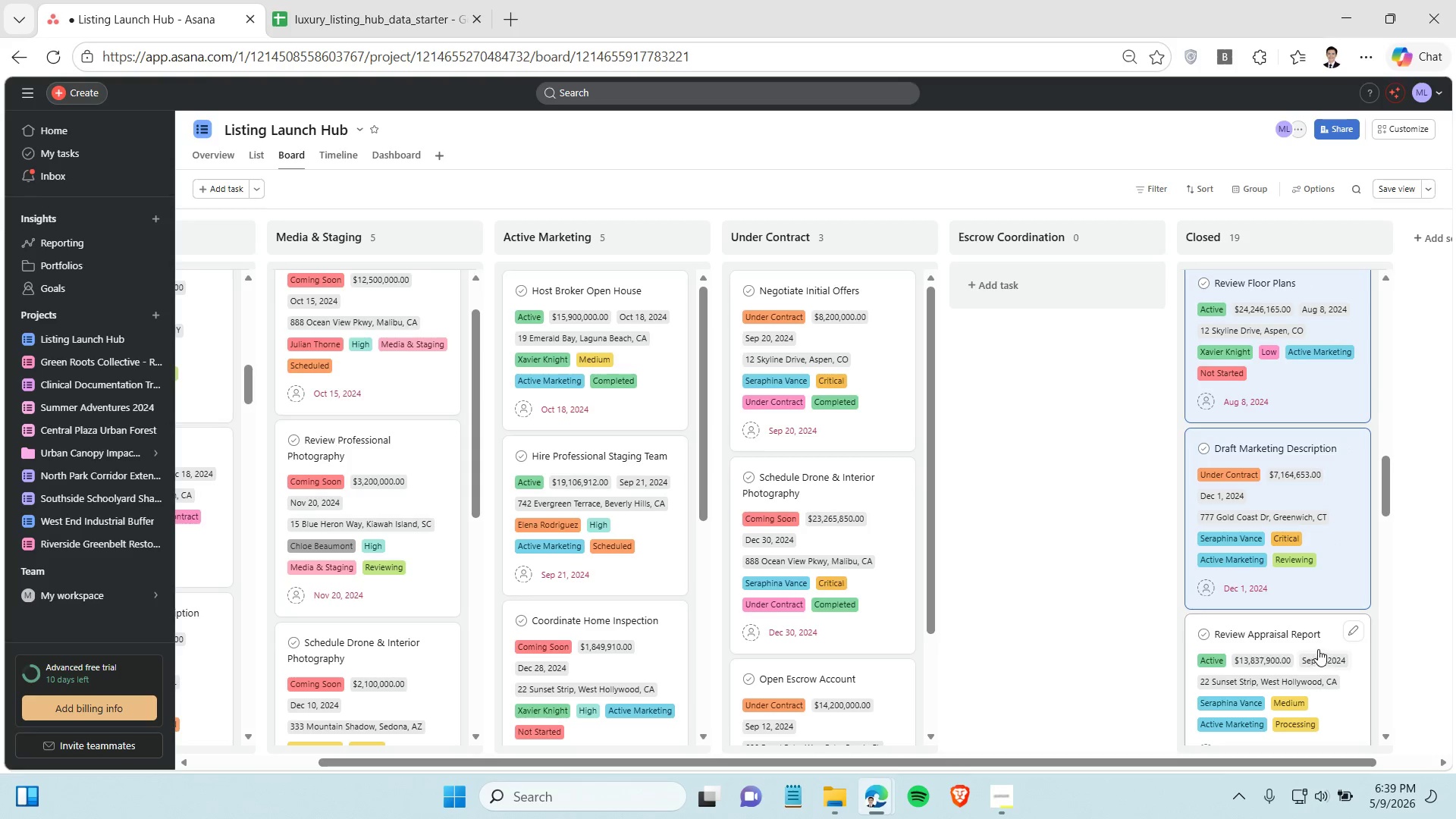 
hold_key(key=ControlLeft, duration=1.0)
left_click([1328, 634])
 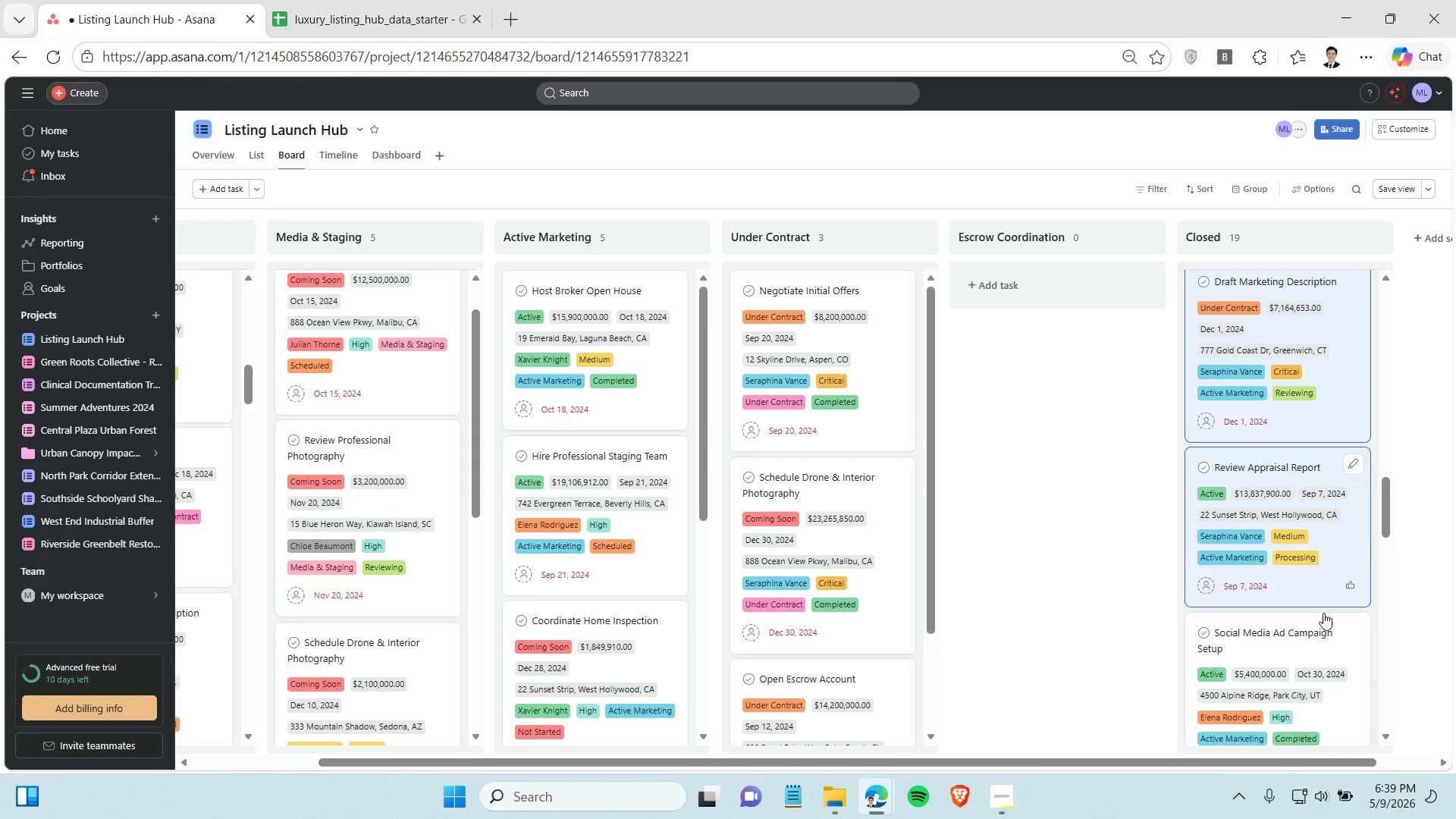 
hold_key(key=ControlLeft, duration=0.59)
 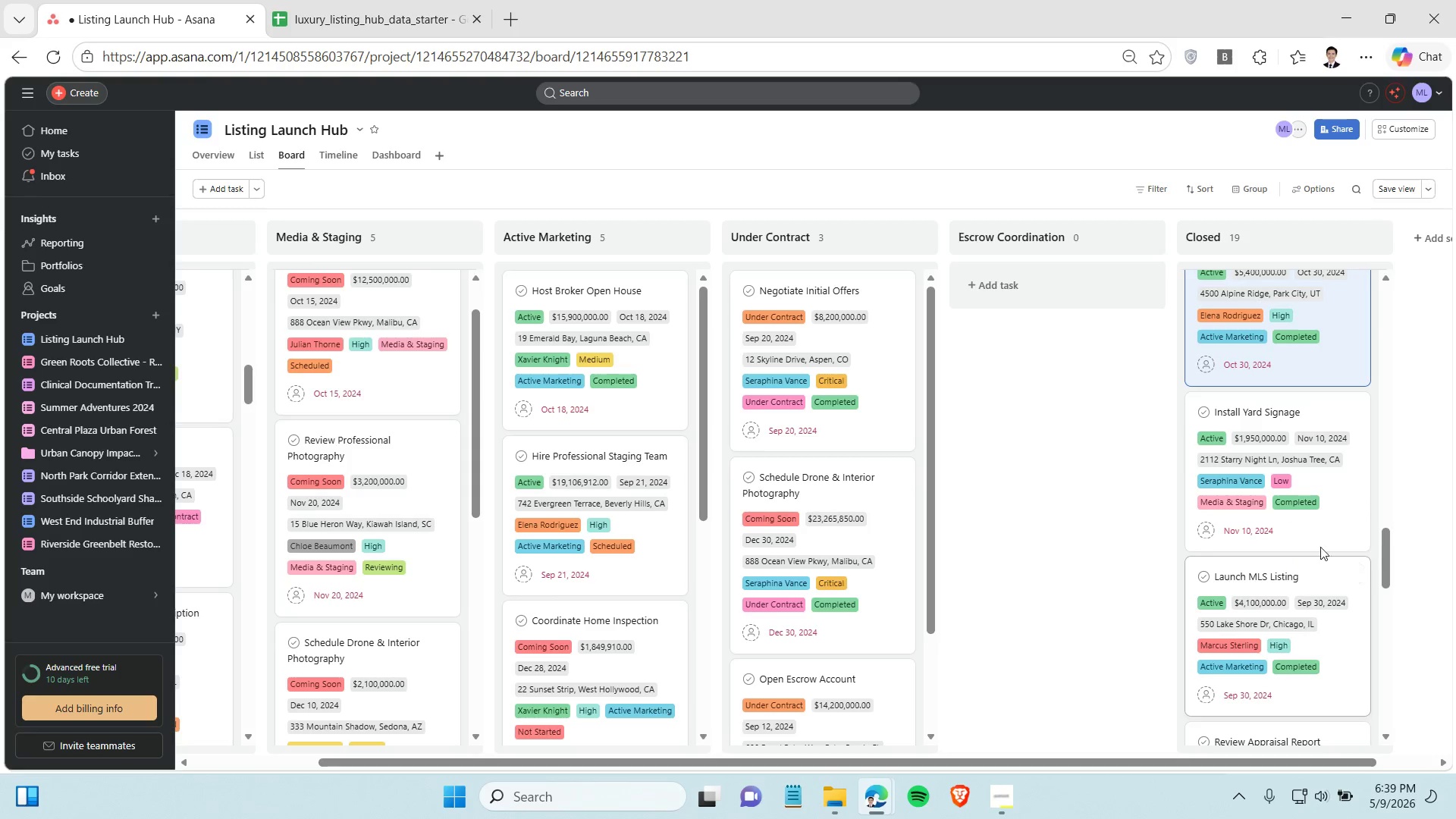 
scroll: coordinate [1323, 607], scroll_direction: down, amount: 3.0
 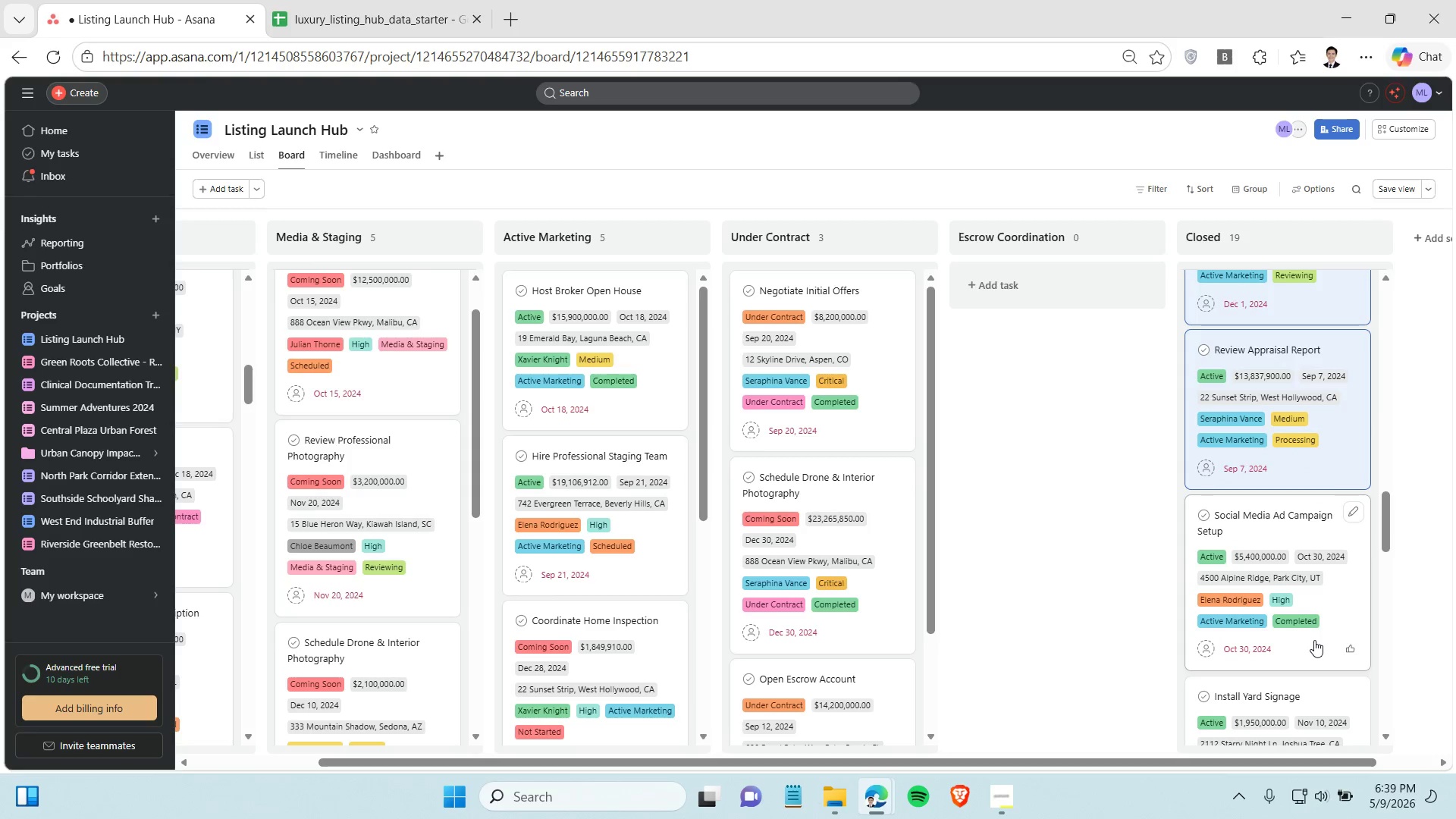 
left_click([1313, 641])
 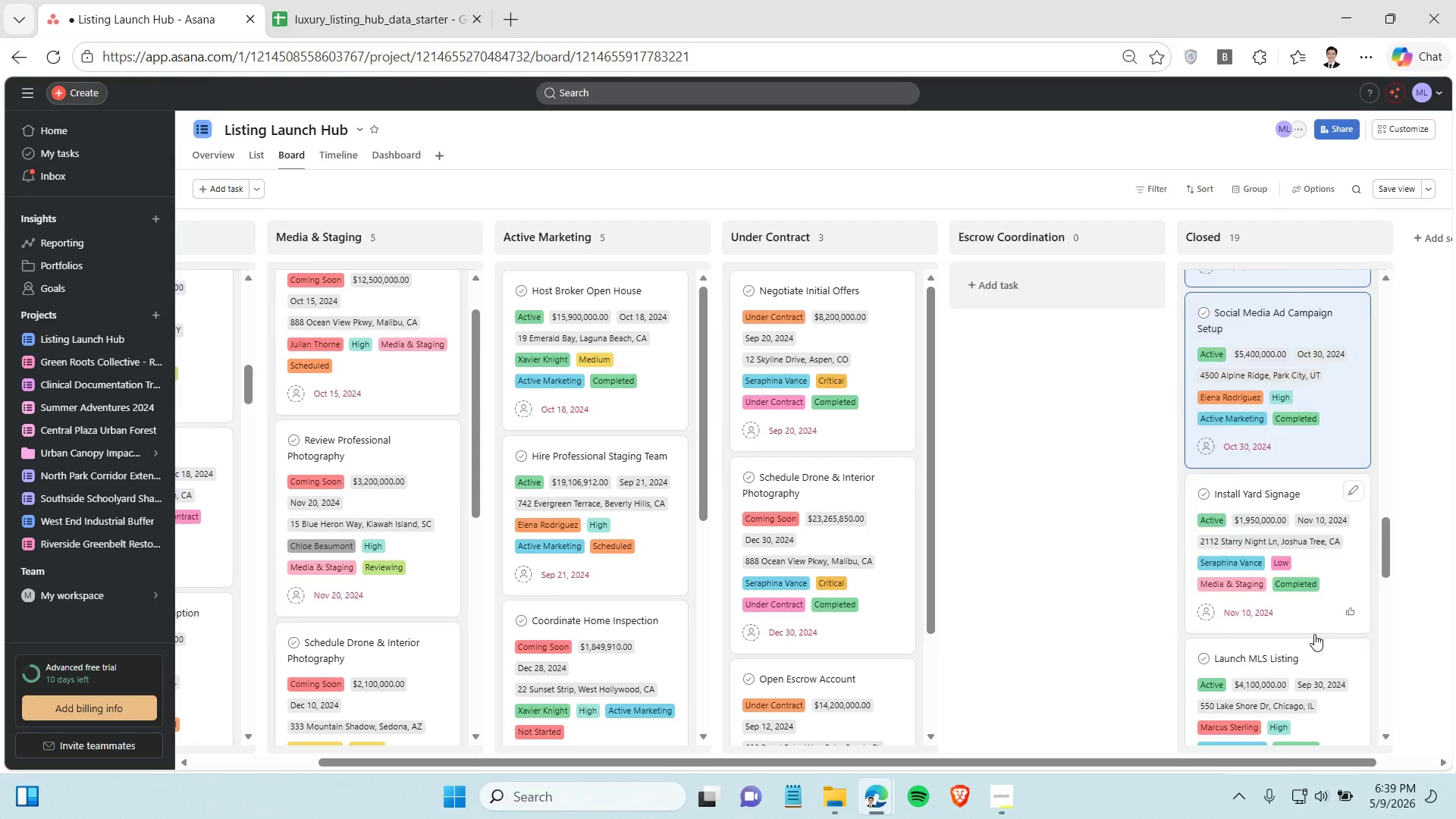 
scroll: coordinate [1313, 638], scroll_direction: down, amount: 3.0
 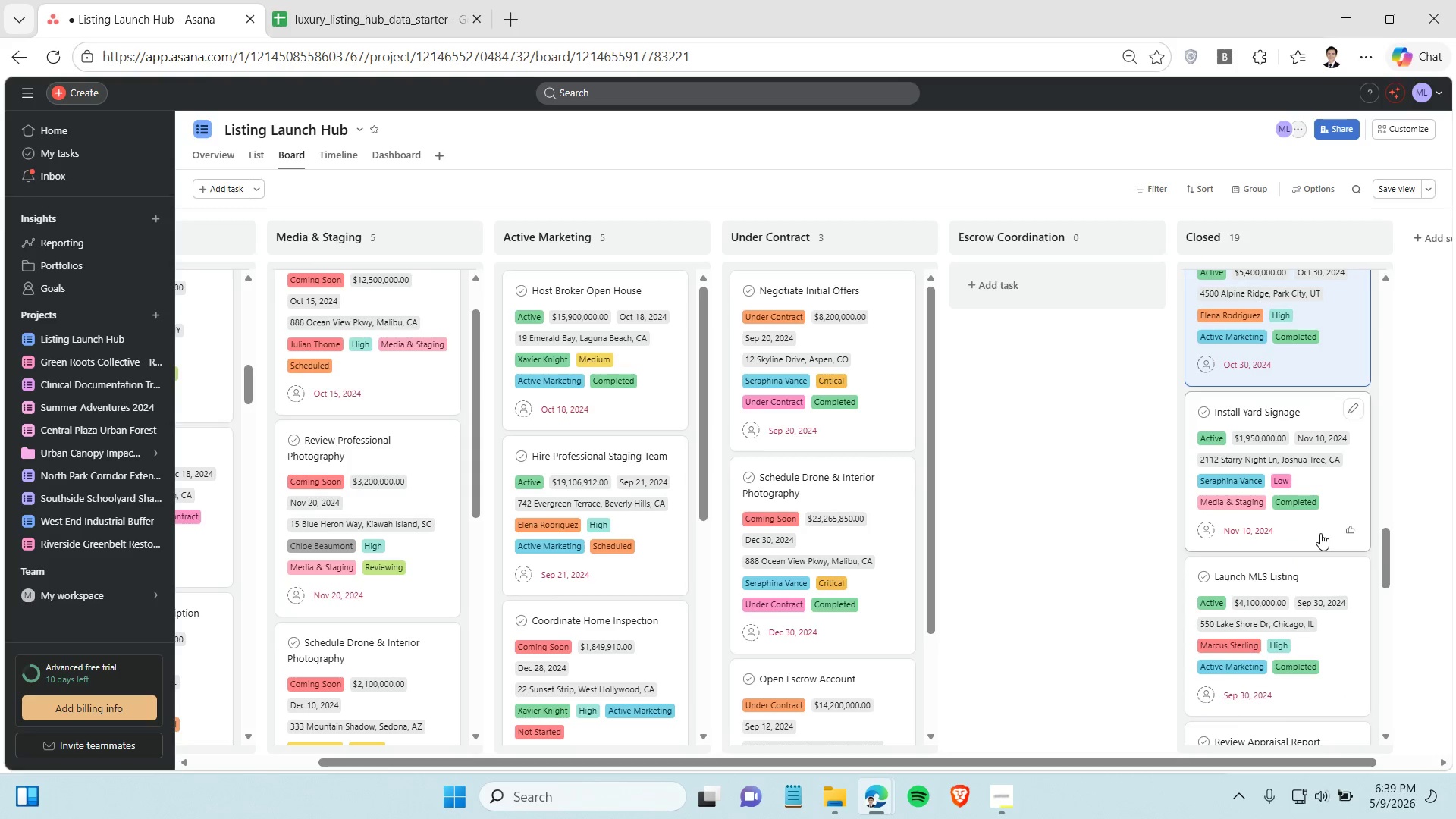 
hold_key(key=ControlLeft, duration=0.97)
 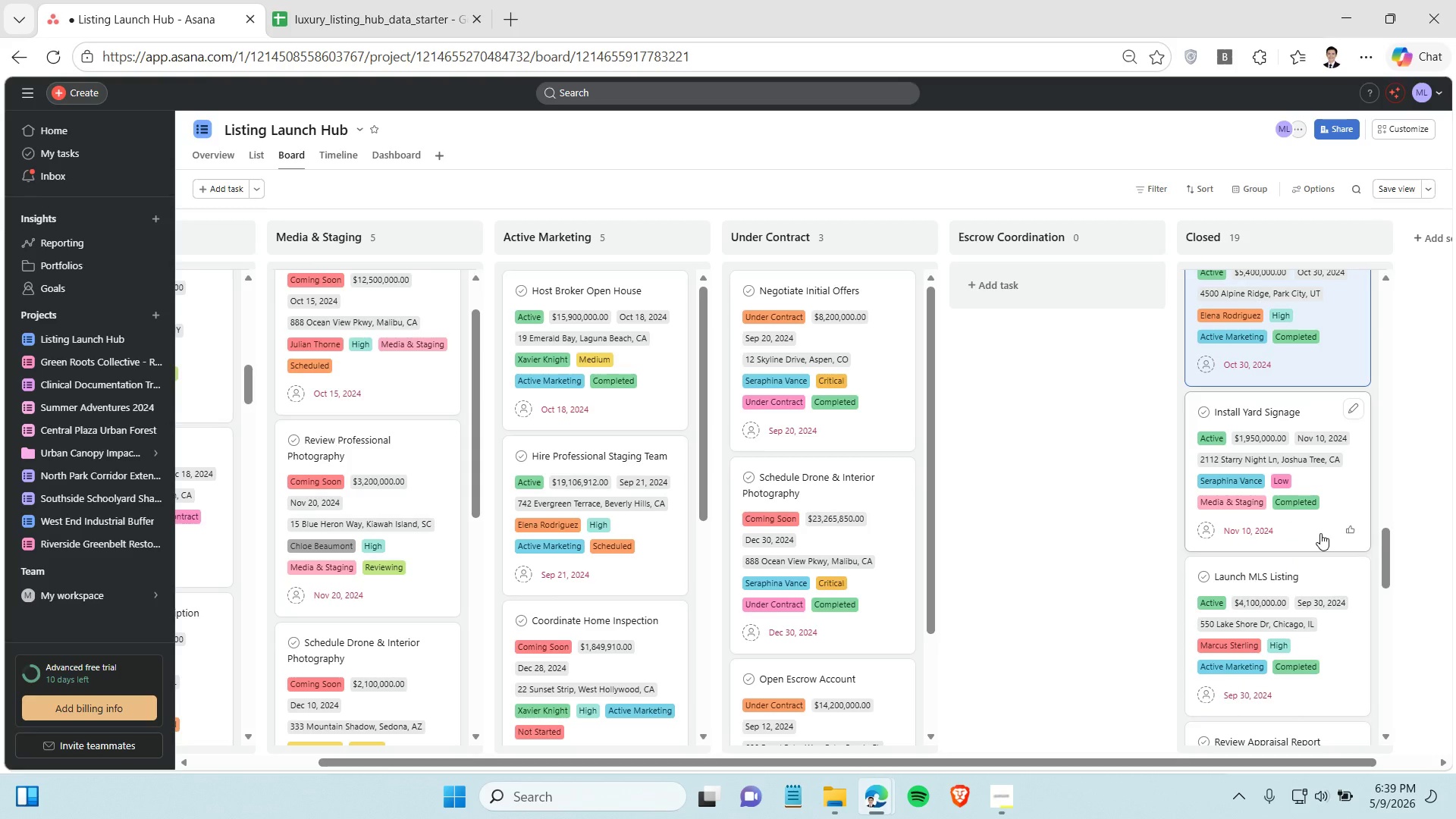 
hold_key(key=ControlLeft, duration=0.69)
scroll: coordinate [1307, 593], scroll_direction: down, amount: 1.0
 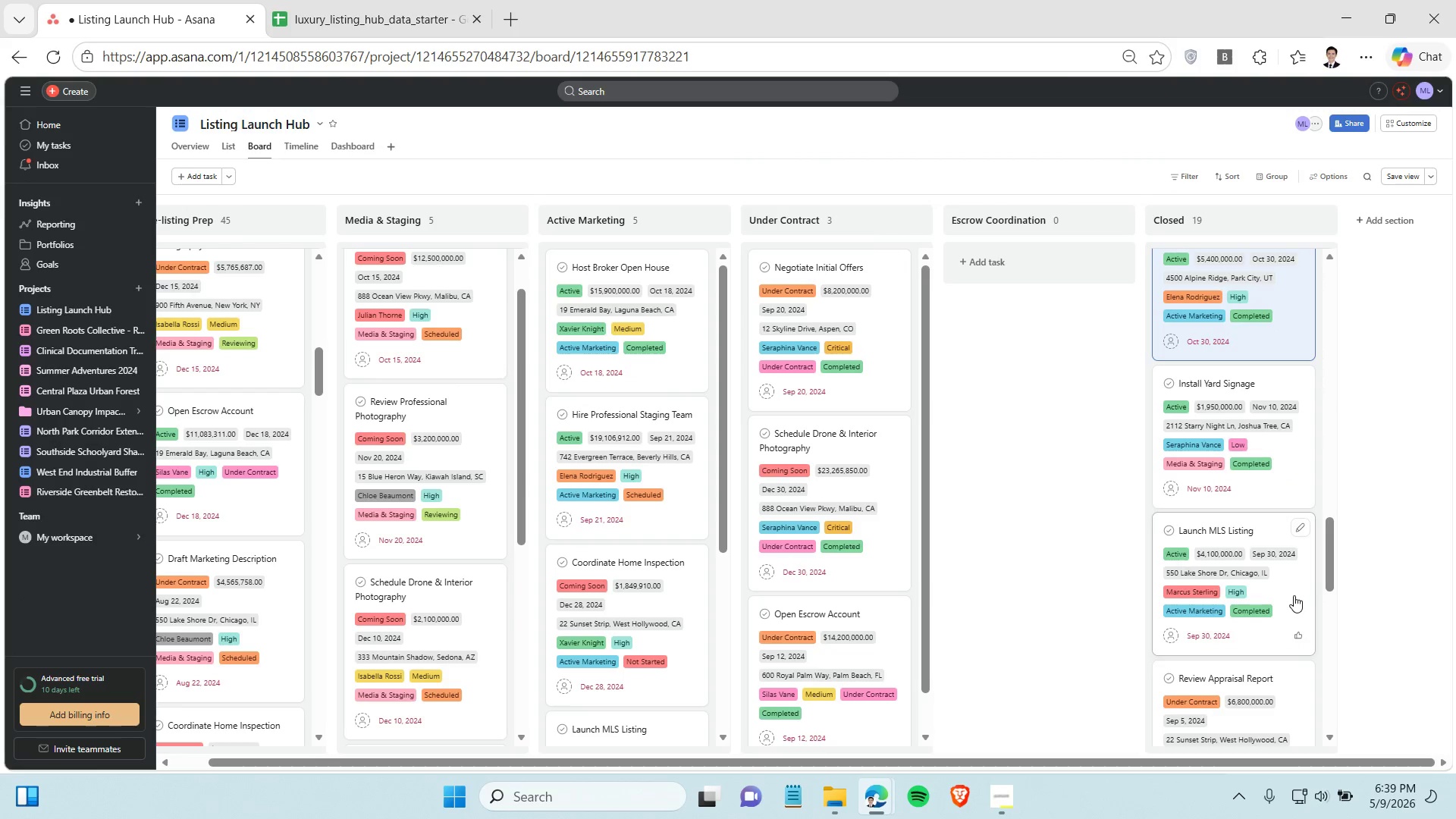 
hold_key(key=ControlLeft, duration=0.67)
scroll: coordinate [1294, 595], scroll_direction: up, amount: 1.0
 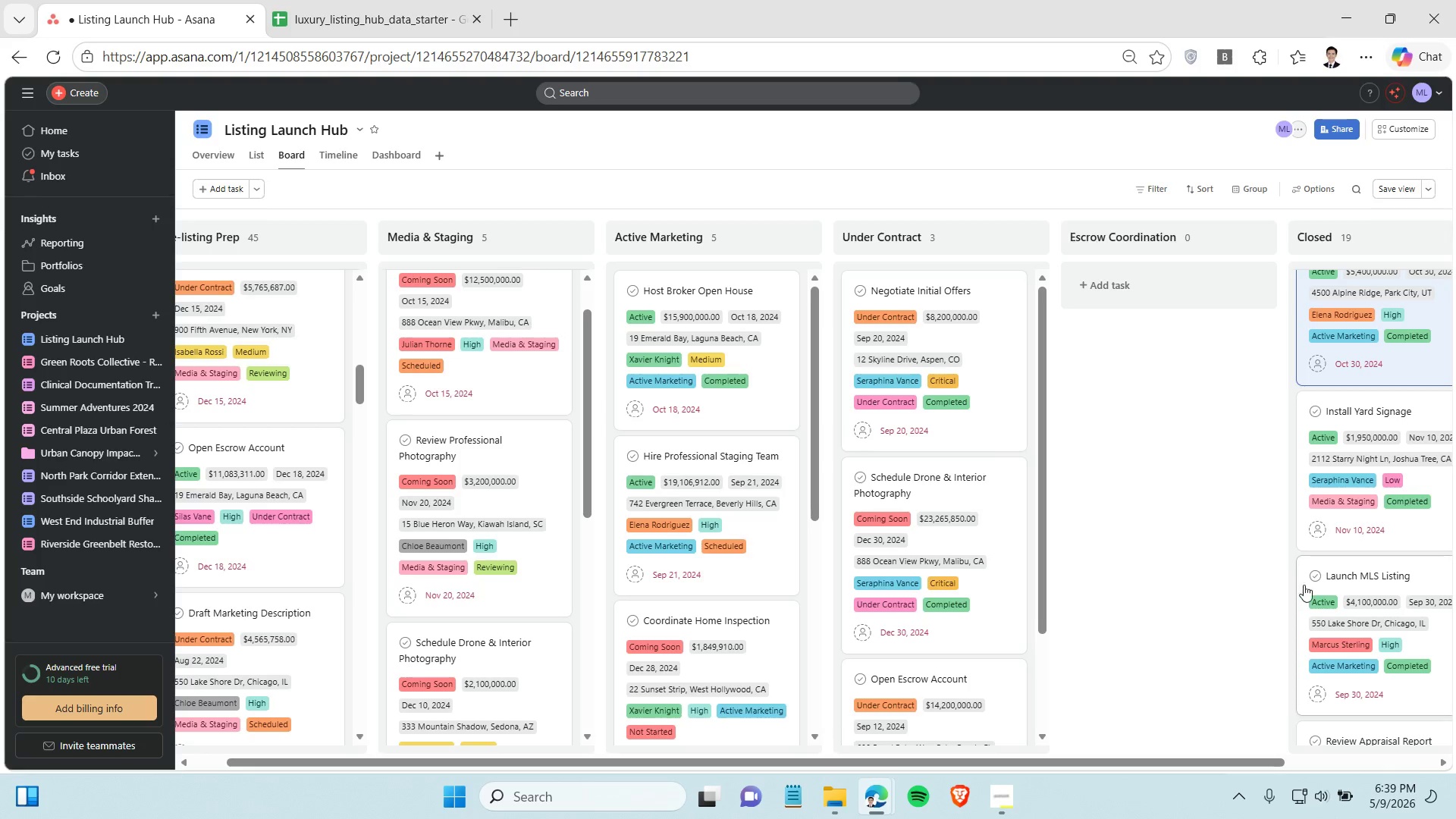 
wait(5.86)
 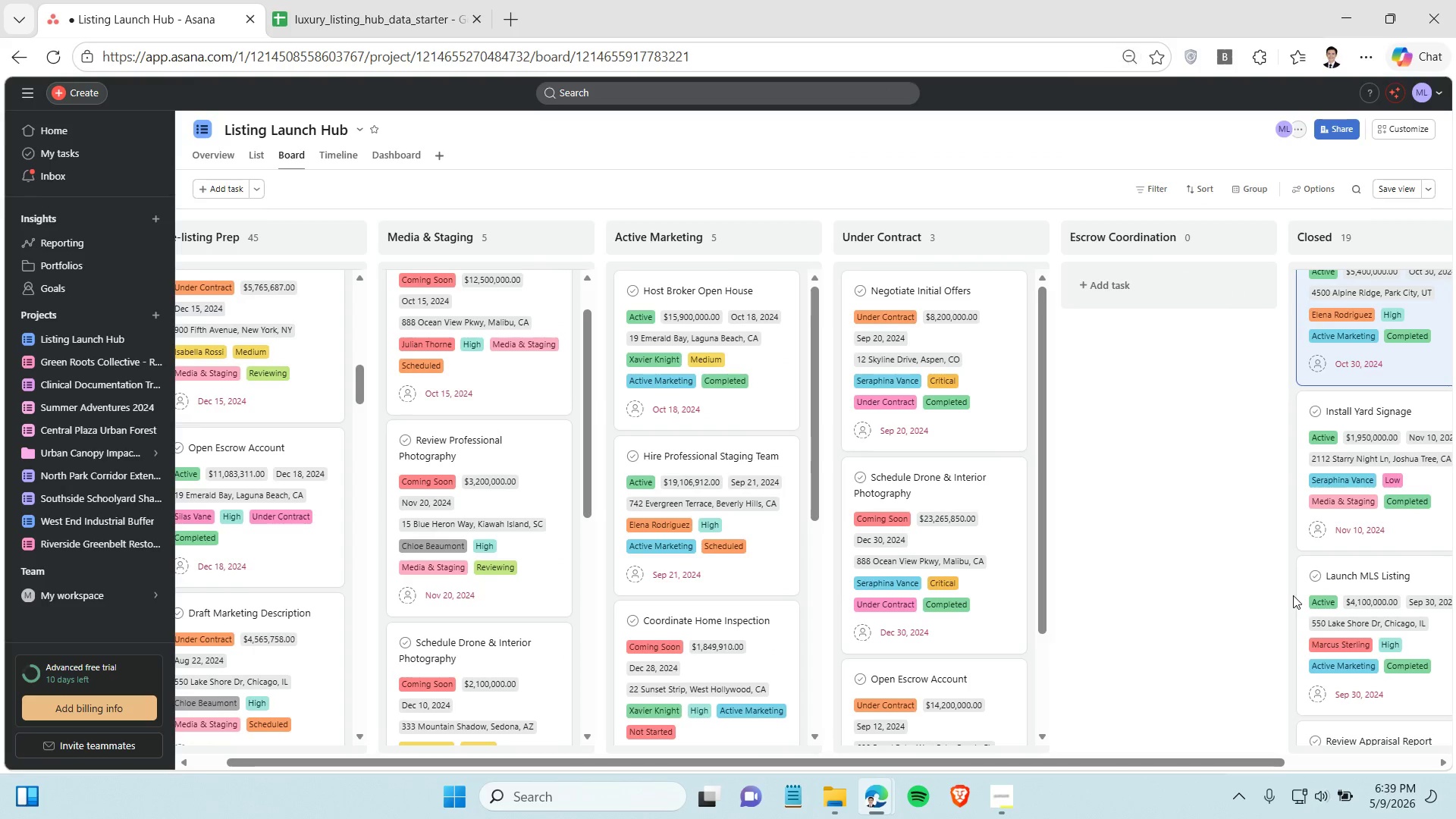 
hold_key(key=ControlLeft, duration=1.14)
left_click([1395, 681])
 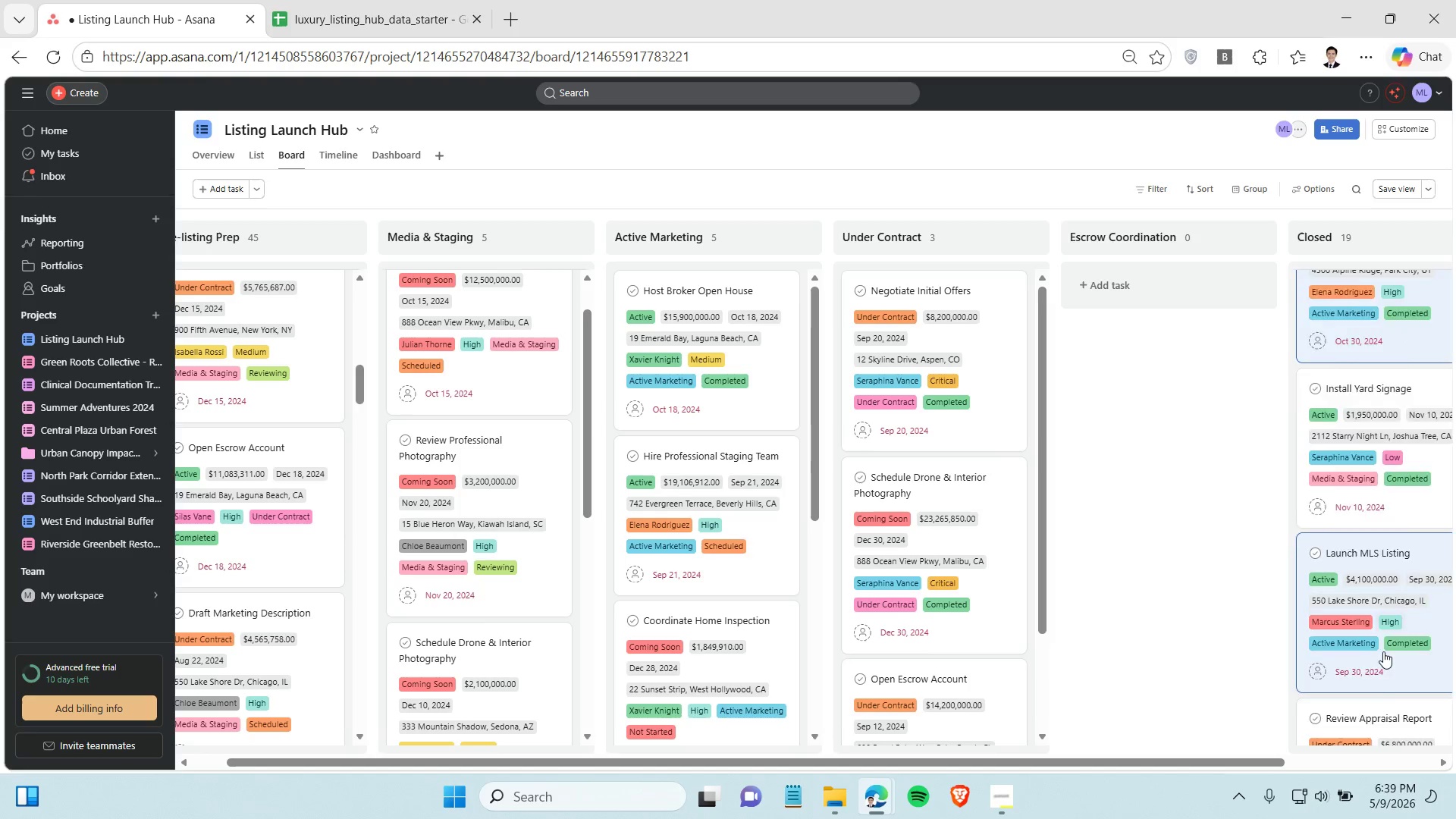 
scroll: coordinate [1380, 640], scroll_direction: down, amount: 8.0
 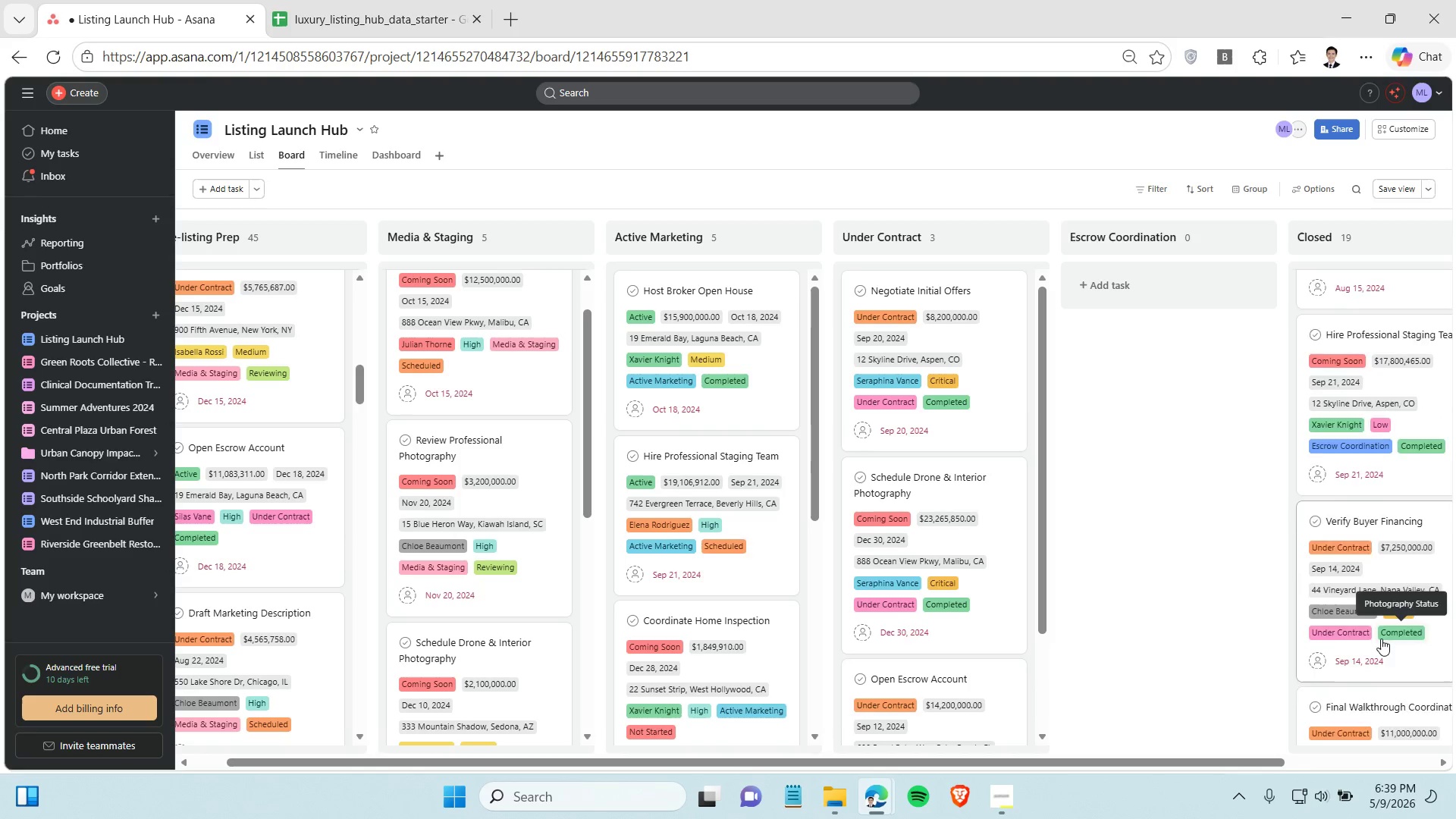 
scroll: coordinate [1370, 619], scroll_direction: up, amount: 6.0
 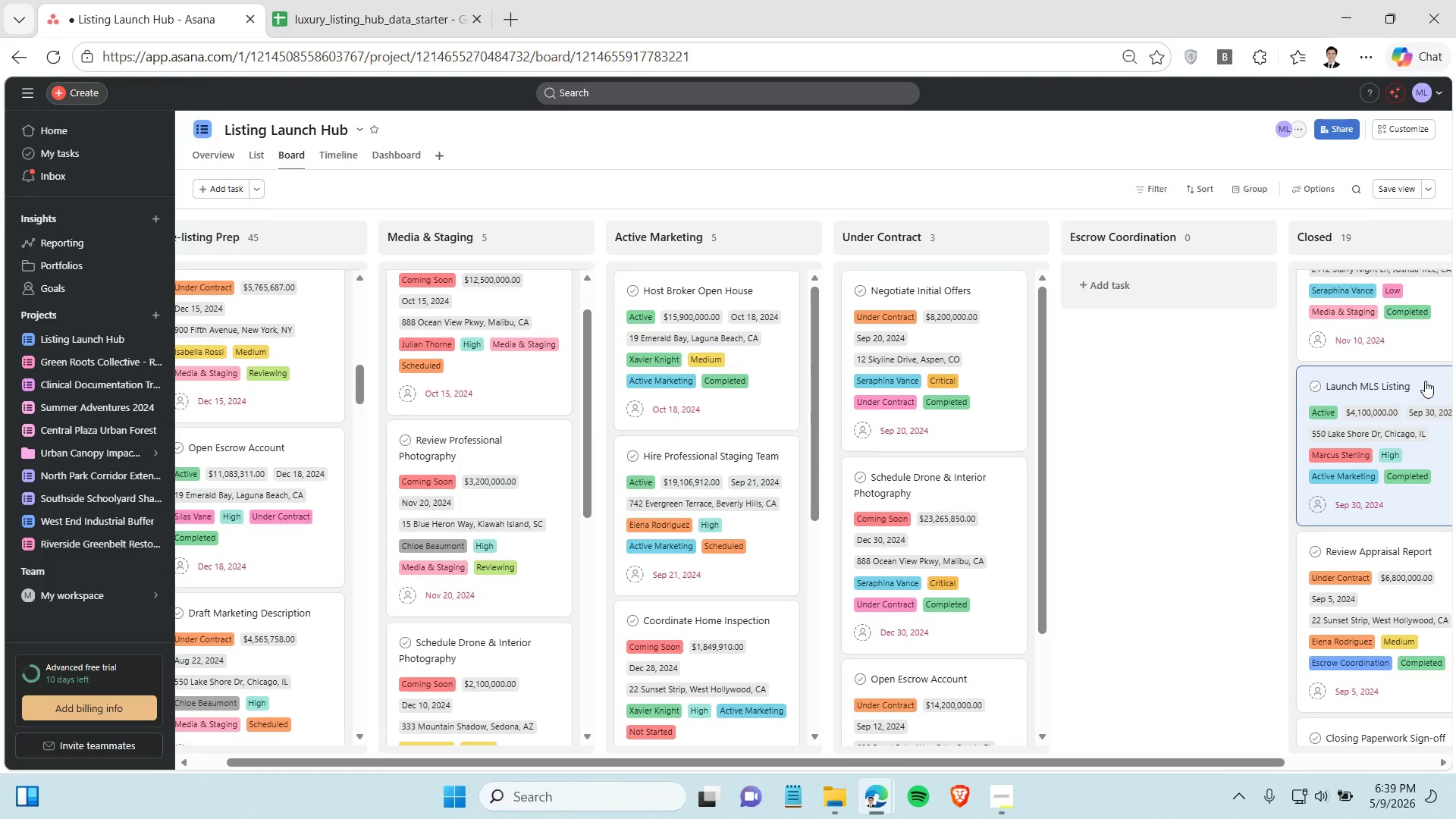 
left_click_drag(start_coordinate=[1425, 381], to_coordinate=[730, 367])
 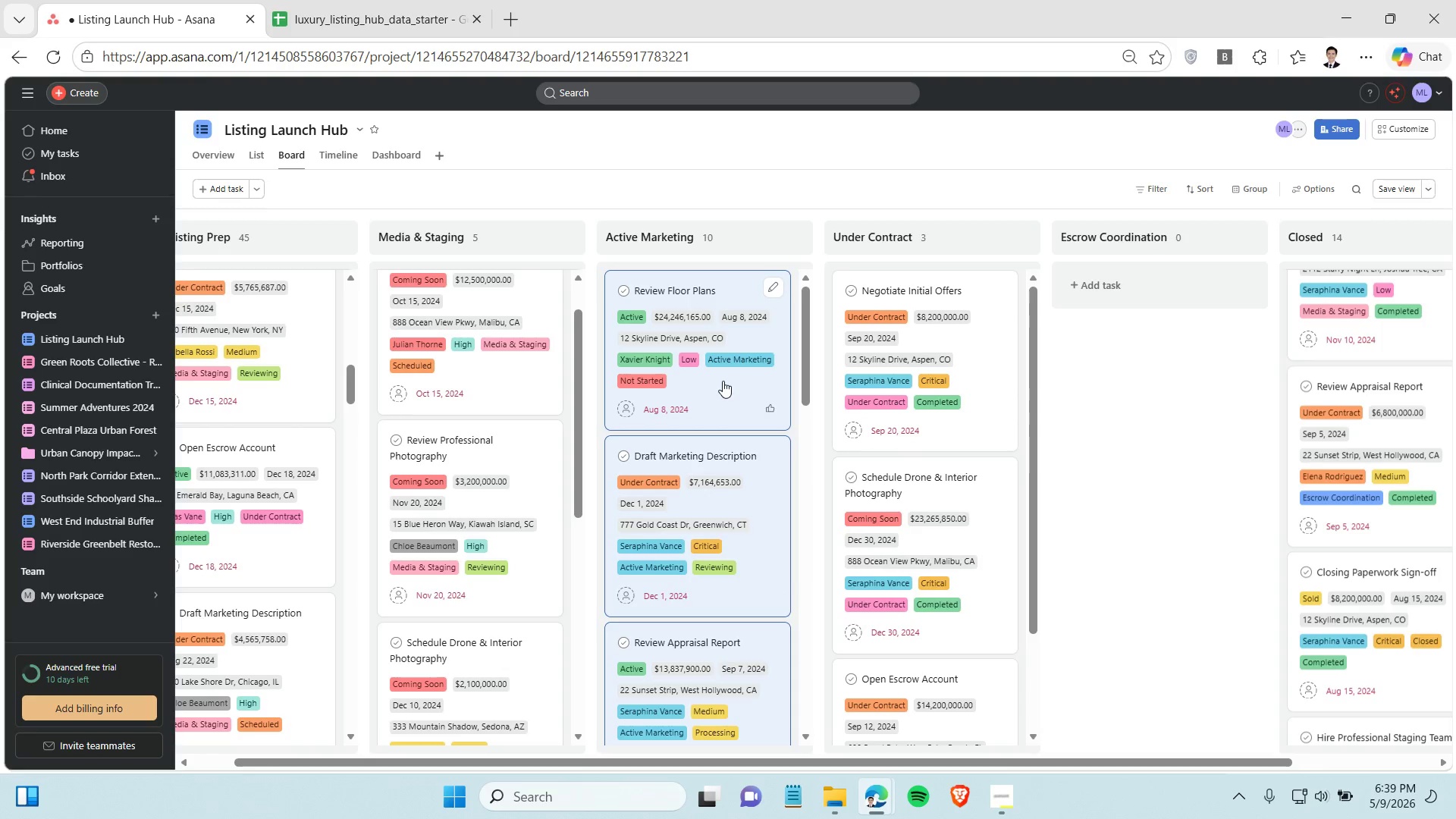 
scroll: coordinate [723, 381], scroll_direction: down, amount: 1.0
 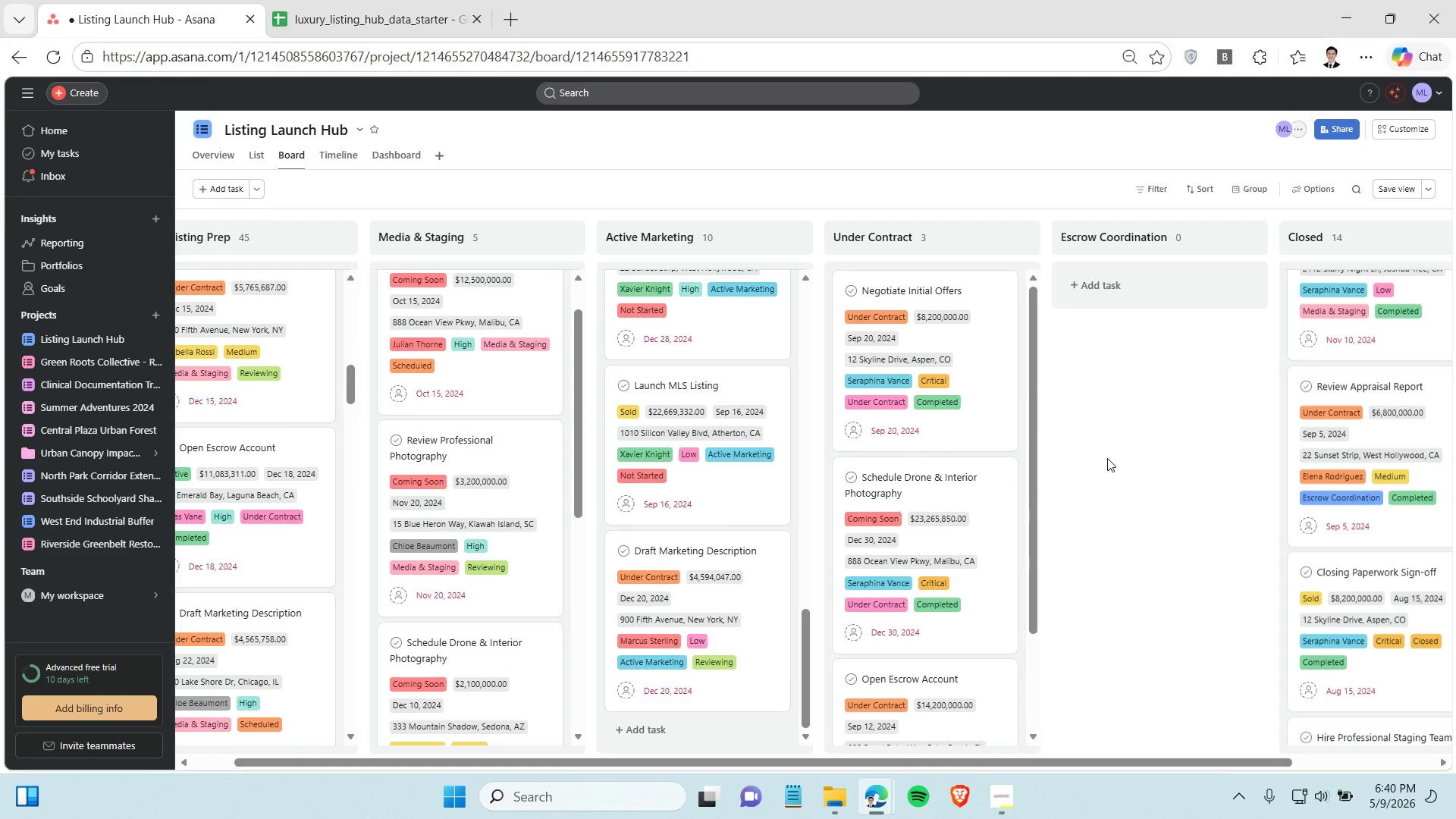 
wait(5.62)
 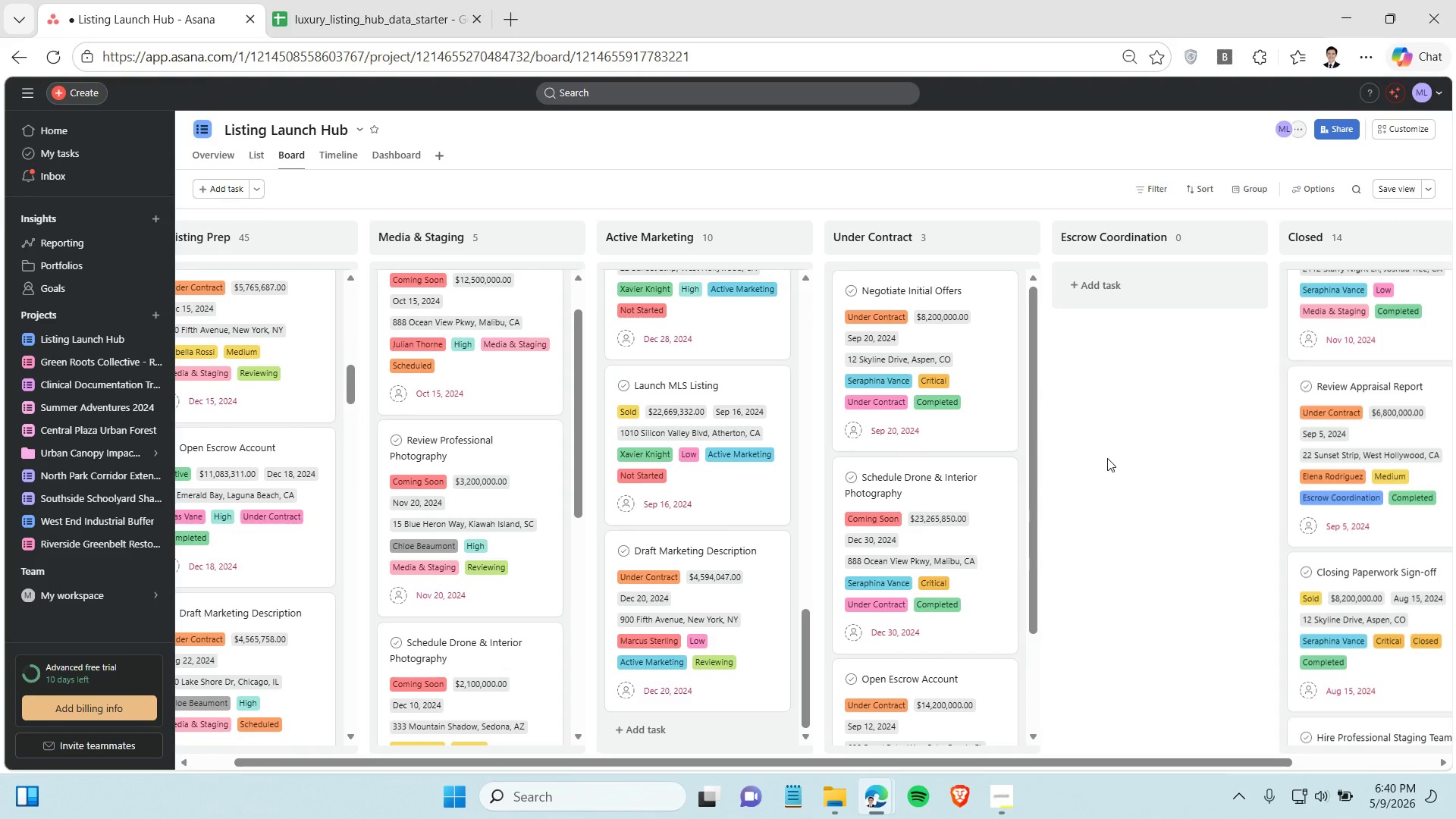 
left_click_drag(start_coordinate=[1404, 521], to_coordinate=[1158, 315])
 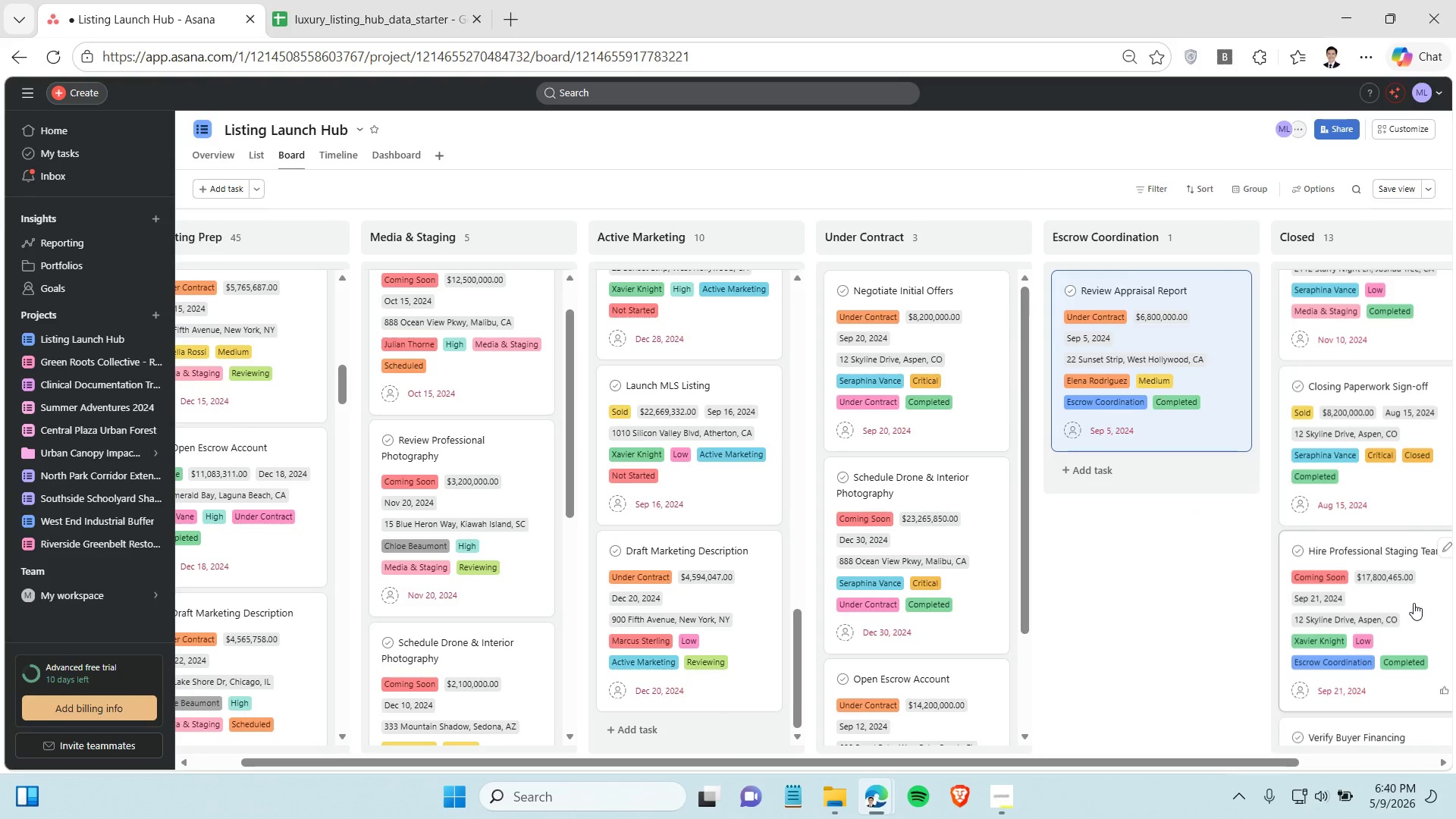 
left_click_drag(start_coordinate=[1414, 599], to_coordinate=[1138, 486])
 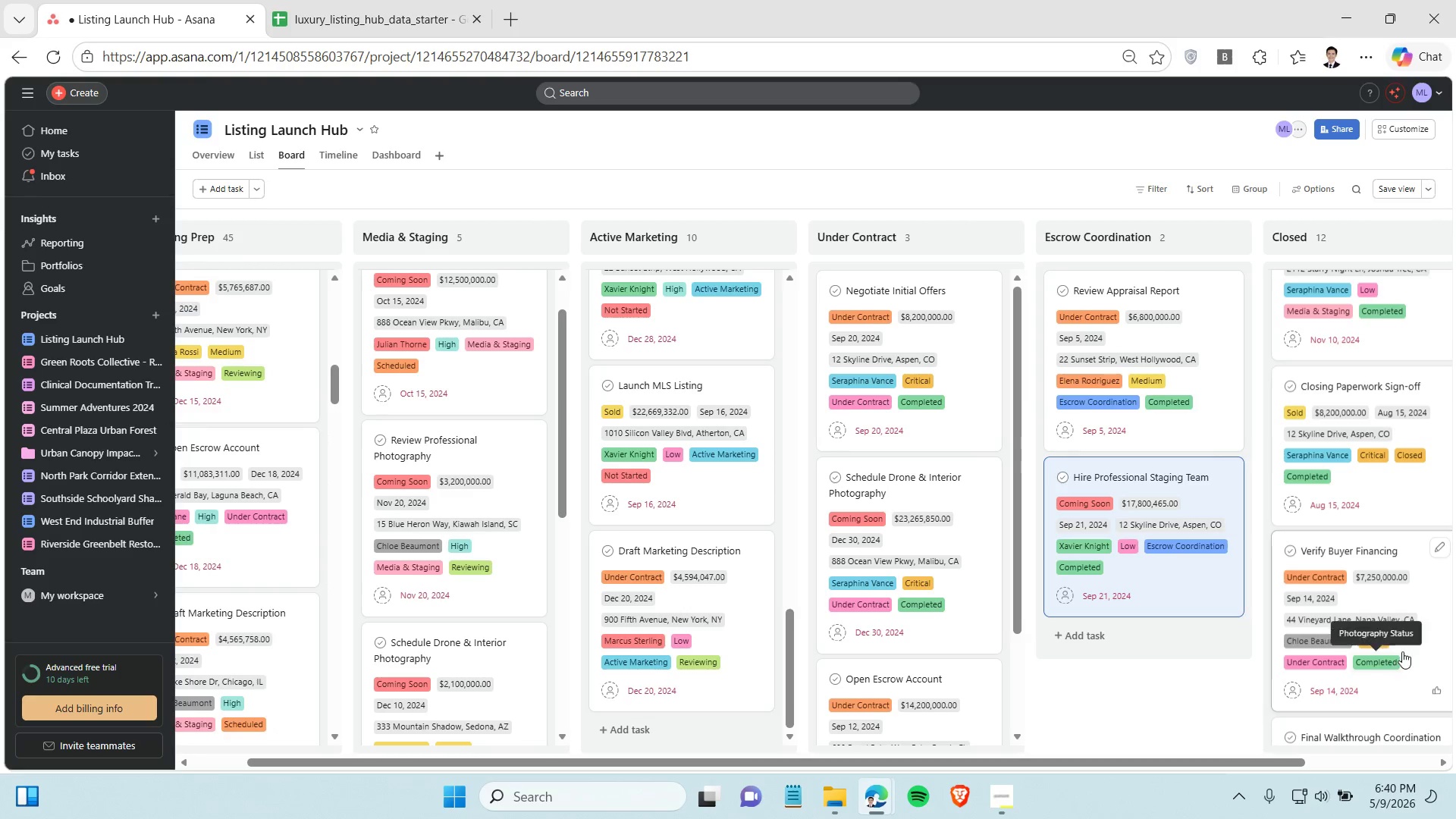 
left_click_drag(start_coordinate=[1431, 588], to_coordinate=[952, 553])
 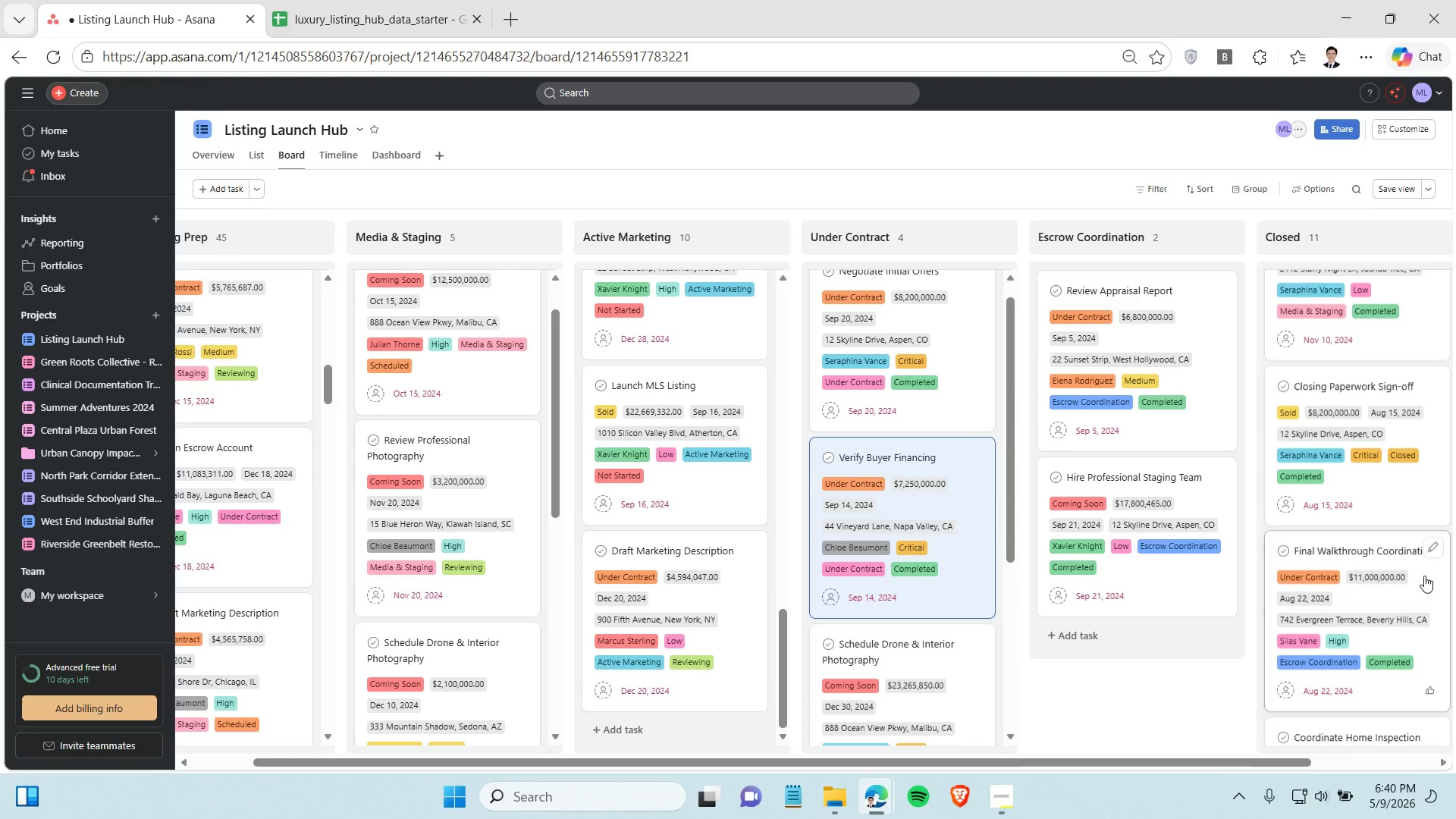 
left_click_drag(start_coordinate=[1424, 576], to_coordinate=[1184, 639])
 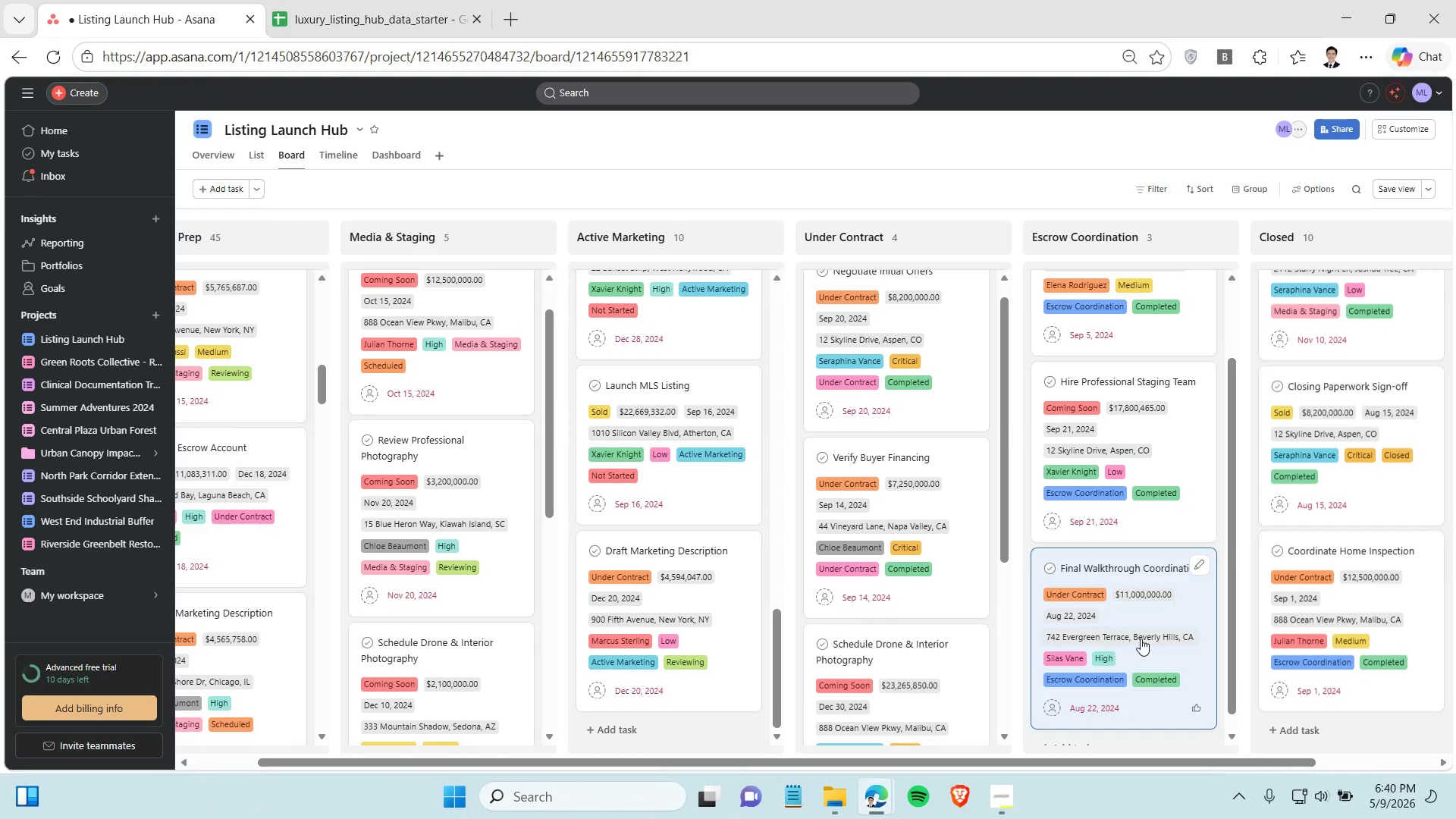 
scroll: coordinate [1141, 638], scroll_direction: down, amount: 3.0
 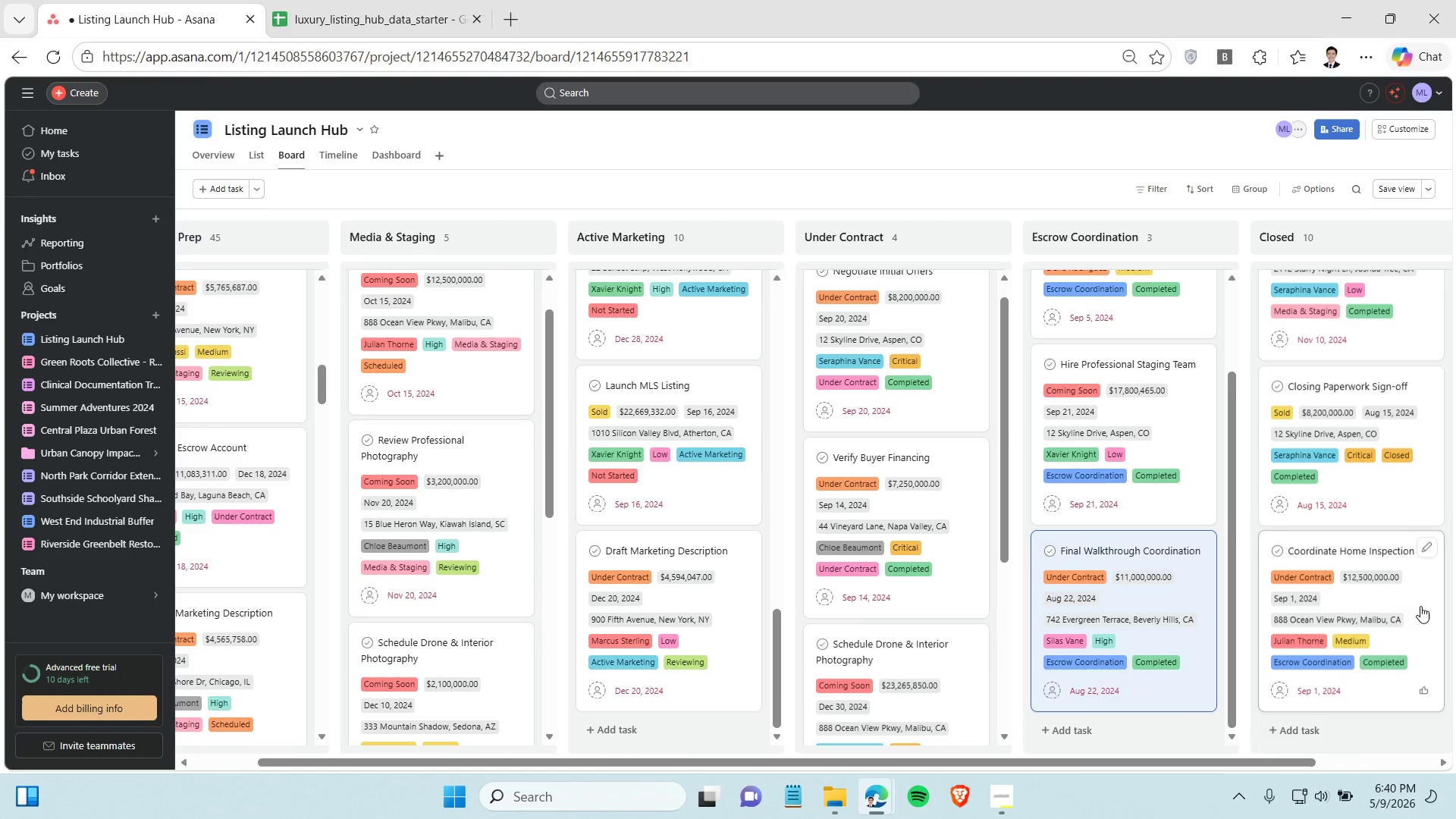 
left_click_drag(start_coordinate=[1420, 606], to_coordinate=[1174, 620])
 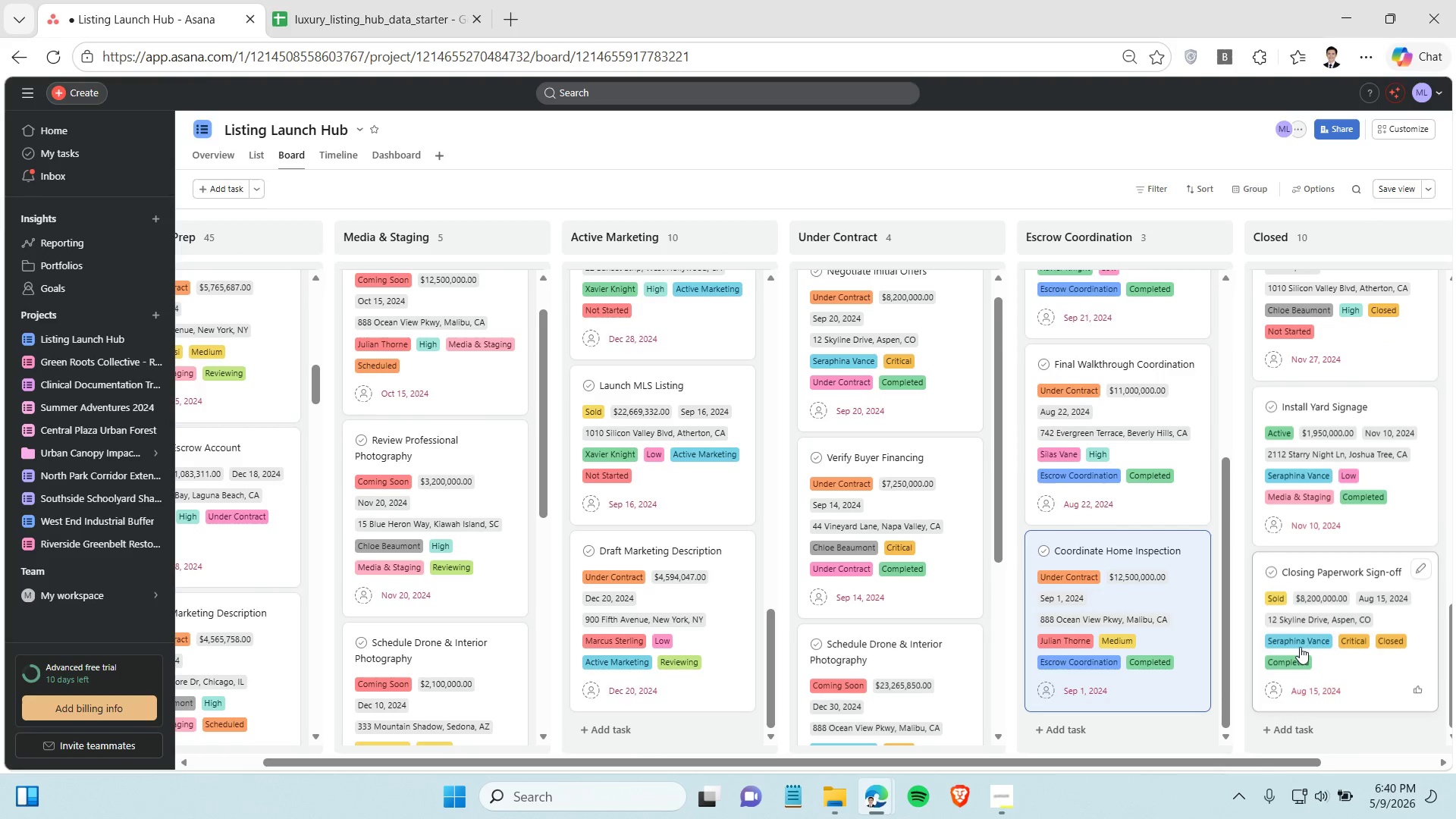 
mouse_move([1306, 631])
 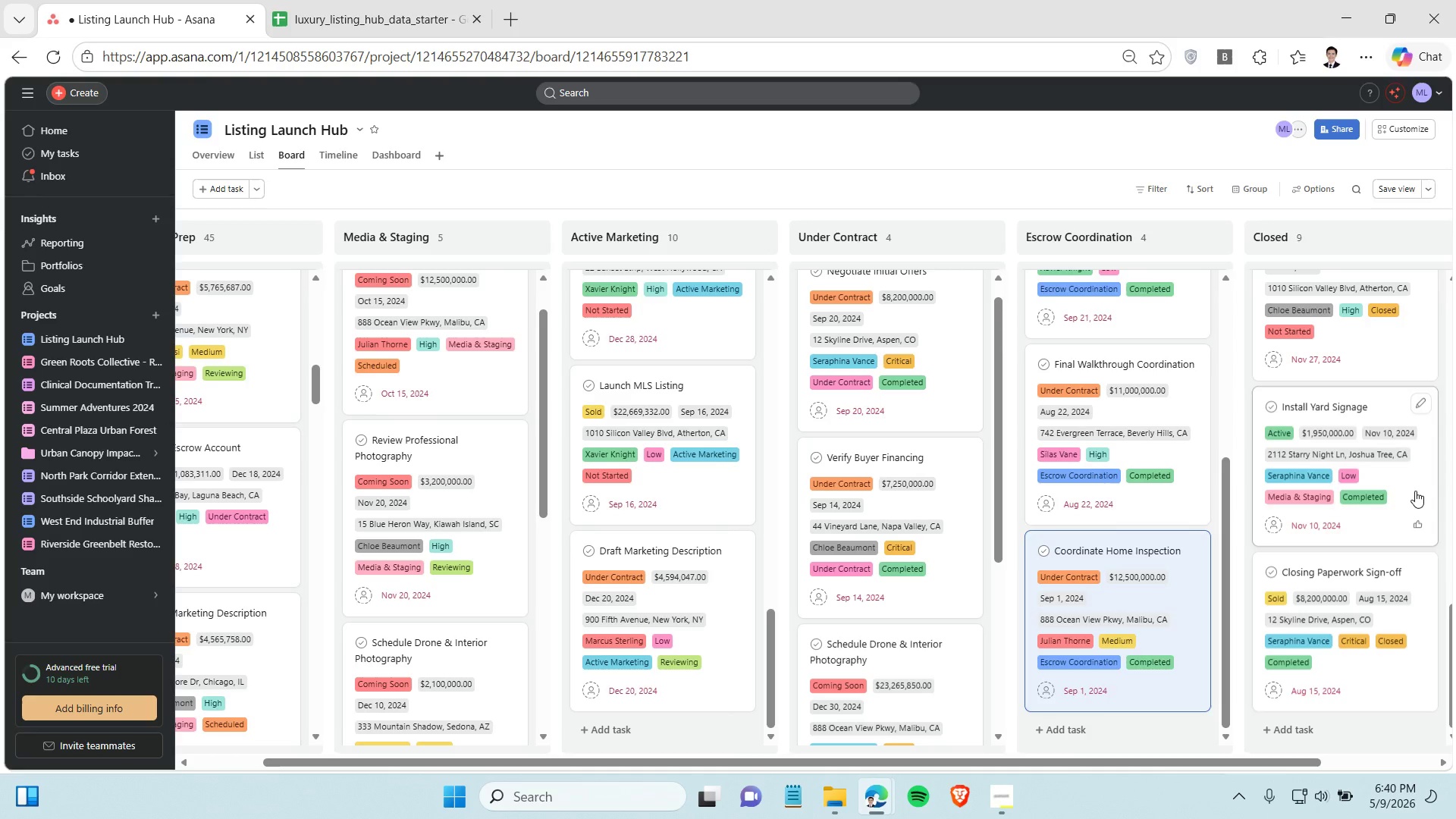 
left_click_drag(start_coordinate=[1415, 491], to_coordinate=[497, 548])
 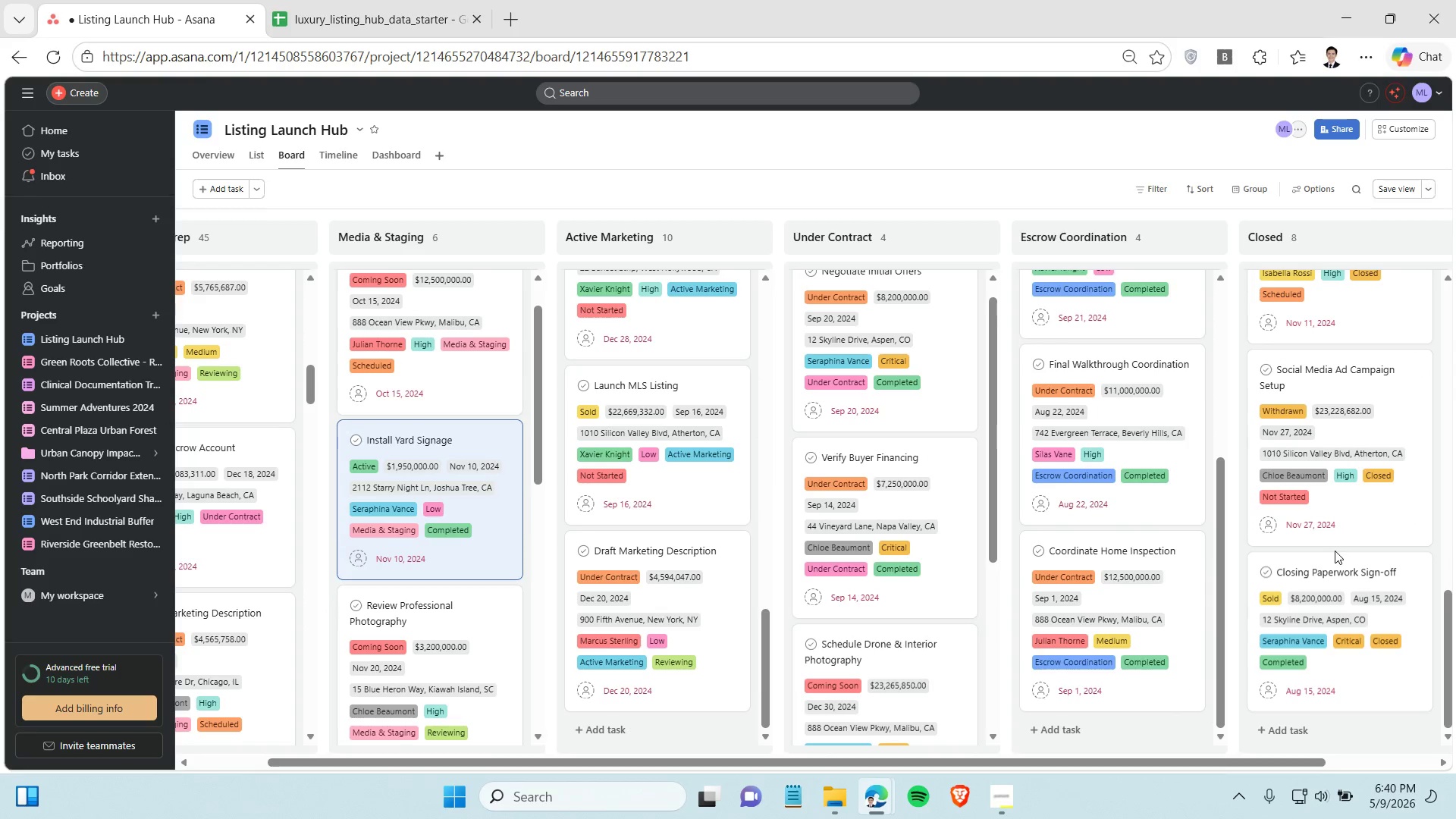 
scroll: coordinate [1335, 551], scroll_direction: up, amount: 1.0
 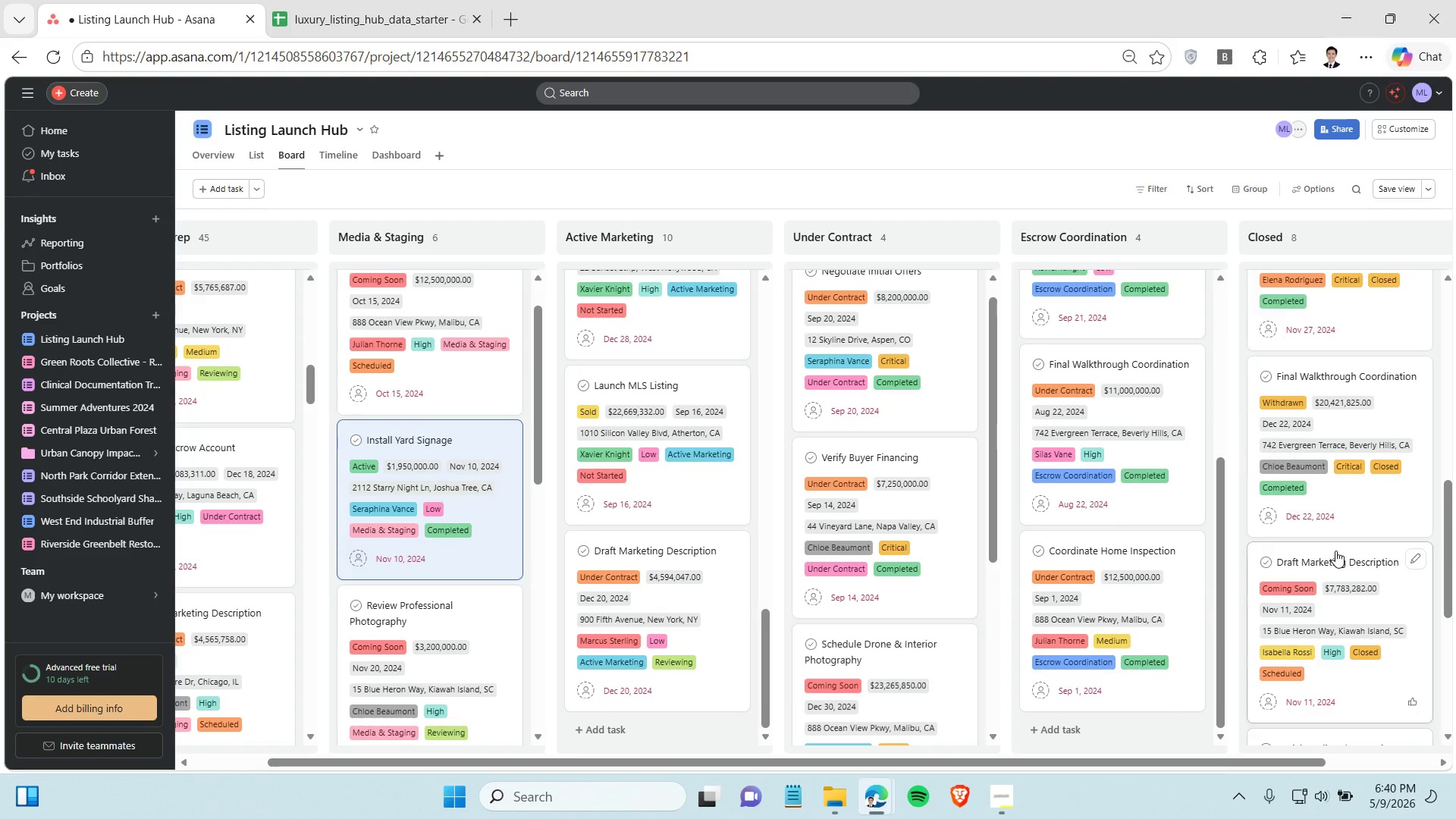 
scroll: coordinate [1335, 551], scroll_direction: down, amount: 5.0
 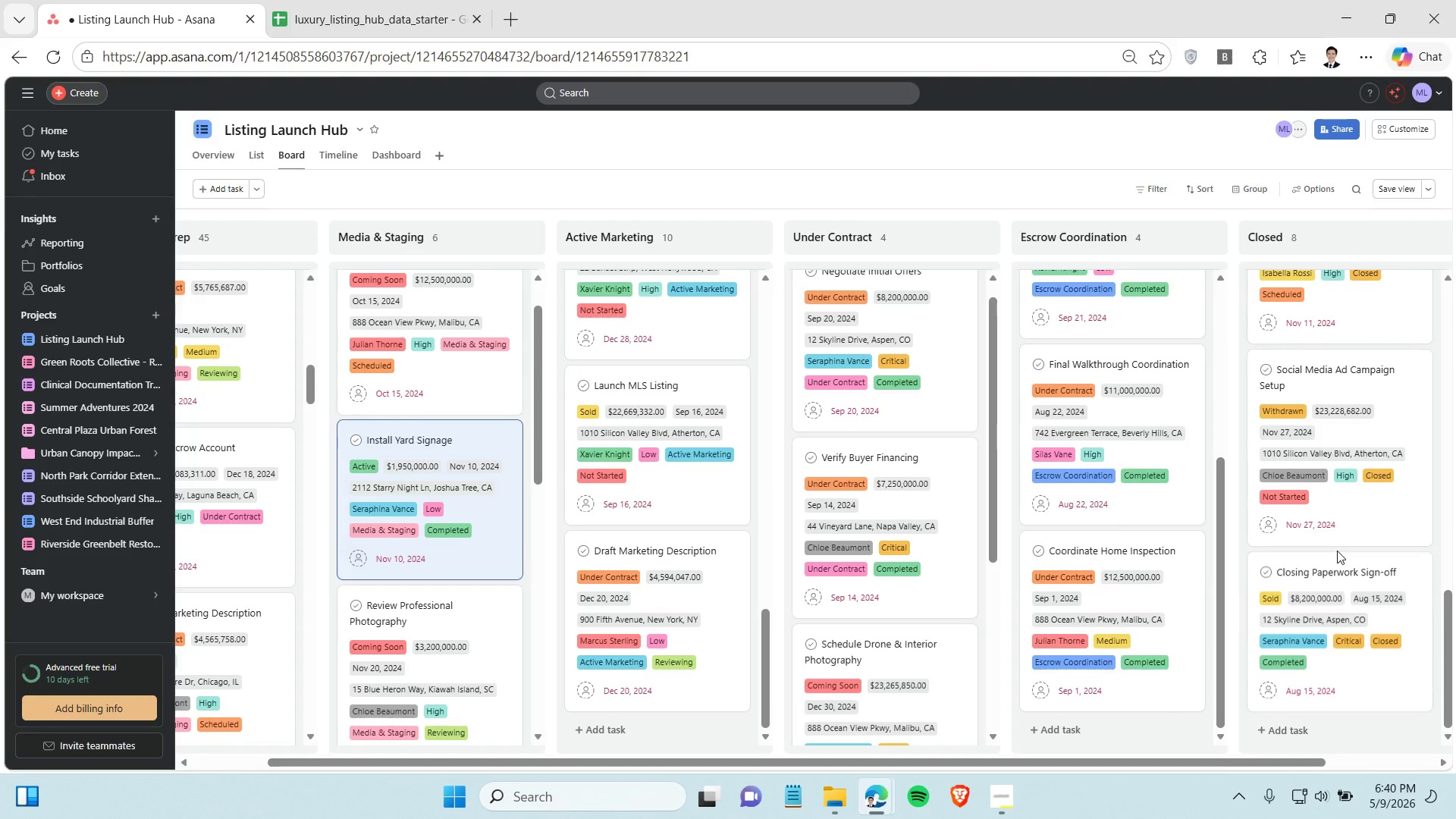 
wait(5.16)
 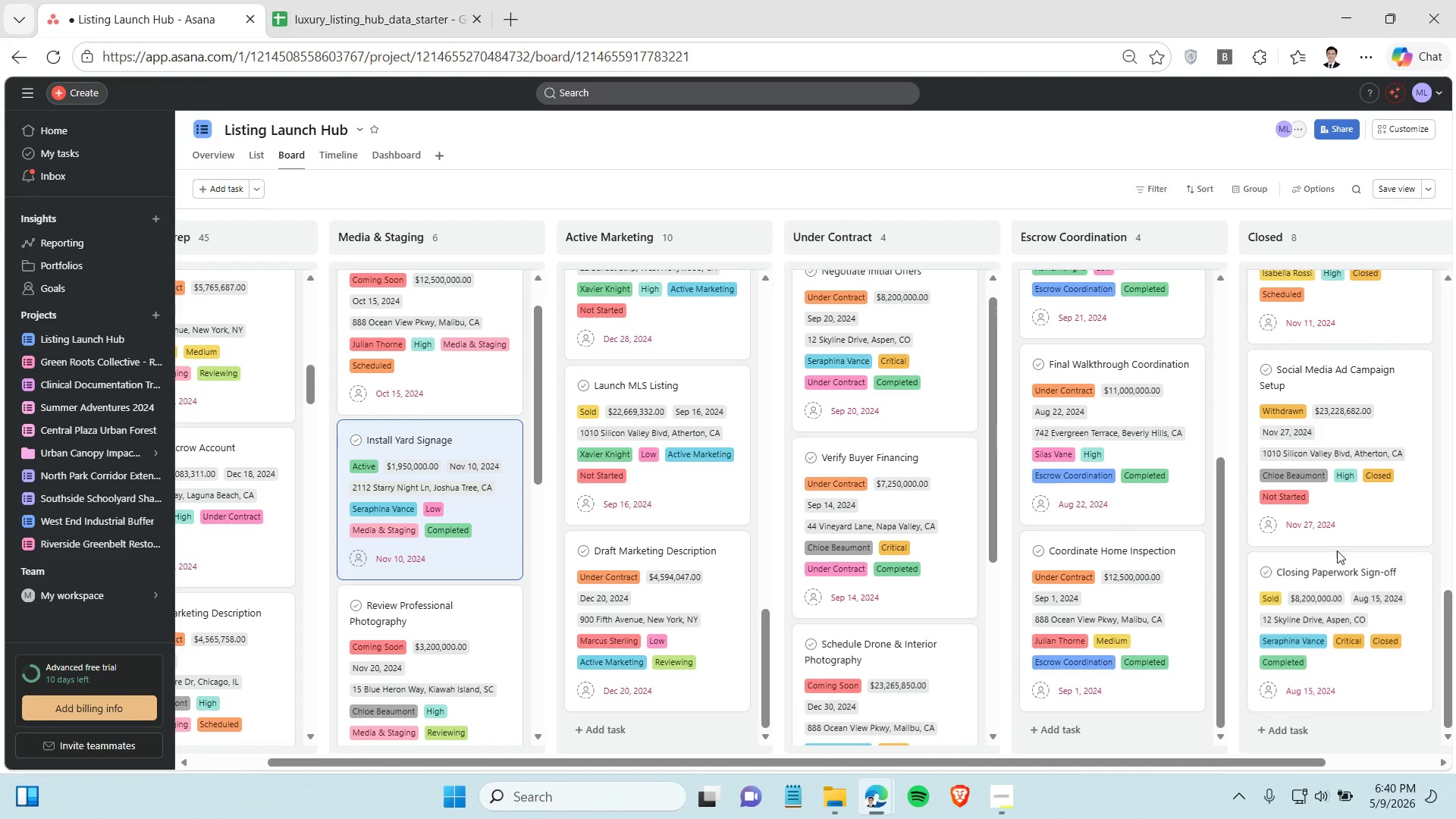 
scroll: coordinate [1337, 551], scroll_direction: up, amount: 10.0
 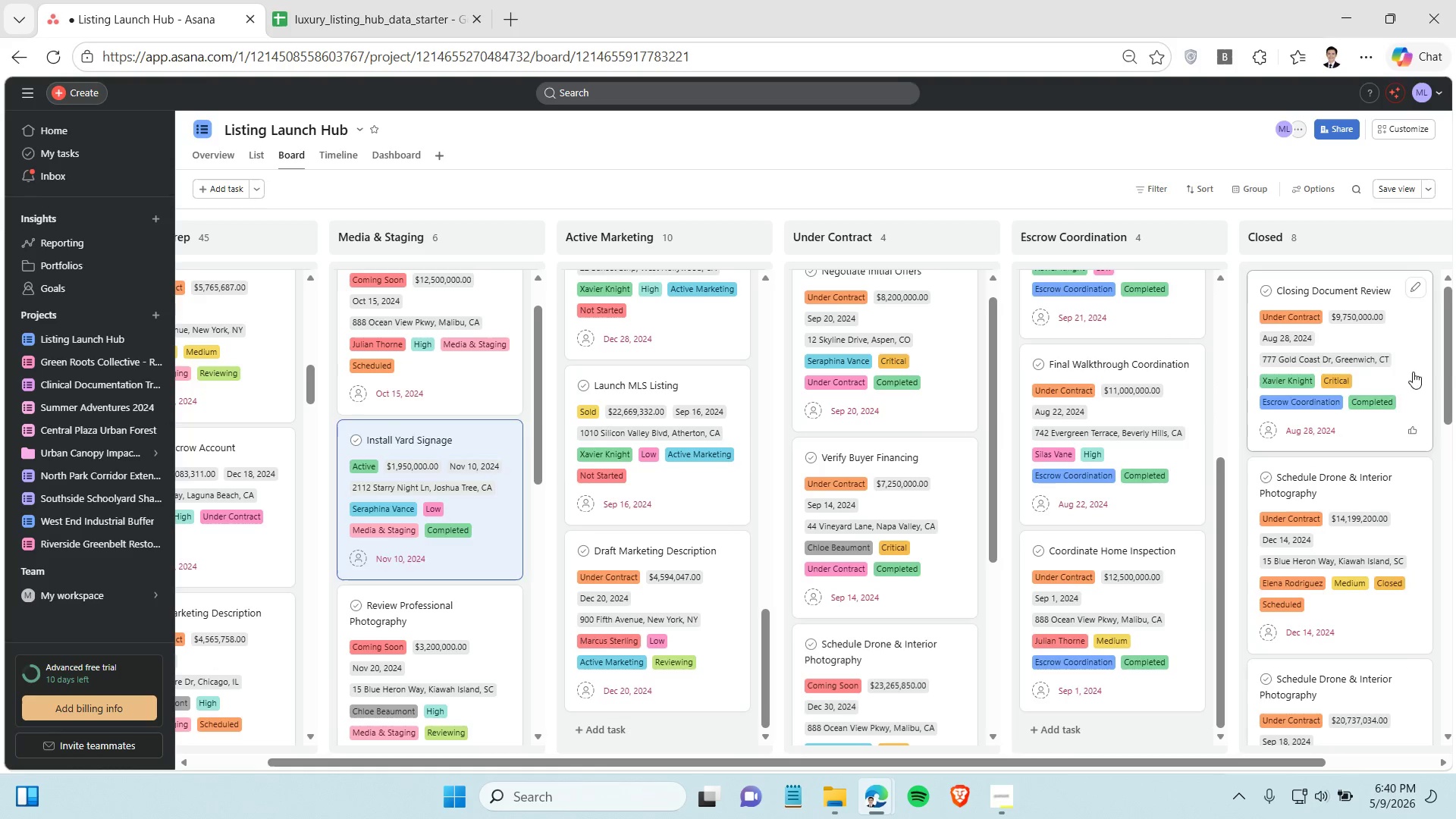 
left_click_drag(start_coordinate=[1413, 372], to_coordinate=[1159, 438])
 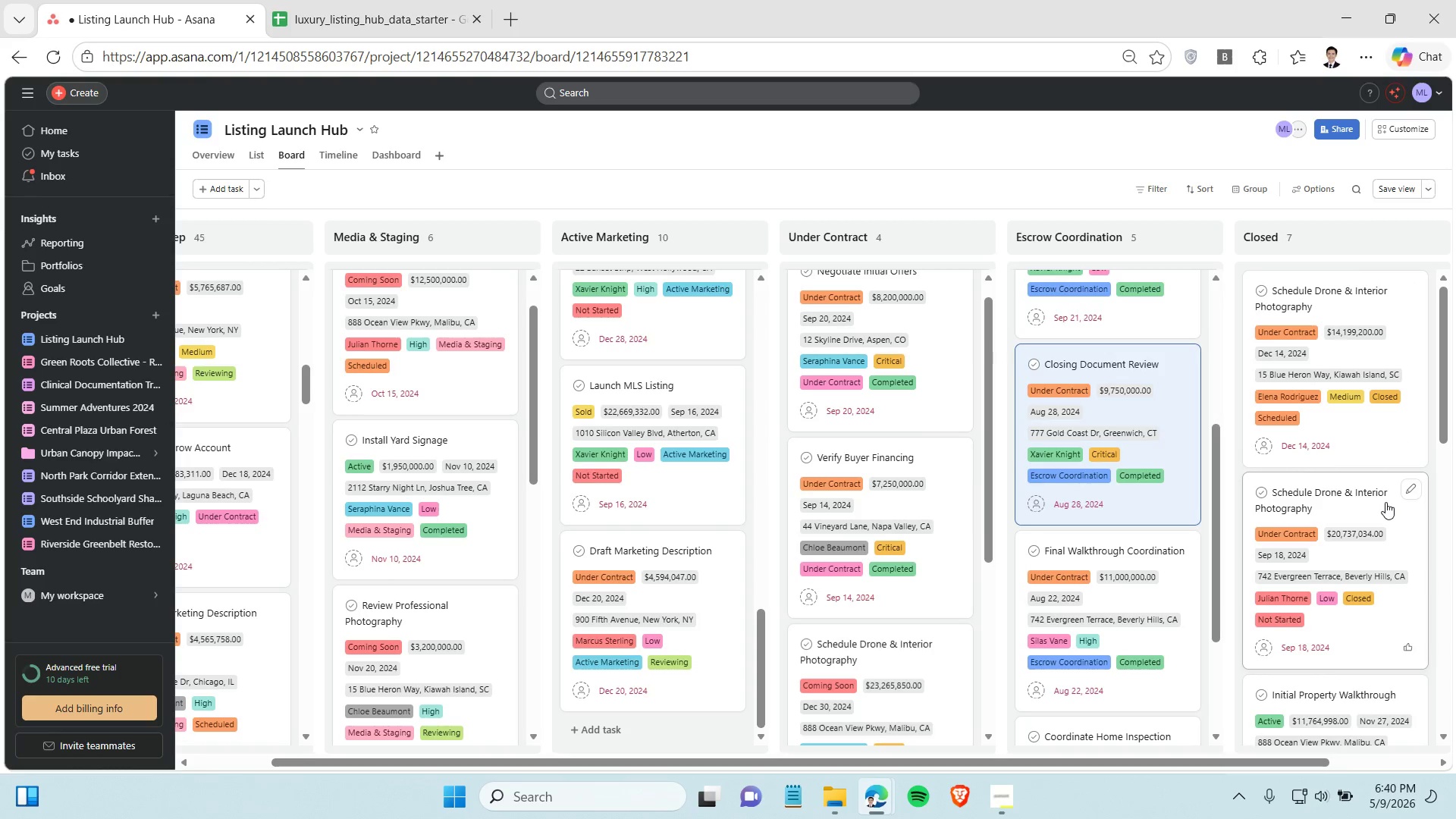 
scroll: coordinate [1385, 502], scroll_direction: up, amount: 5.0
 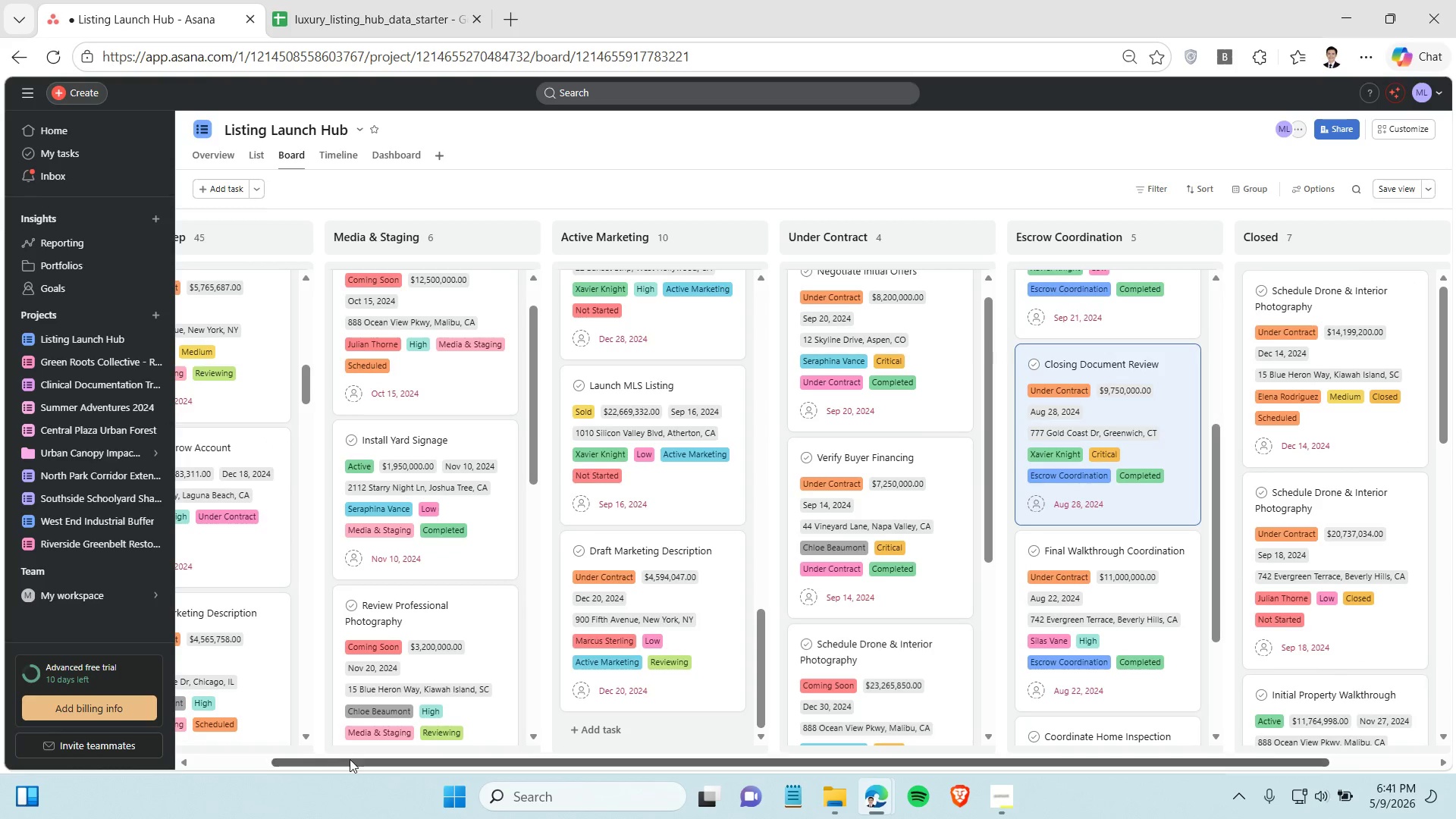 
left_click_drag(start_coordinate=[342, 759], to_coordinate=[240, 745])
 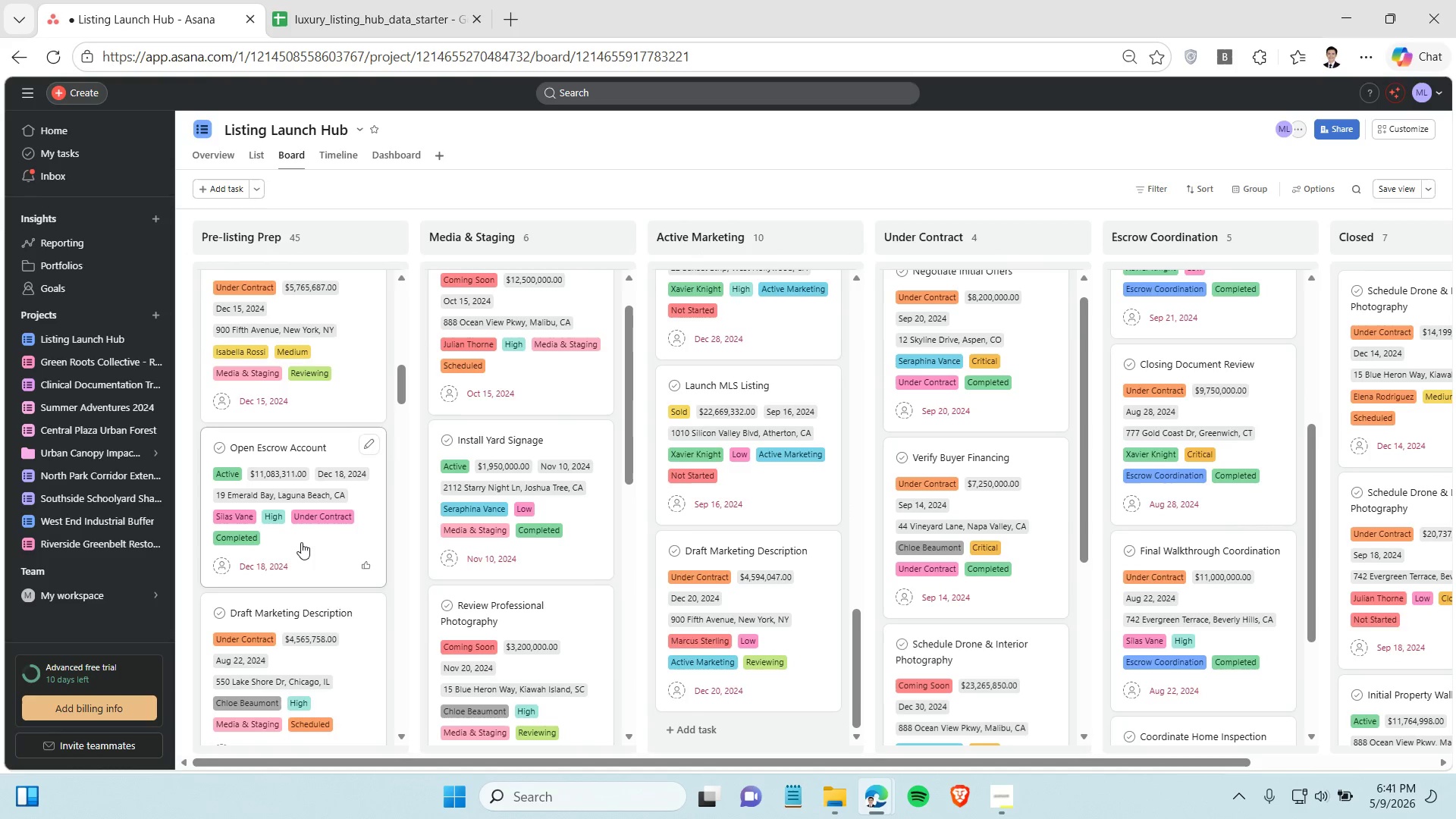 
left_click_drag(start_coordinate=[306, 539], to_coordinate=[978, 504])
 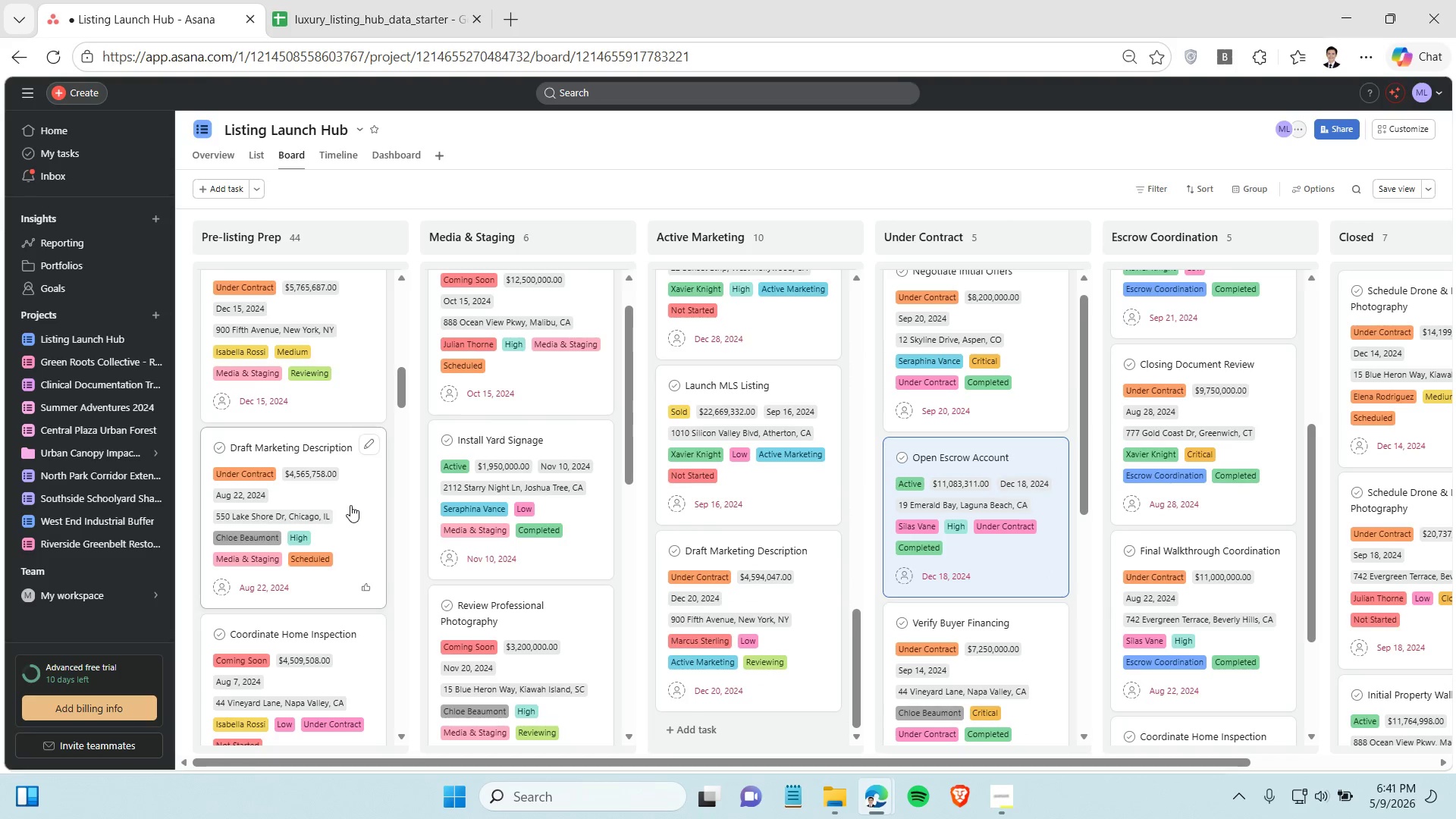 
left_click_drag(start_coordinate=[351, 500], to_coordinate=[532, 480])
 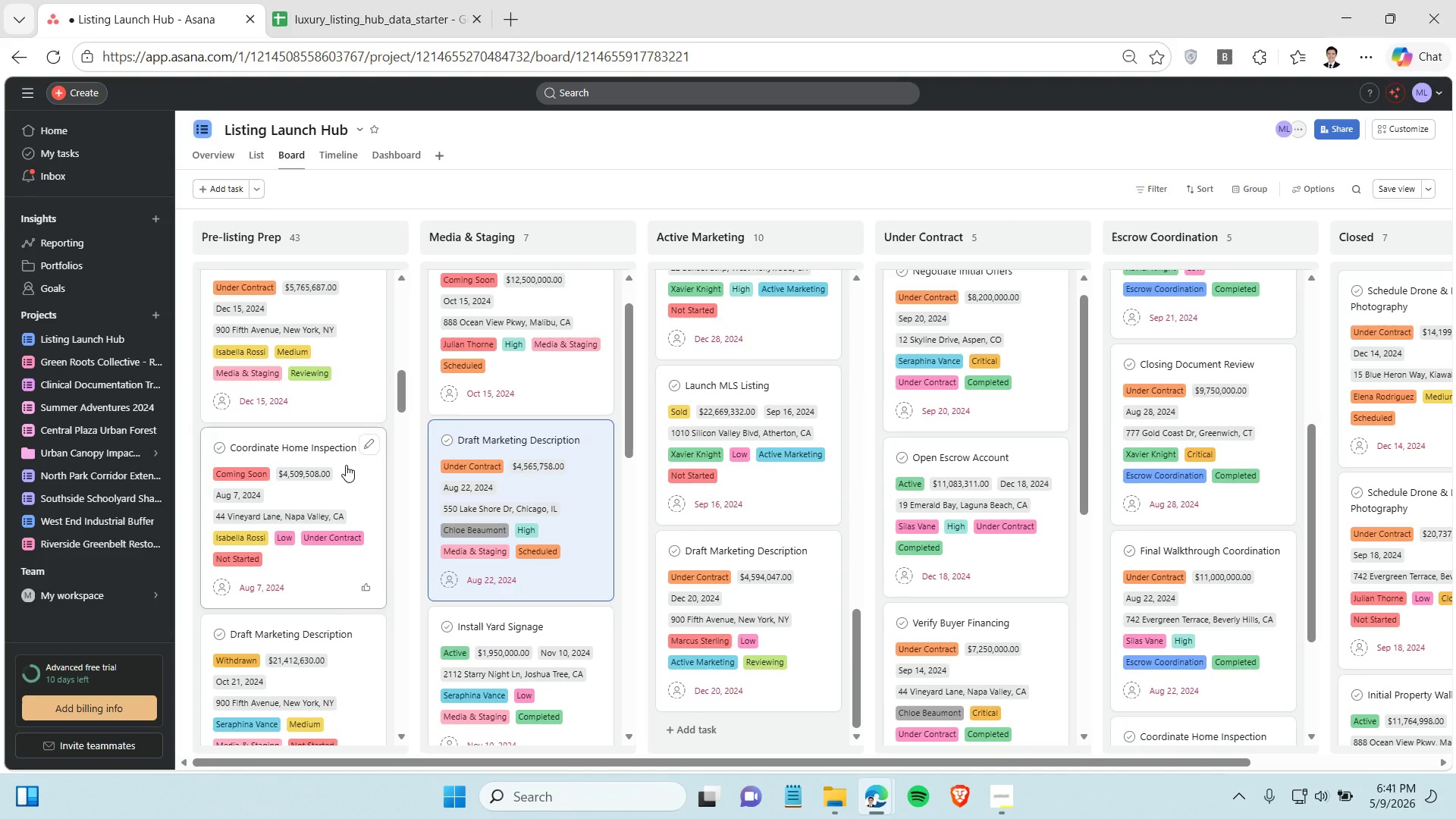 
left_click_drag(start_coordinate=[347, 465], to_coordinate=[962, 465])
 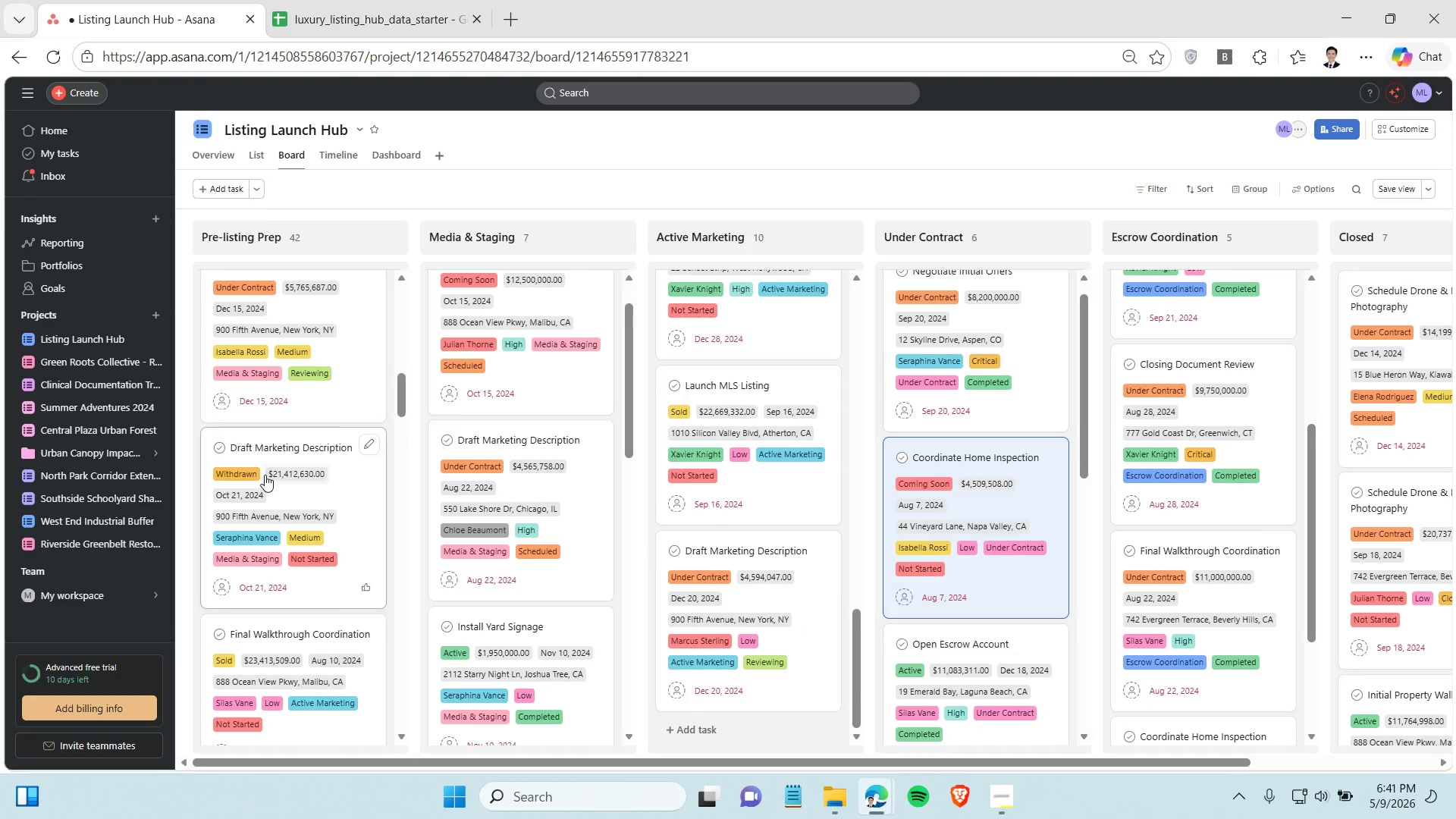 
scroll: coordinate [265, 475], scroll_direction: down, amount: 1.0
 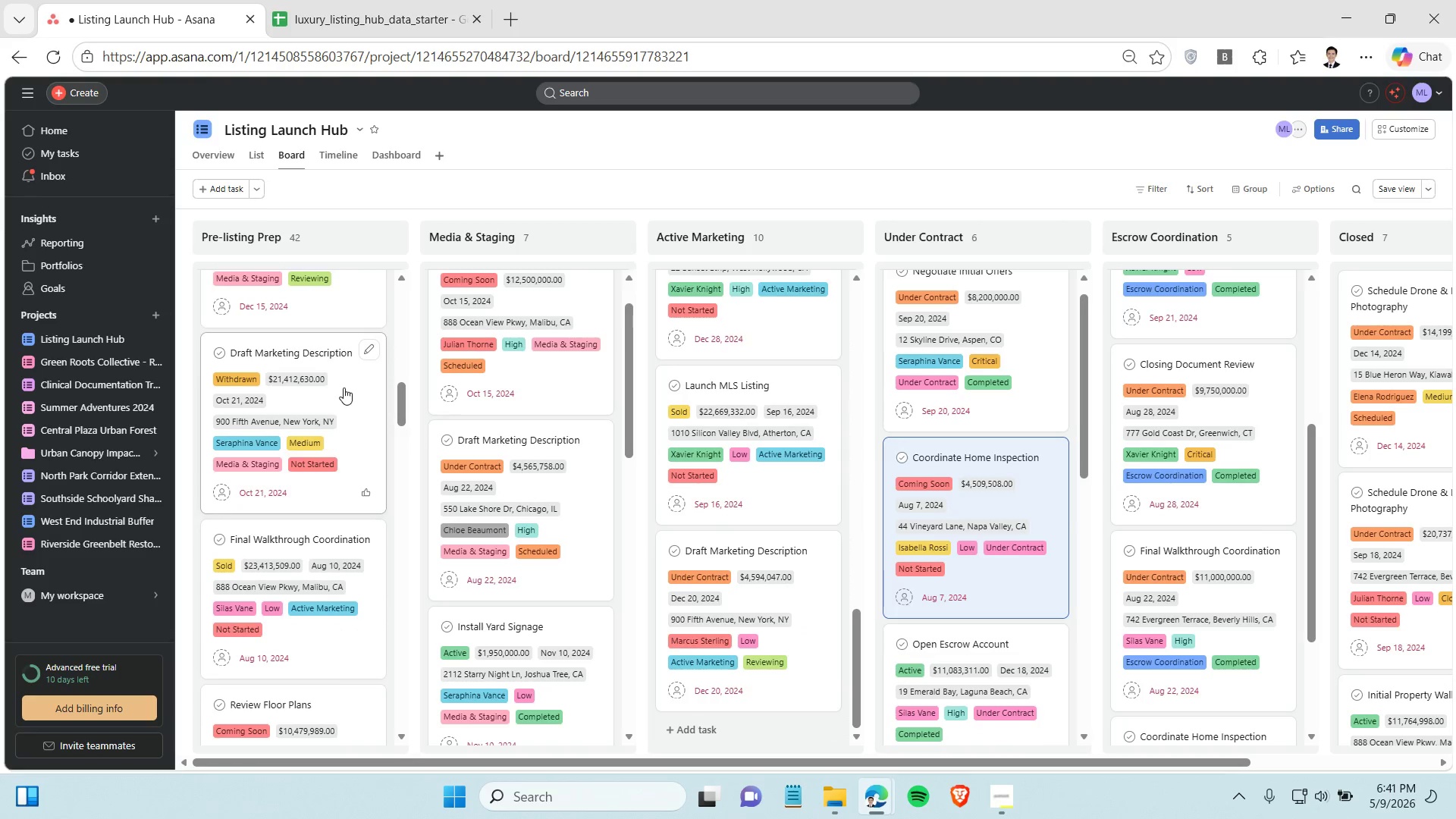 
left_click_drag(start_coordinate=[344, 388], to_coordinate=[558, 439])
 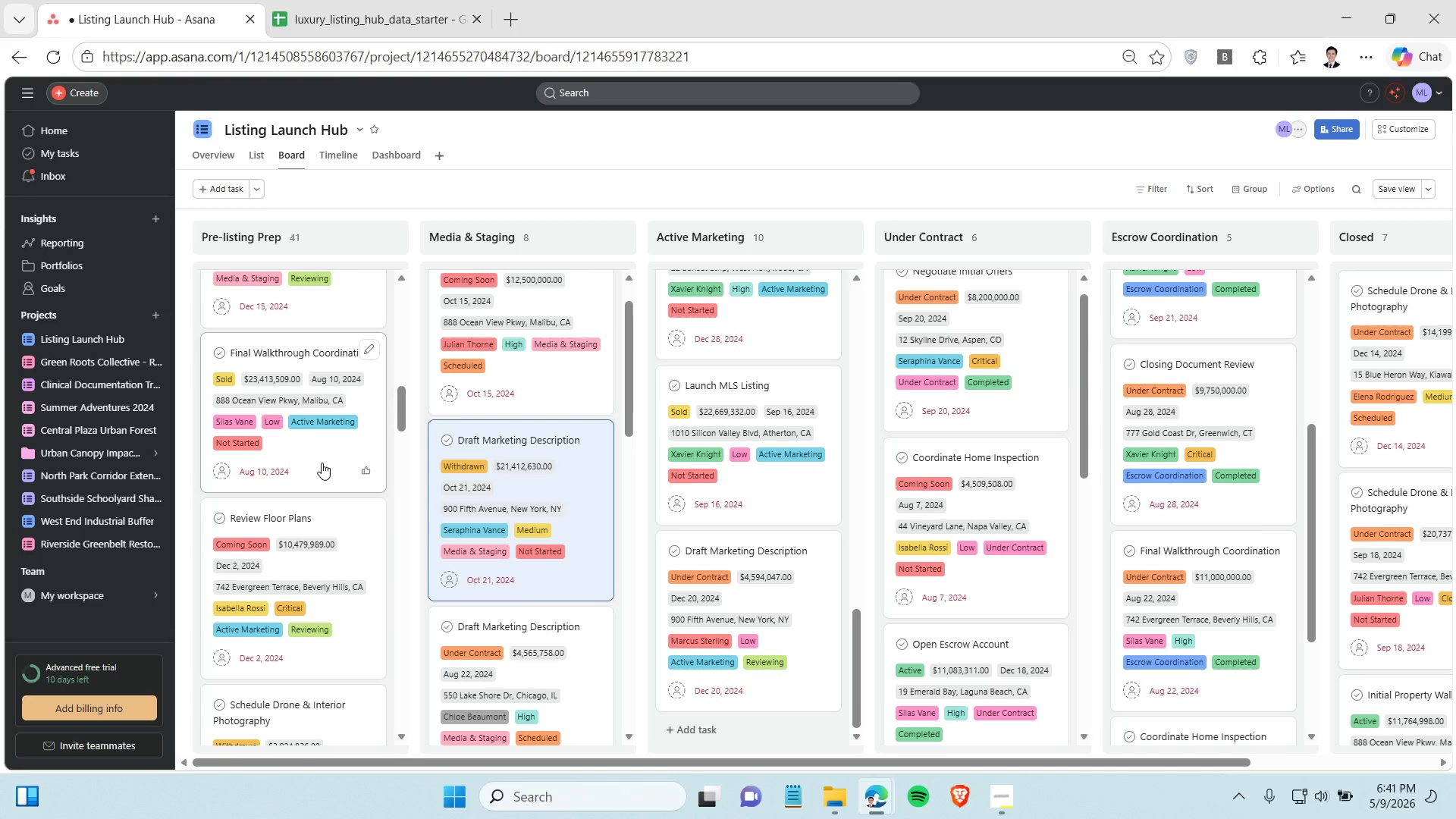 
wait(7.55)
 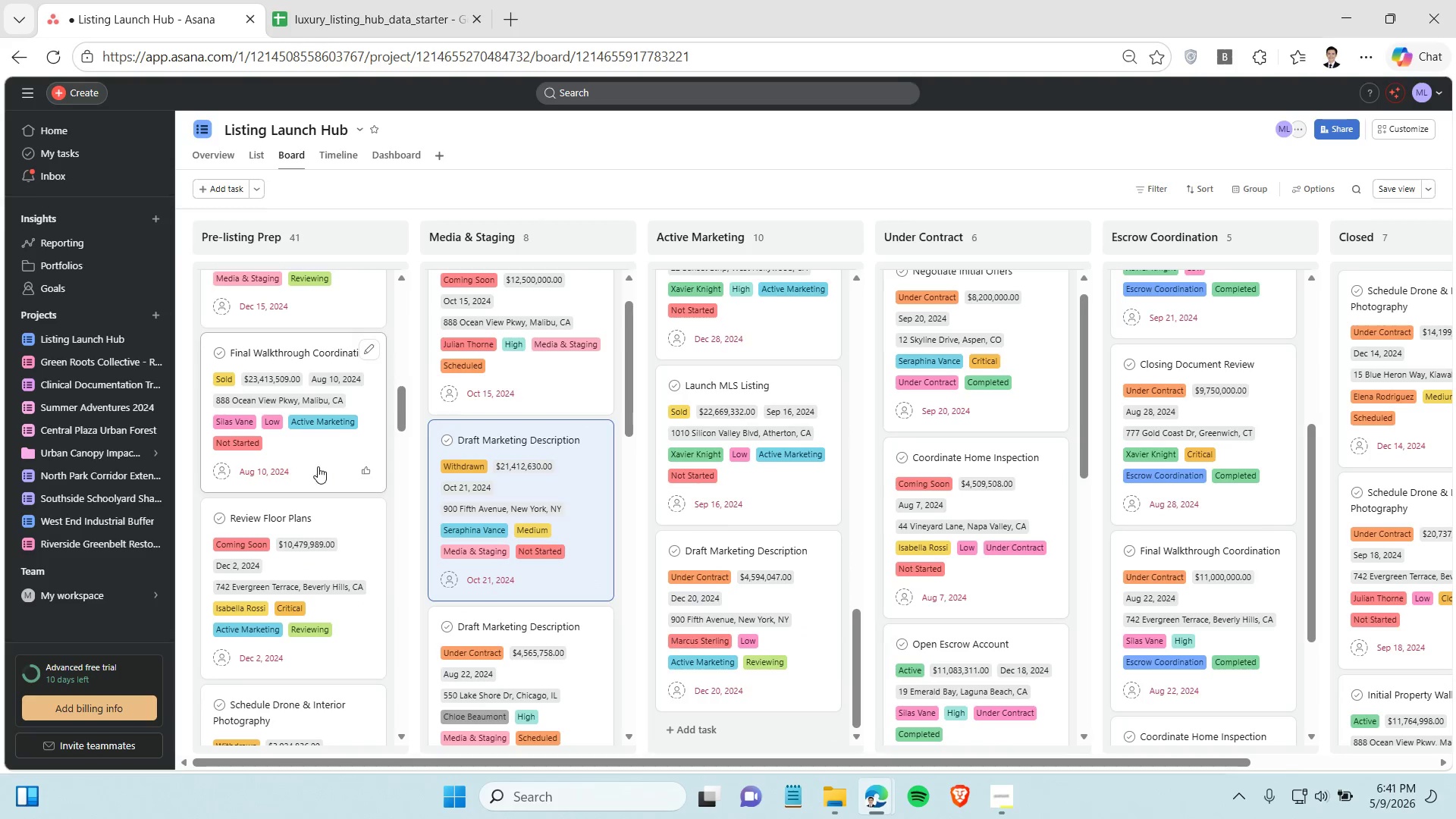 
scroll: coordinate [337, 502], scroll_direction: down, amount: 1.0
 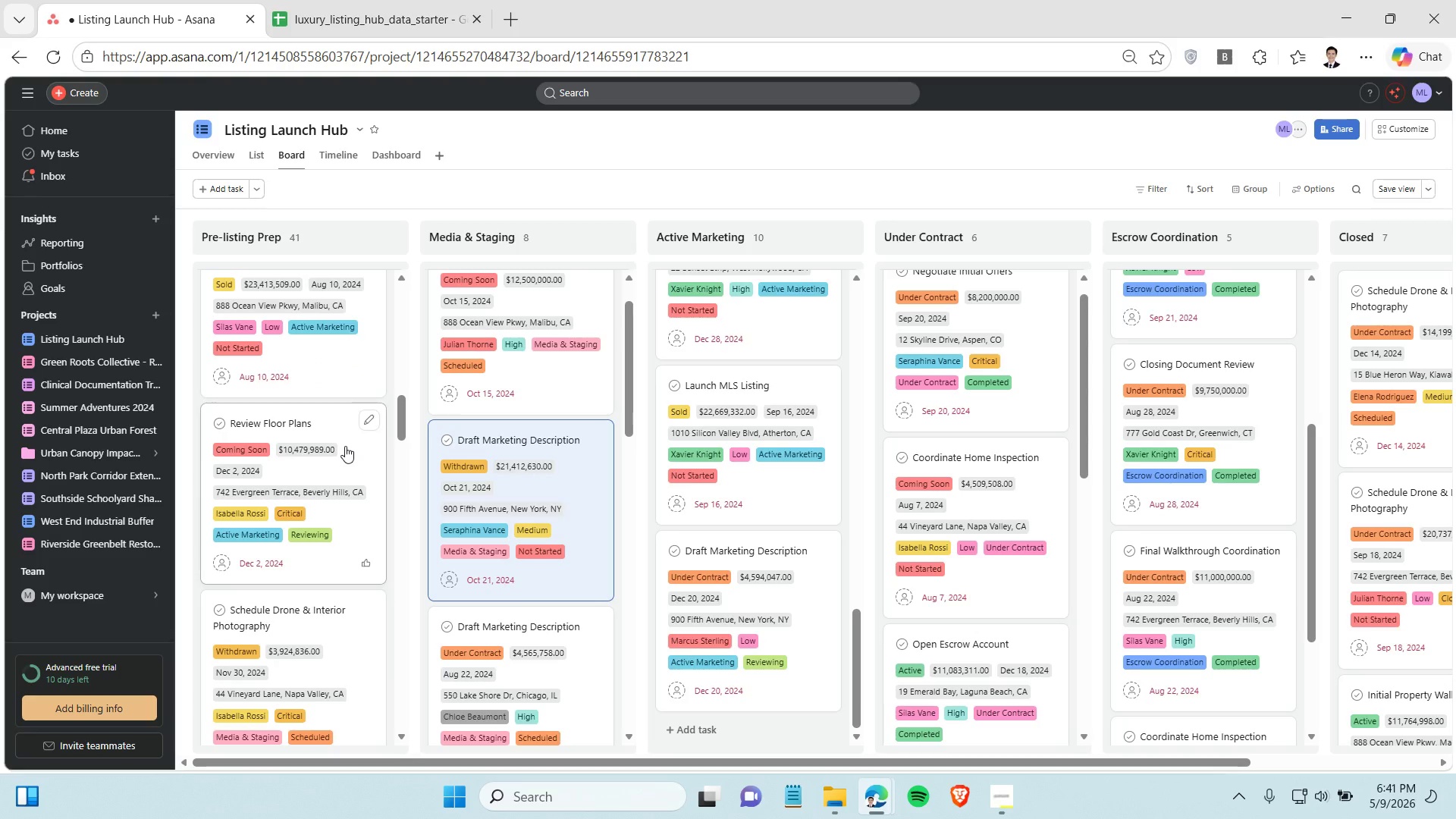 
left_click_drag(start_coordinate=[345, 445], to_coordinate=[761, 391])
 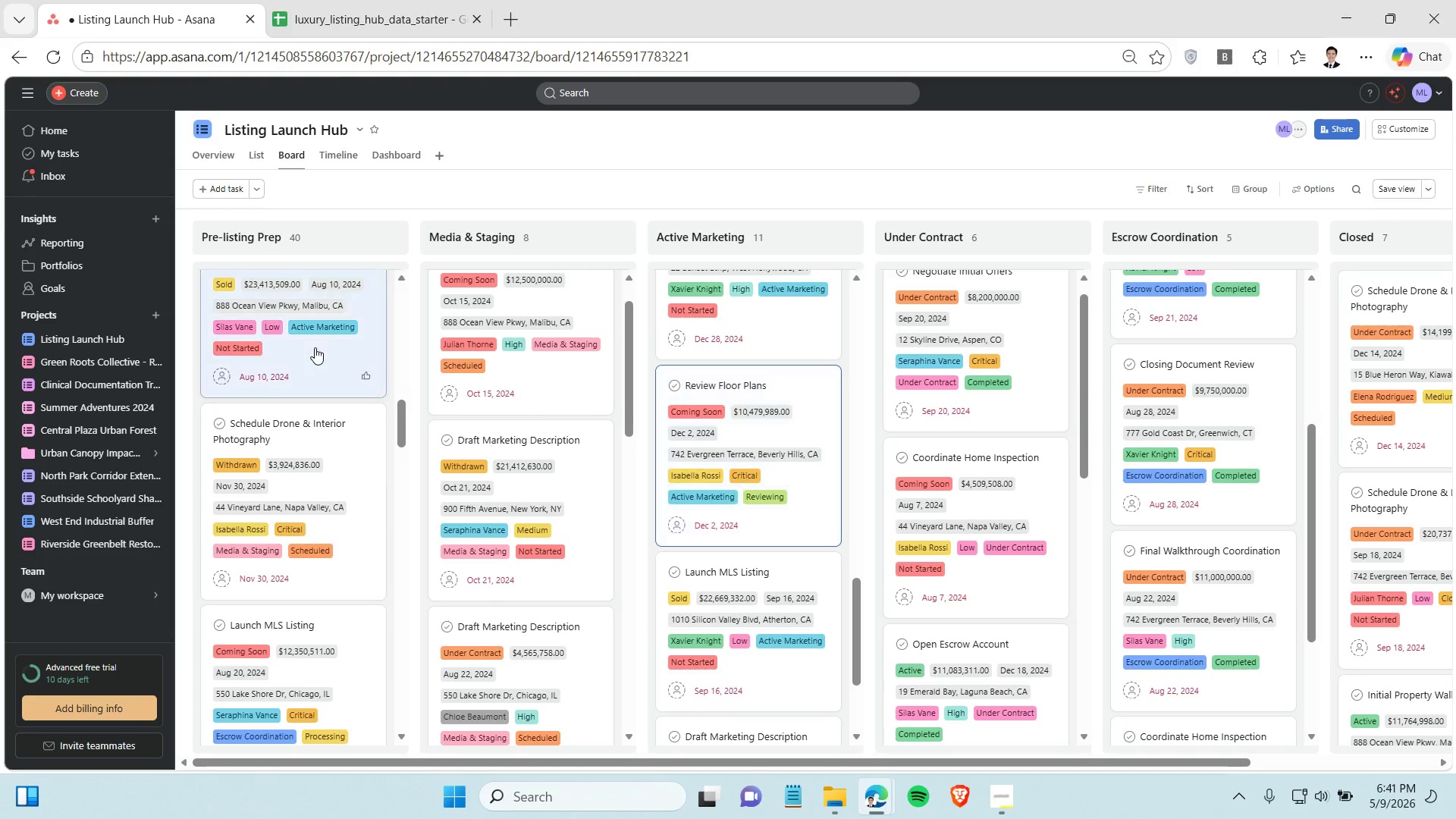 
left_click_drag(start_coordinate=[315, 347], to_coordinate=[762, 460])
 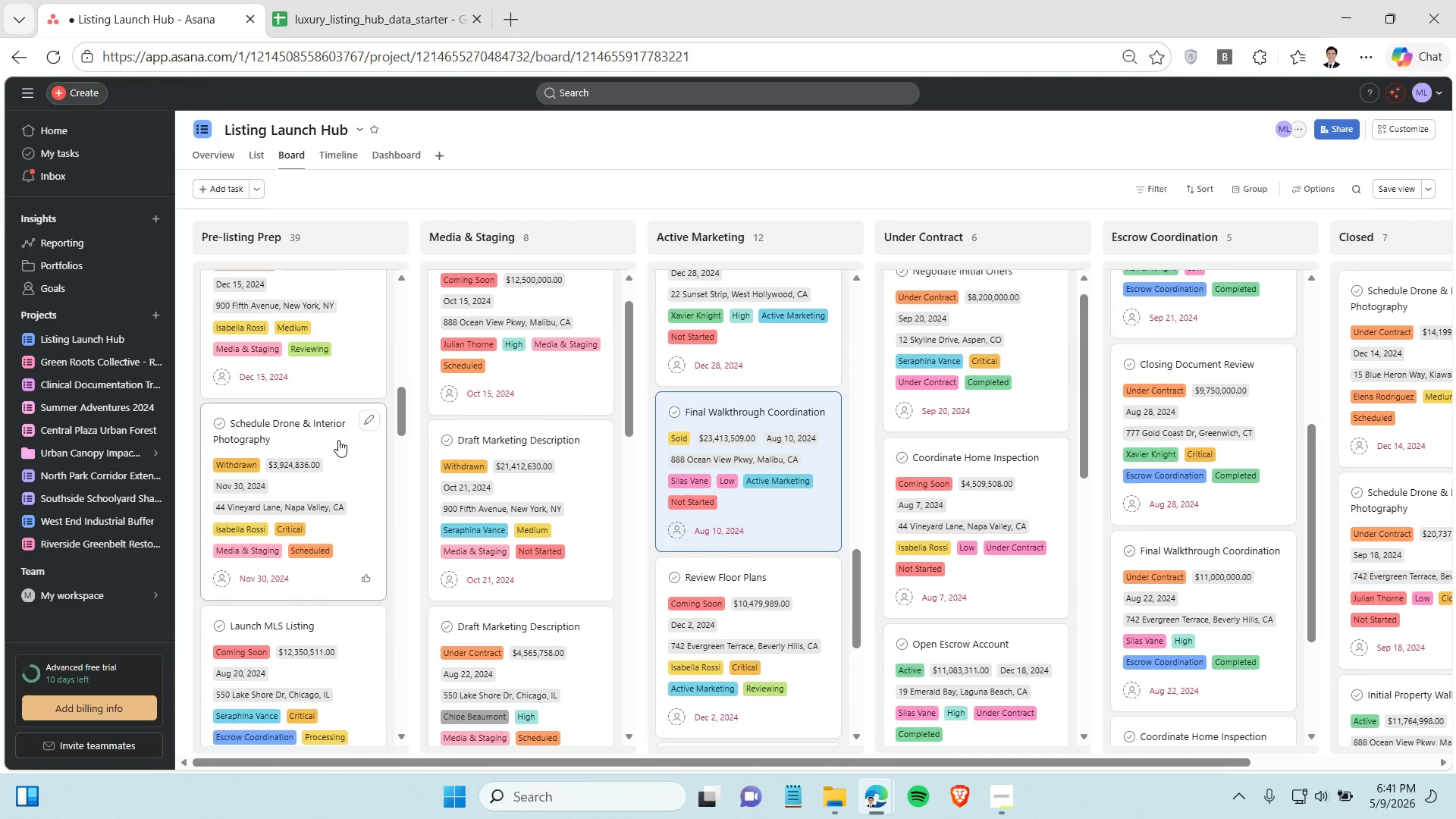 
left_click_drag(start_coordinate=[333, 441], to_coordinate=[526, 438])
 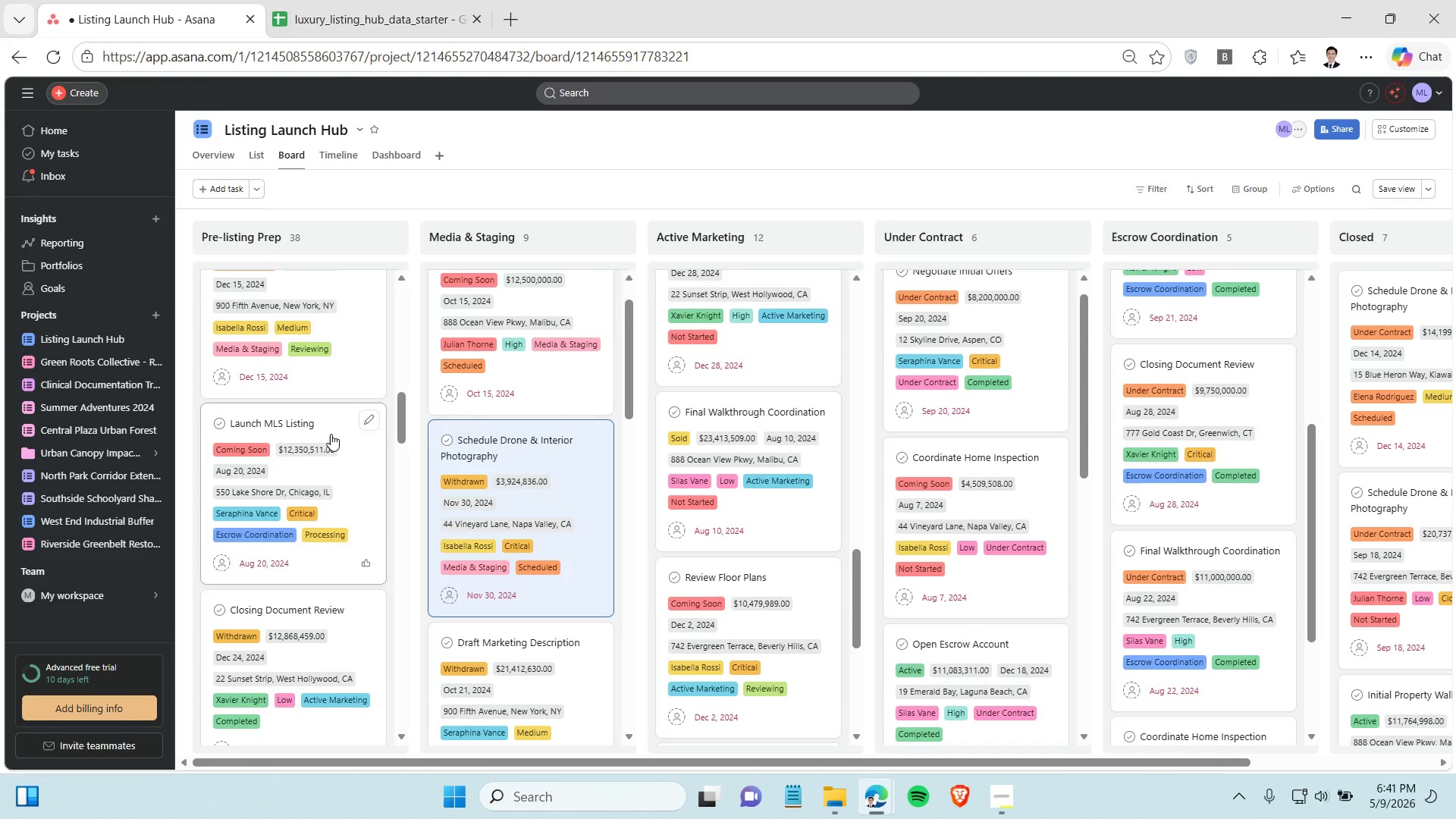 
left_click_drag(start_coordinate=[331, 424], to_coordinate=[1212, 407])
 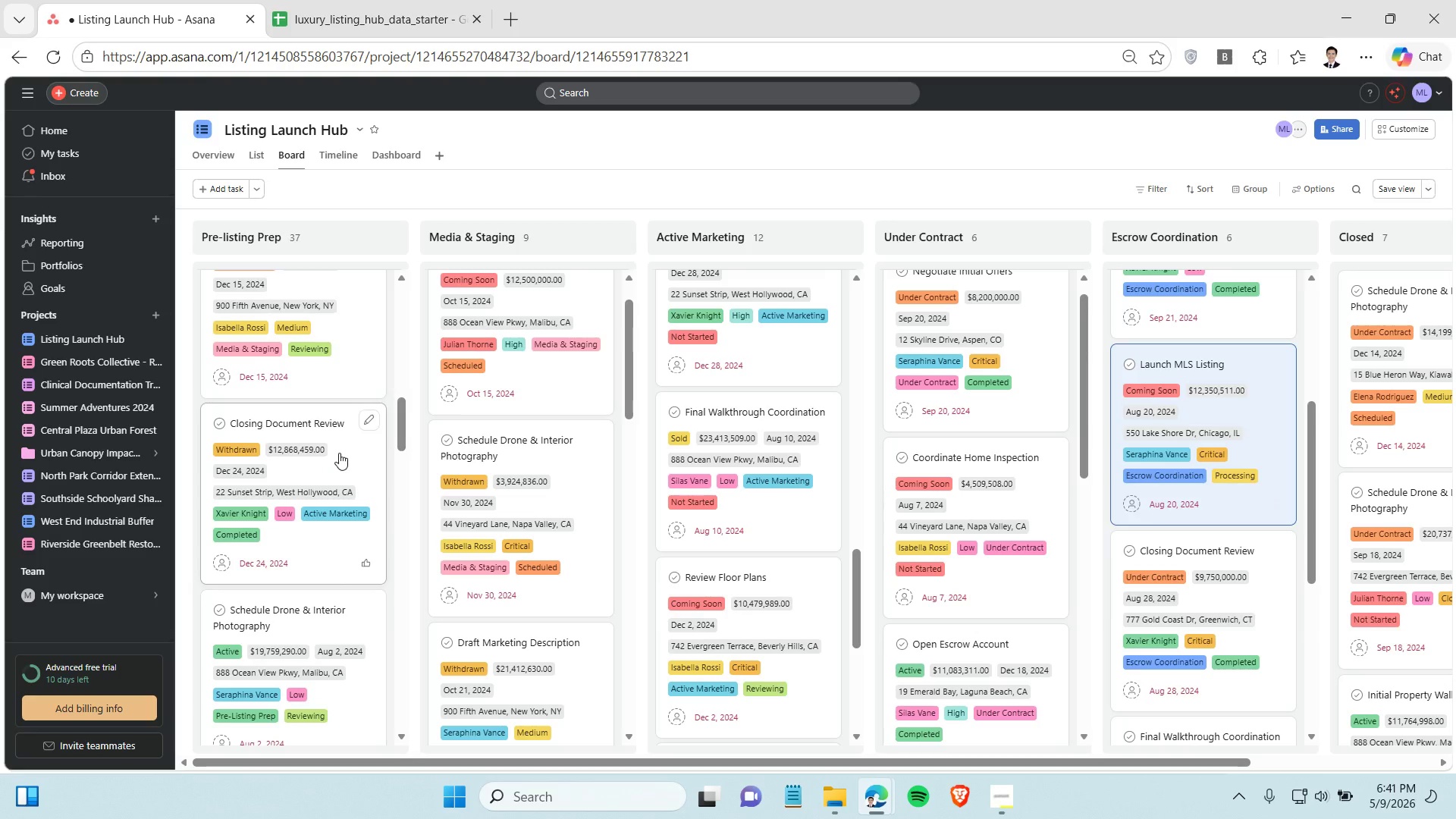 
left_click_drag(start_coordinate=[343, 453], to_coordinate=[761, 416])
 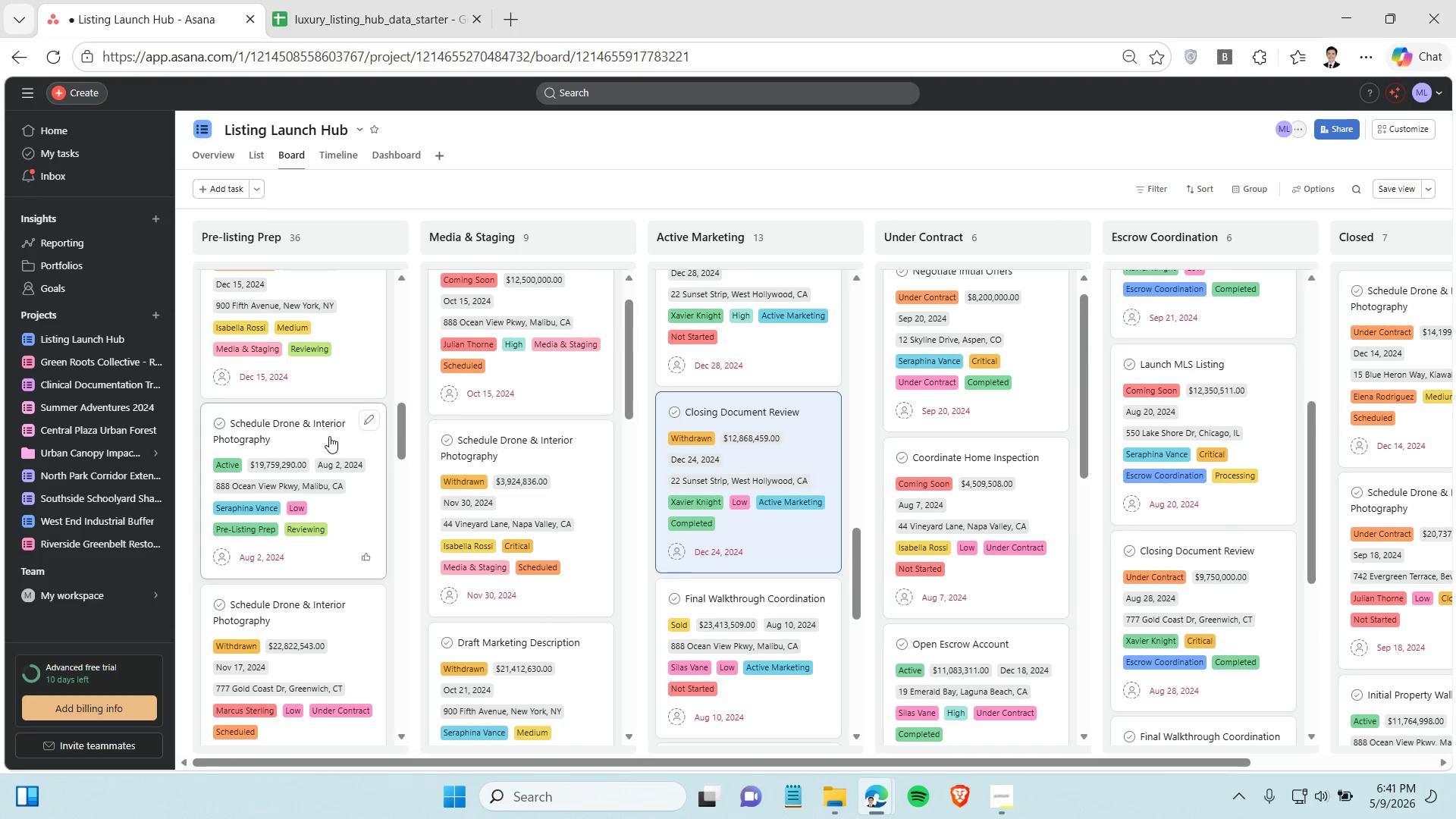 
scroll: coordinate [327, 447], scroll_direction: up, amount: 1.0
 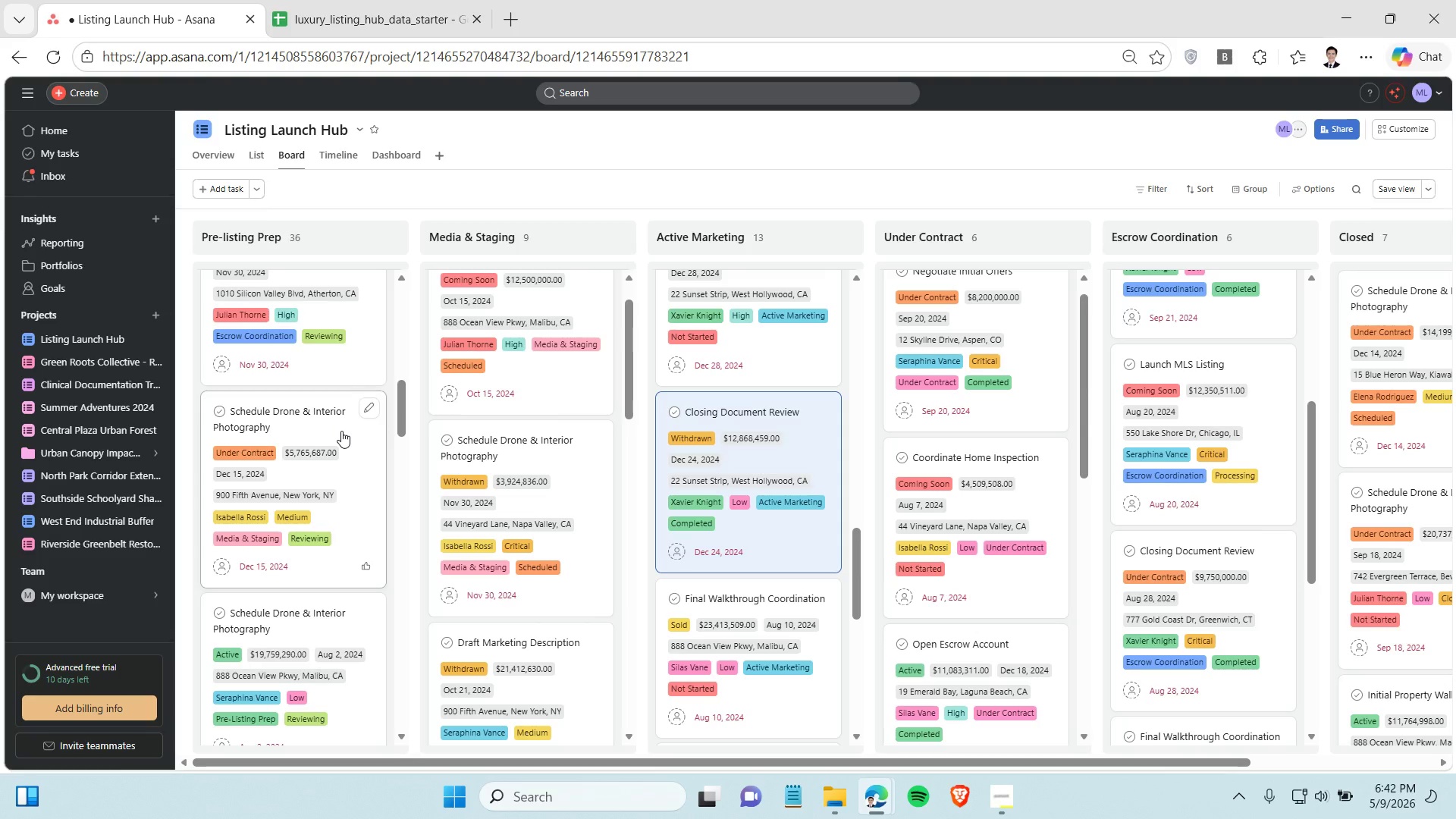 
left_click_drag(start_coordinate=[341, 431], to_coordinate=[514, 427])
 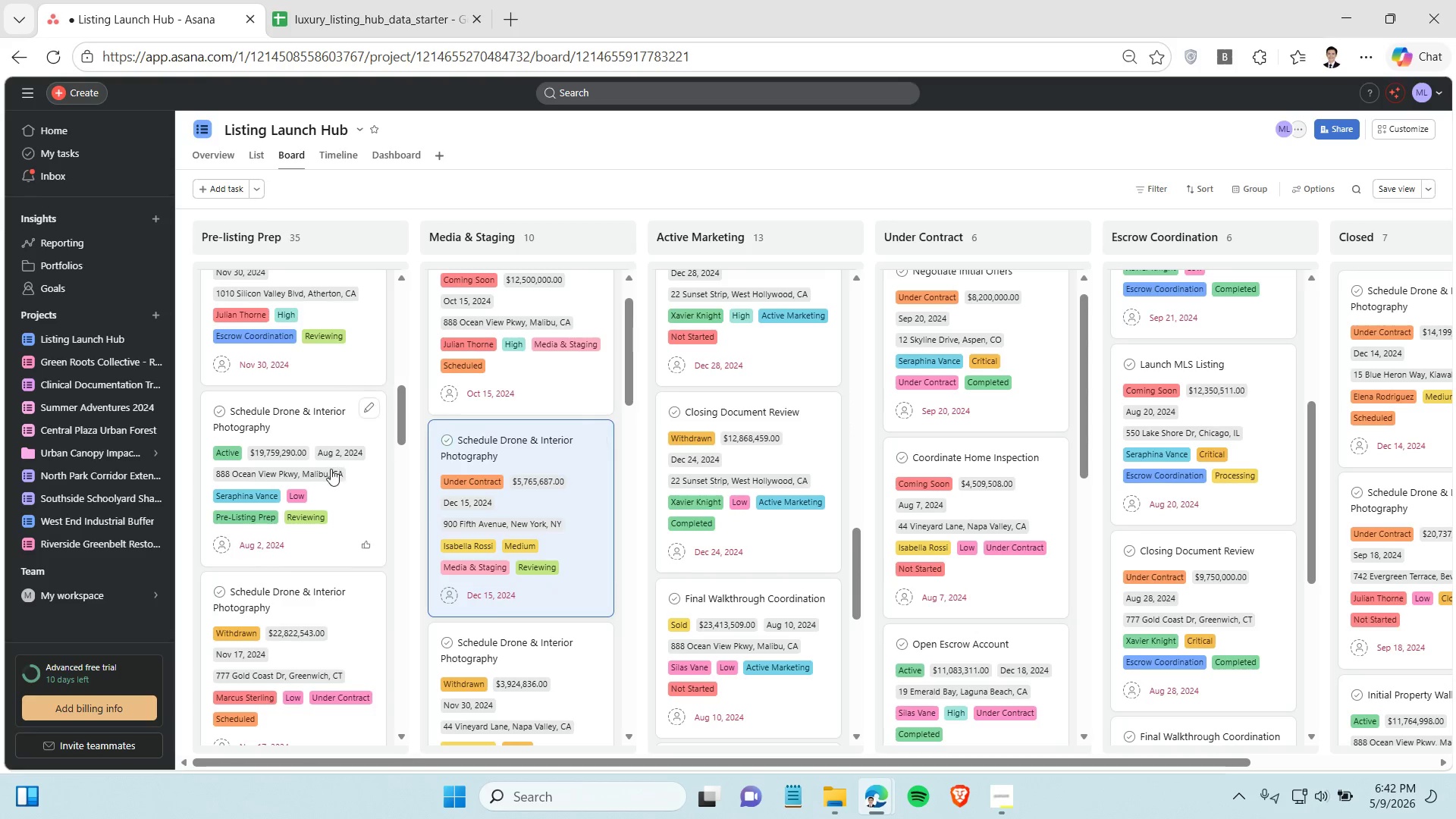 
scroll: coordinate [331, 469], scroll_direction: up, amount: 2.0
 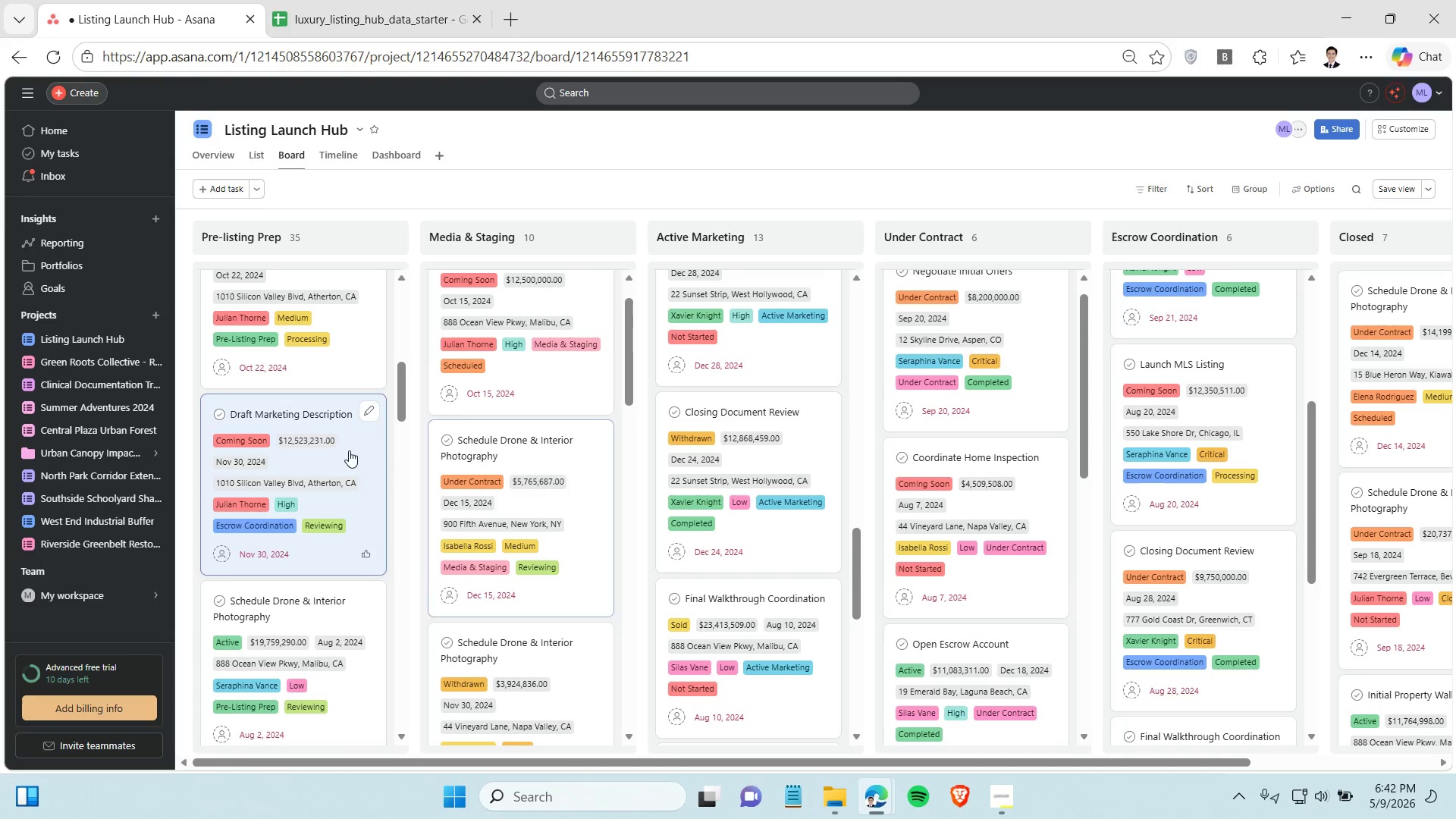 
left_click_drag(start_coordinate=[347, 452], to_coordinate=[1181, 390])
 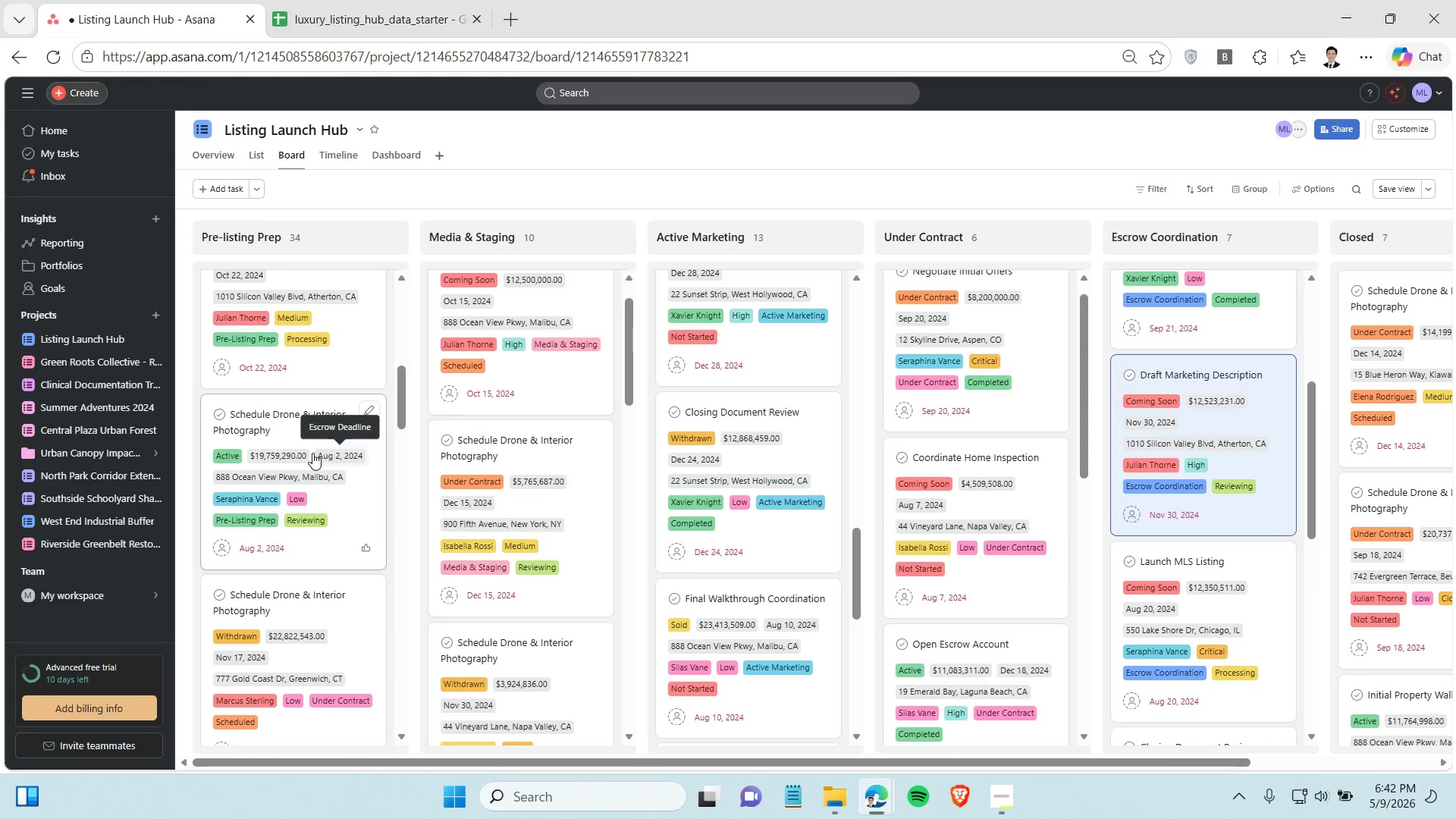 
scroll: coordinate [311, 449], scroll_direction: up, amount: 10.0
 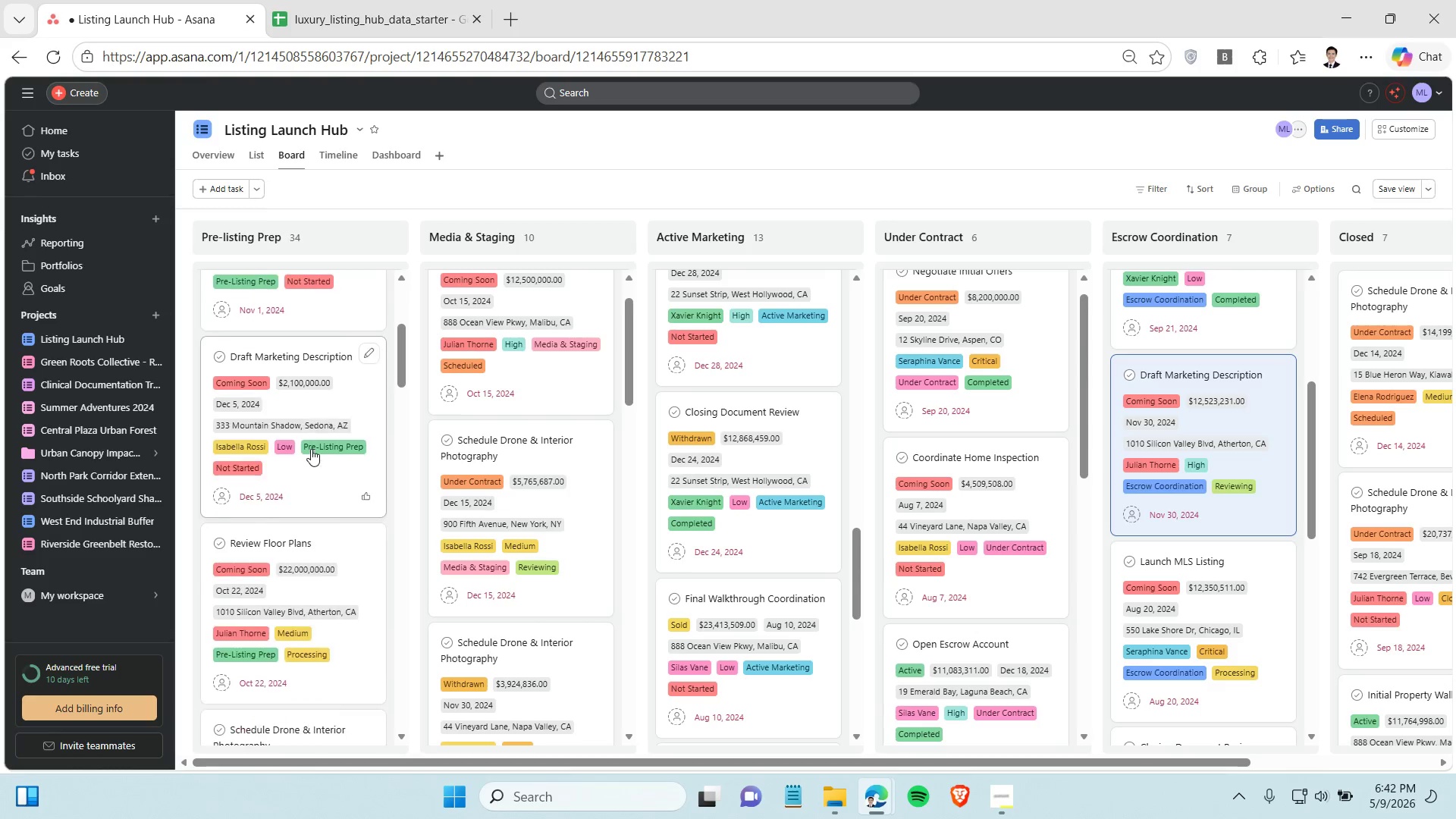 
scroll: coordinate [311, 449], scroll_direction: down, amount: 6.0
 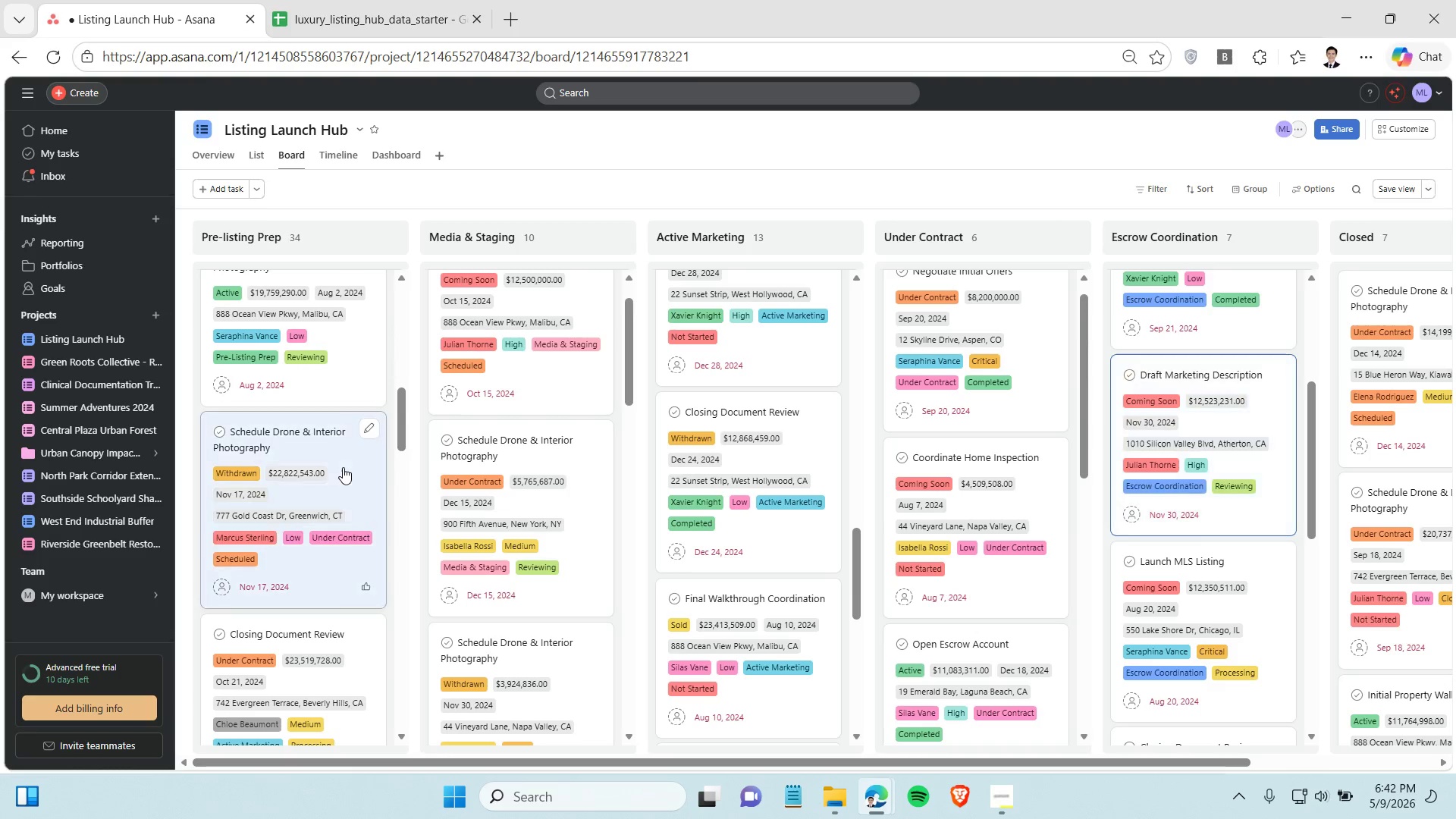 
left_click_drag(start_coordinate=[343, 467], to_coordinate=[974, 441])
 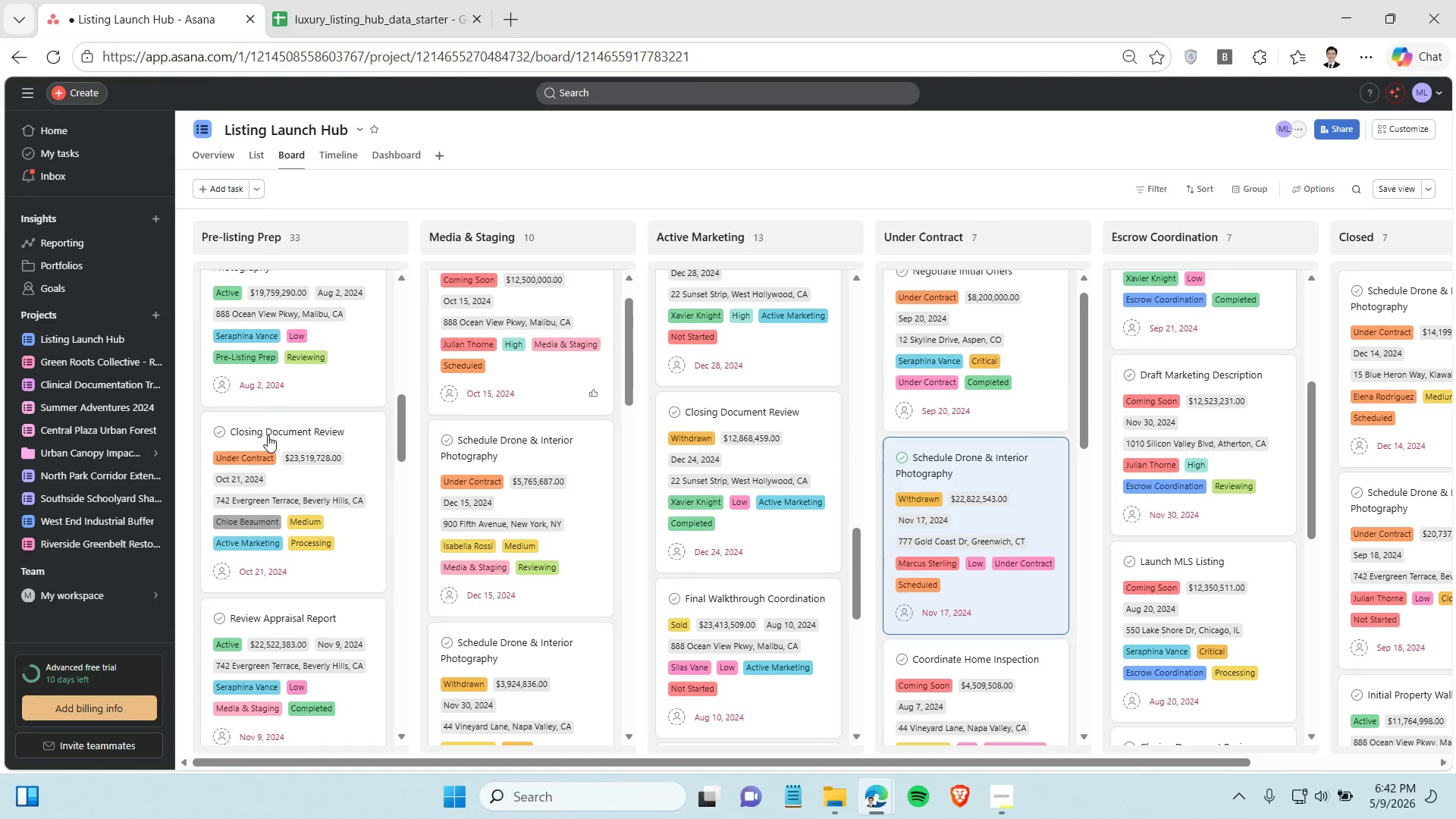 
scroll: coordinate [268, 435], scroll_direction: down, amount: 1.0
 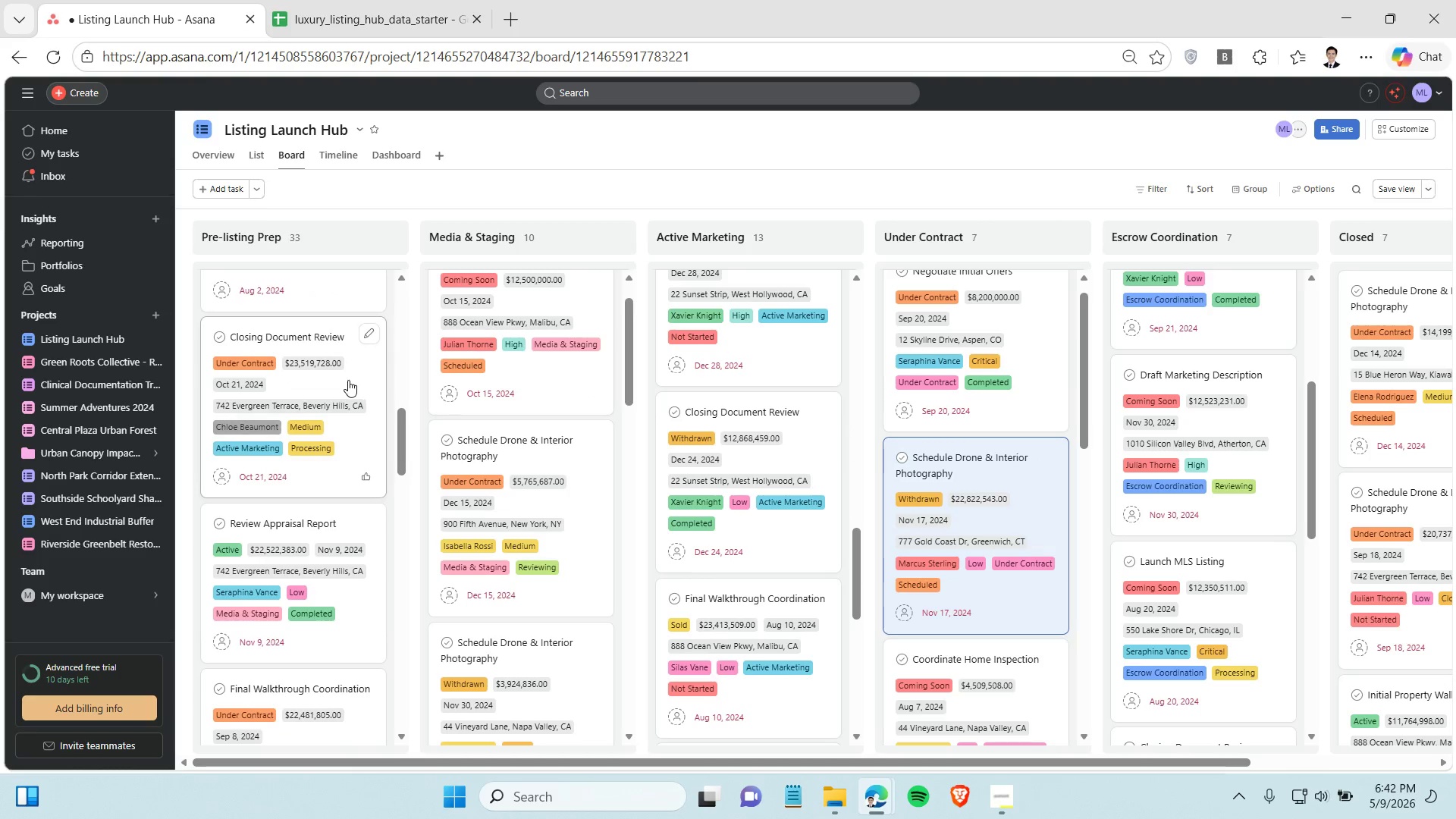 
left_click_drag(start_coordinate=[348, 380], to_coordinate=[770, 435])
 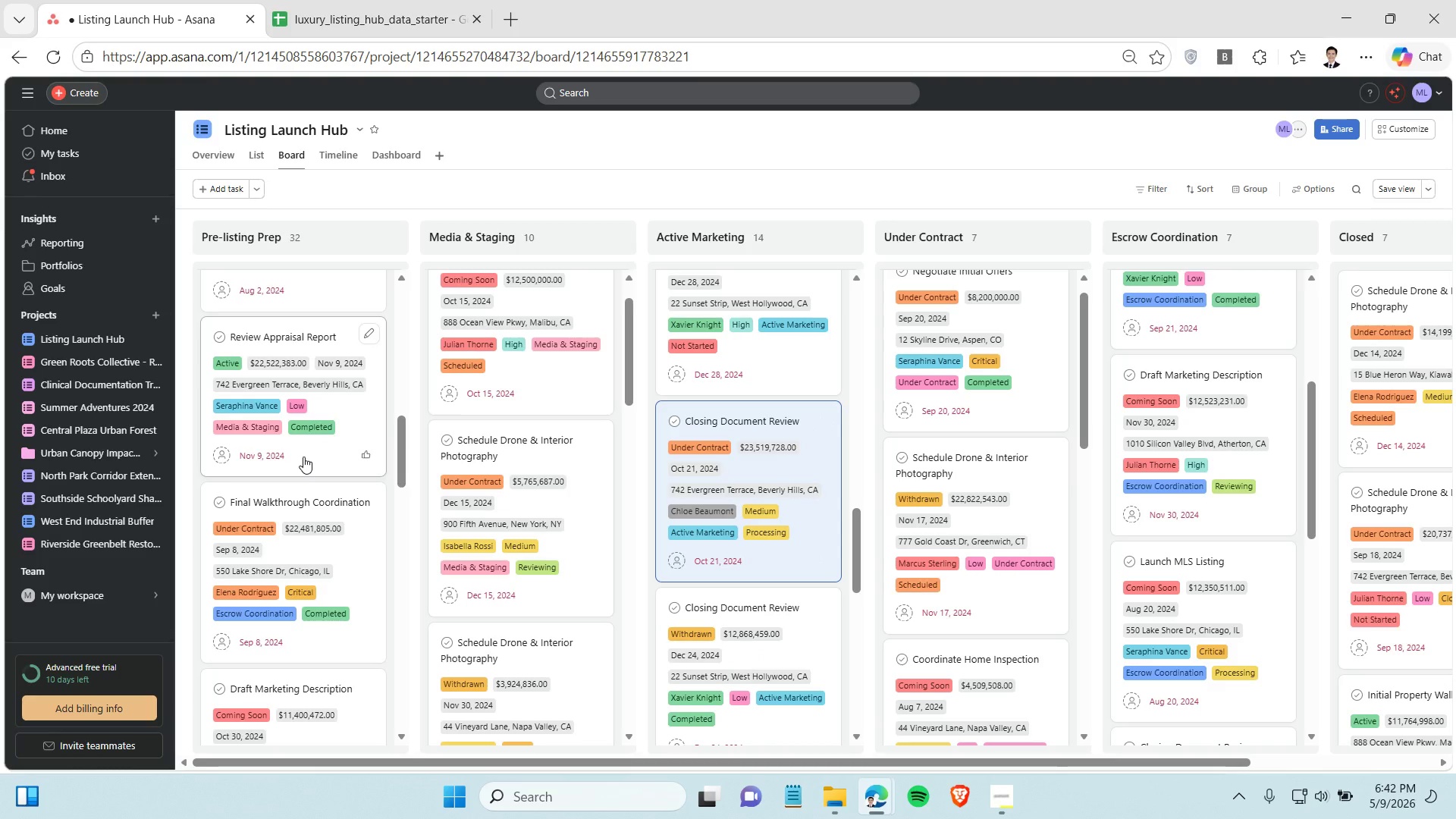 
left_click_drag(start_coordinate=[303, 457], to_coordinate=[509, 476])
 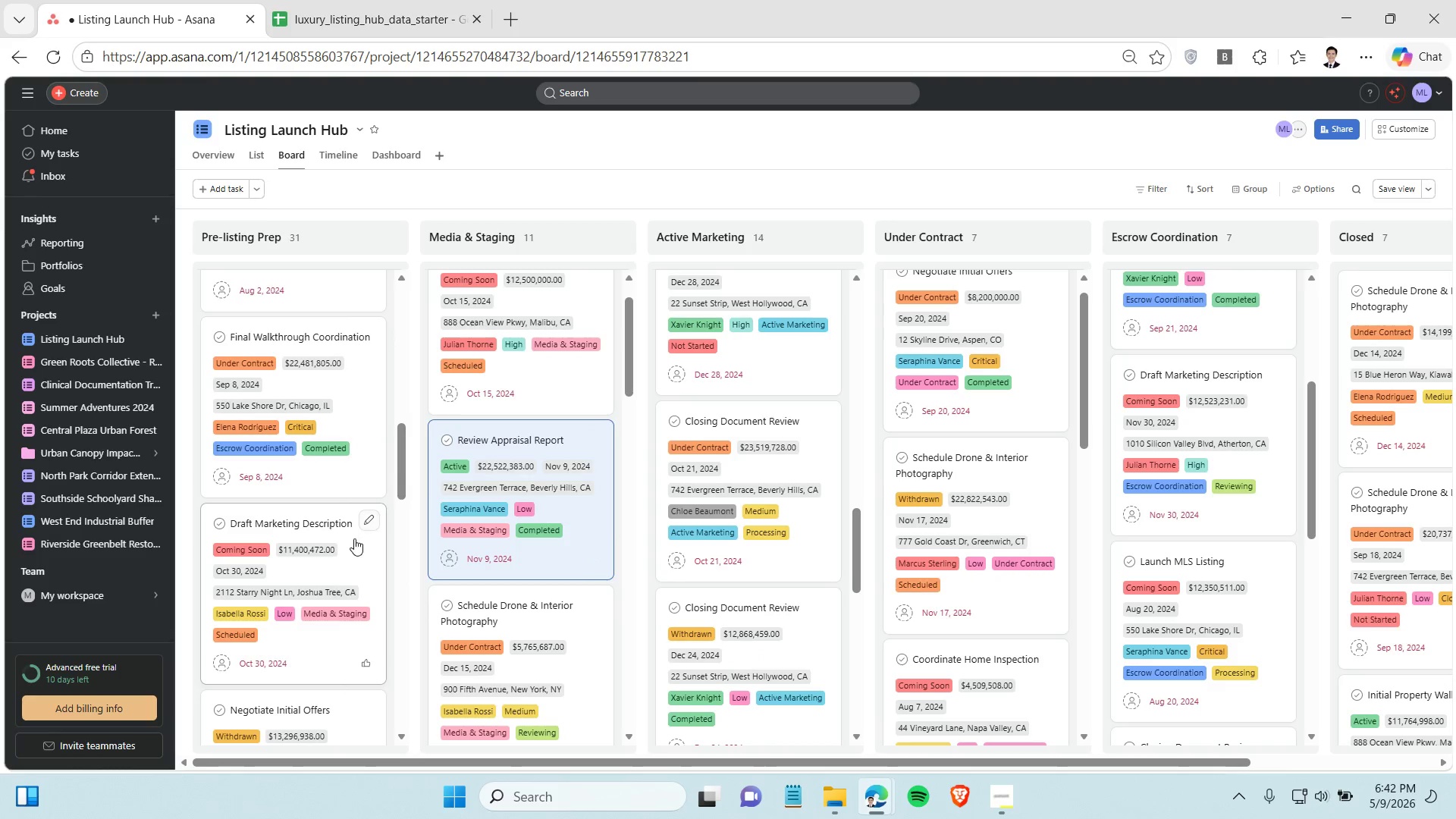 
left_click_drag(start_coordinate=[354, 541], to_coordinate=[535, 460])
 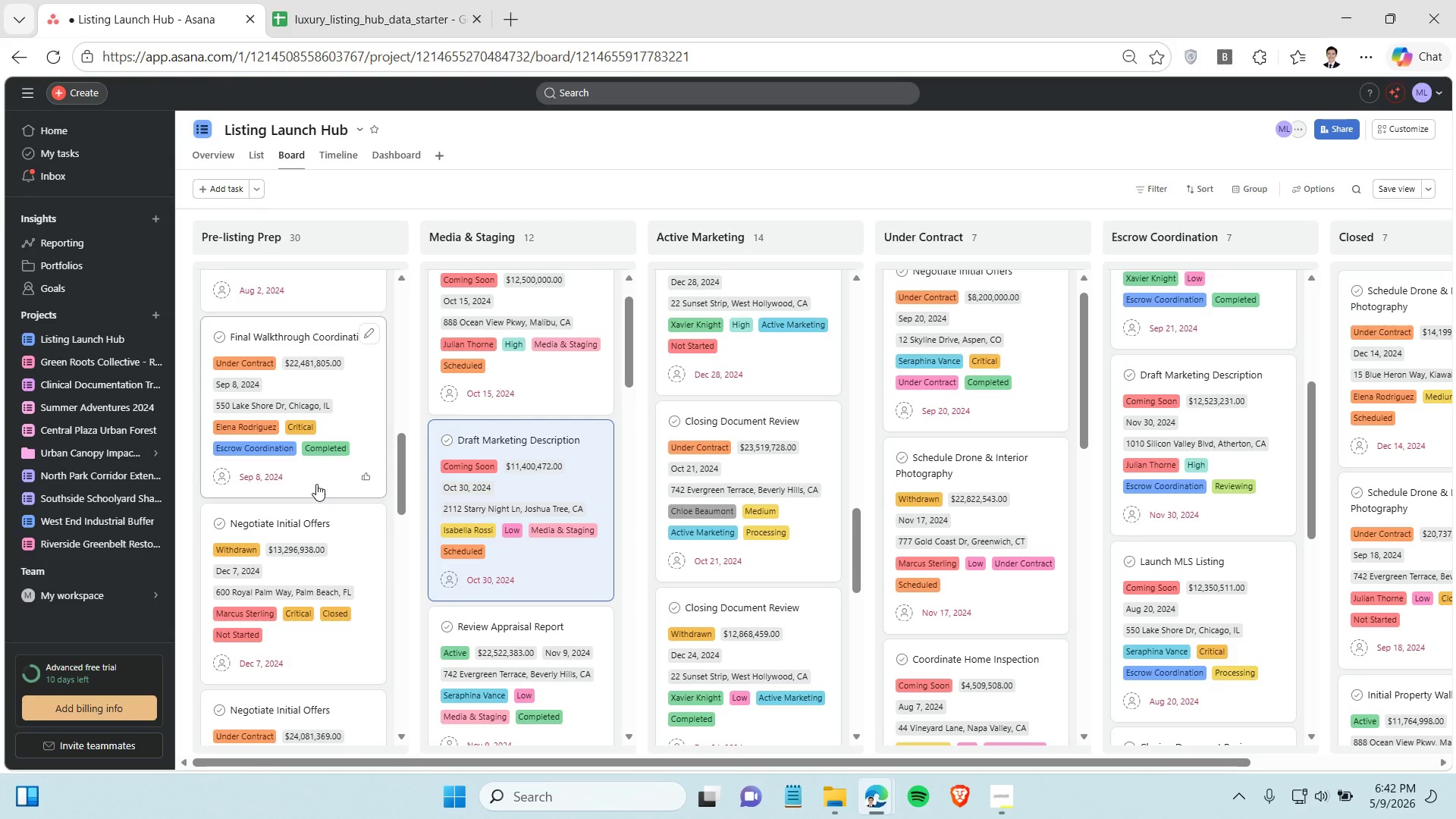 
scroll: coordinate [316, 484], scroll_direction: up, amount: 1.0
 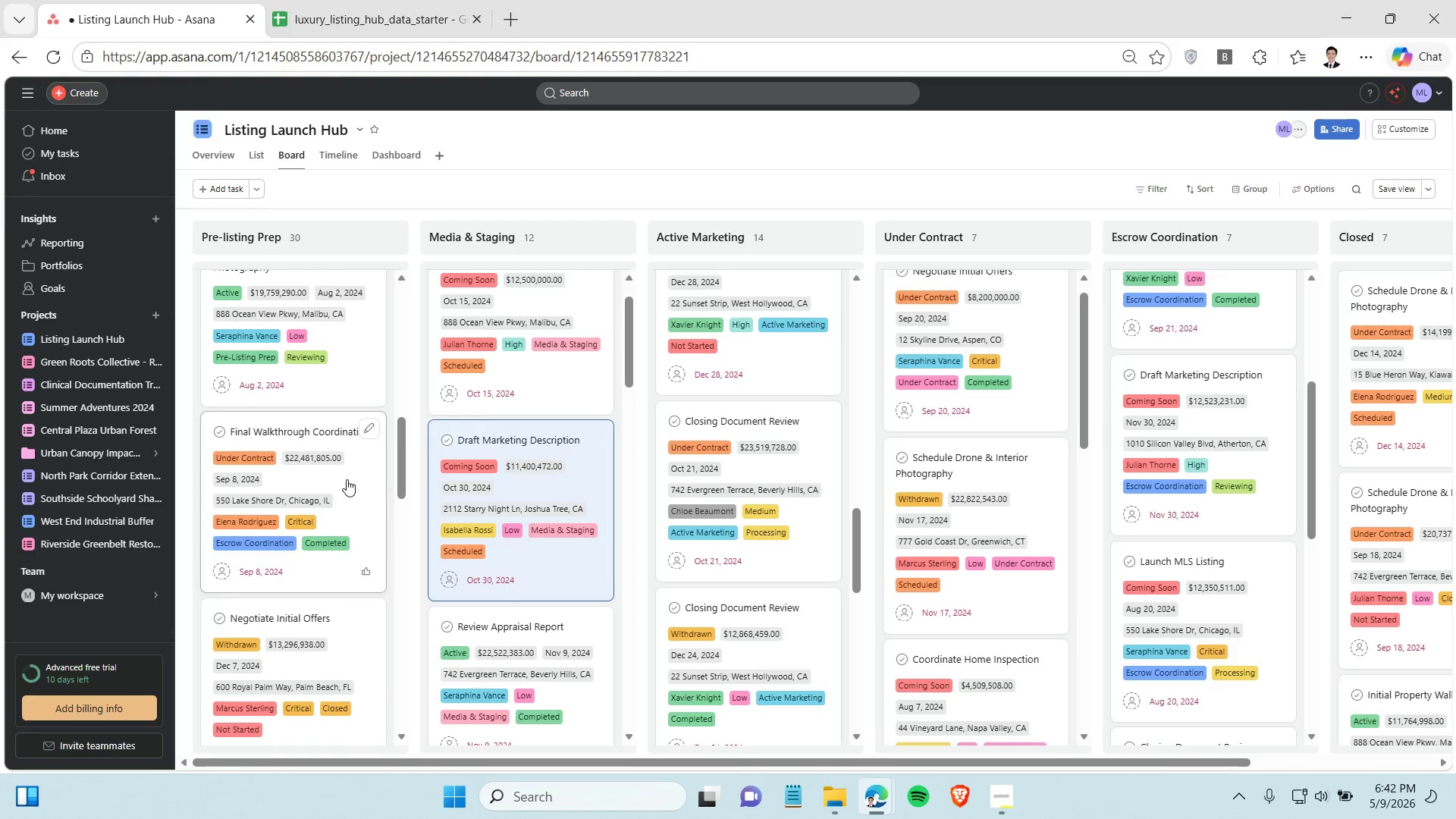 
left_click_drag(start_coordinate=[347, 479], to_coordinate=[1217, 457])
 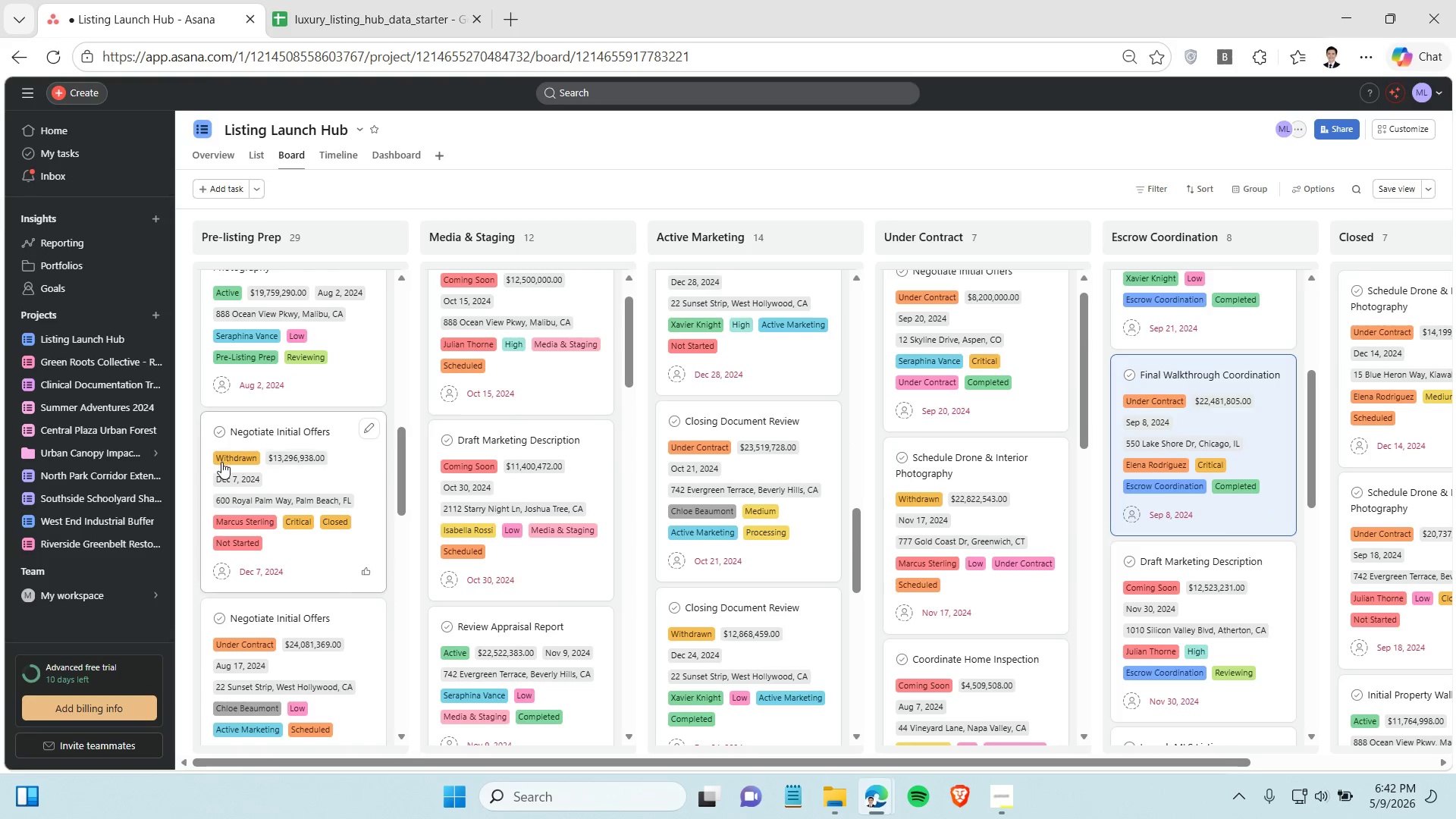 
mouse_move([256, 506])
 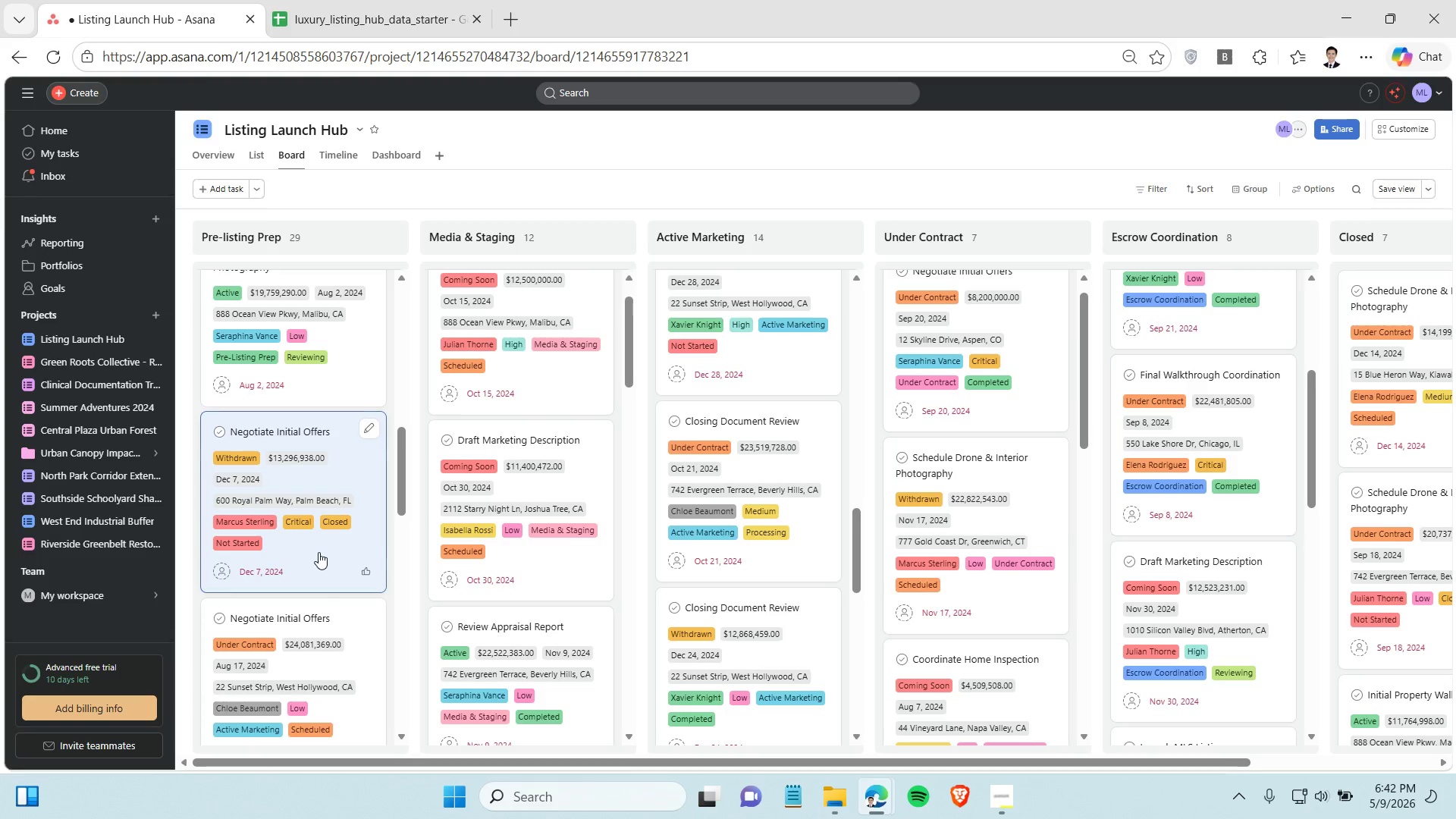 
left_click_drag(start_coordinate=[313, 552], to_coordinate=[1370, 513])
 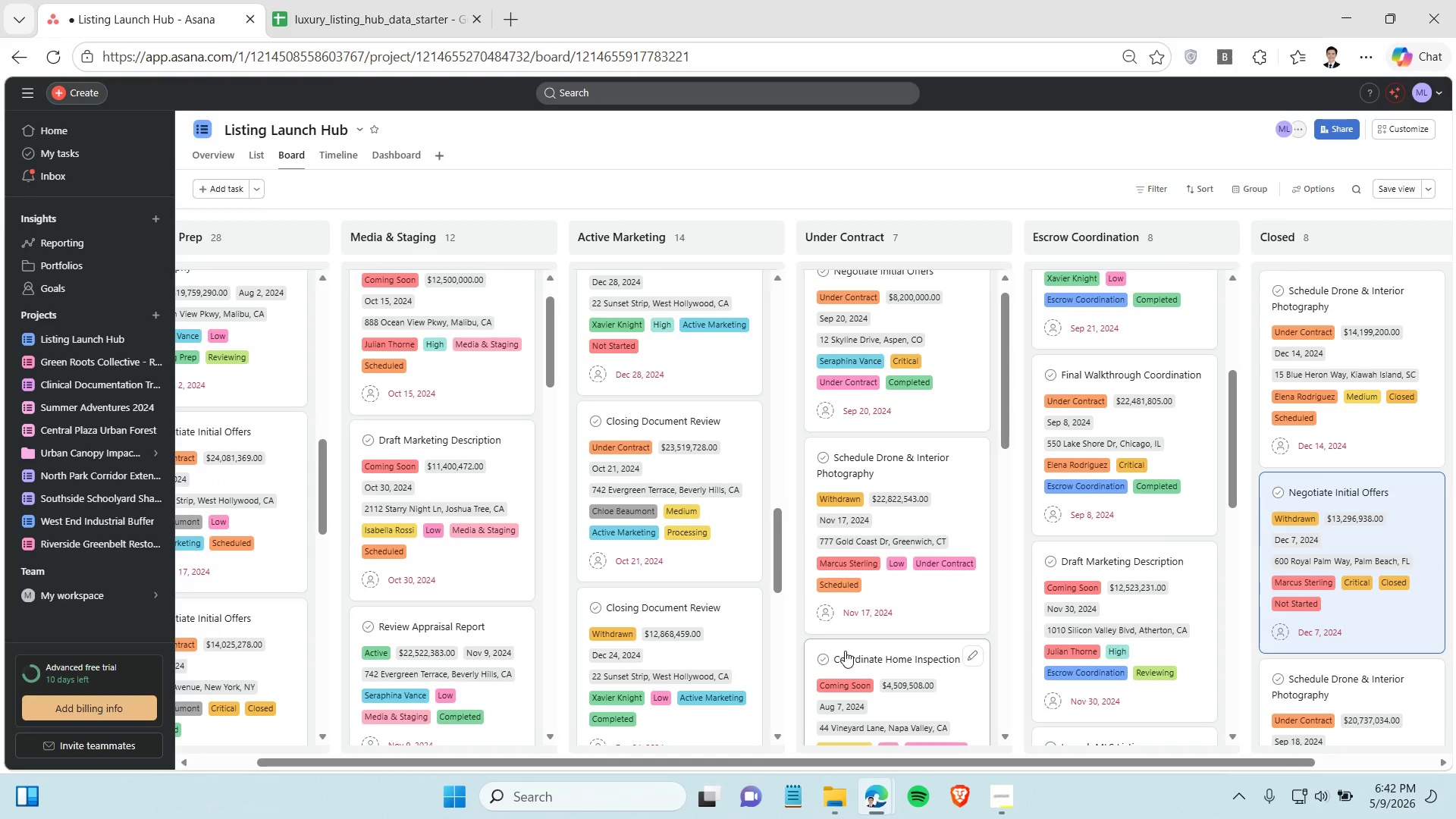 
hold_key(key=ControlLeft, duration=0.78)
scroll: coordinate [824, 645], scroll_direction: down, amount: 1.0
 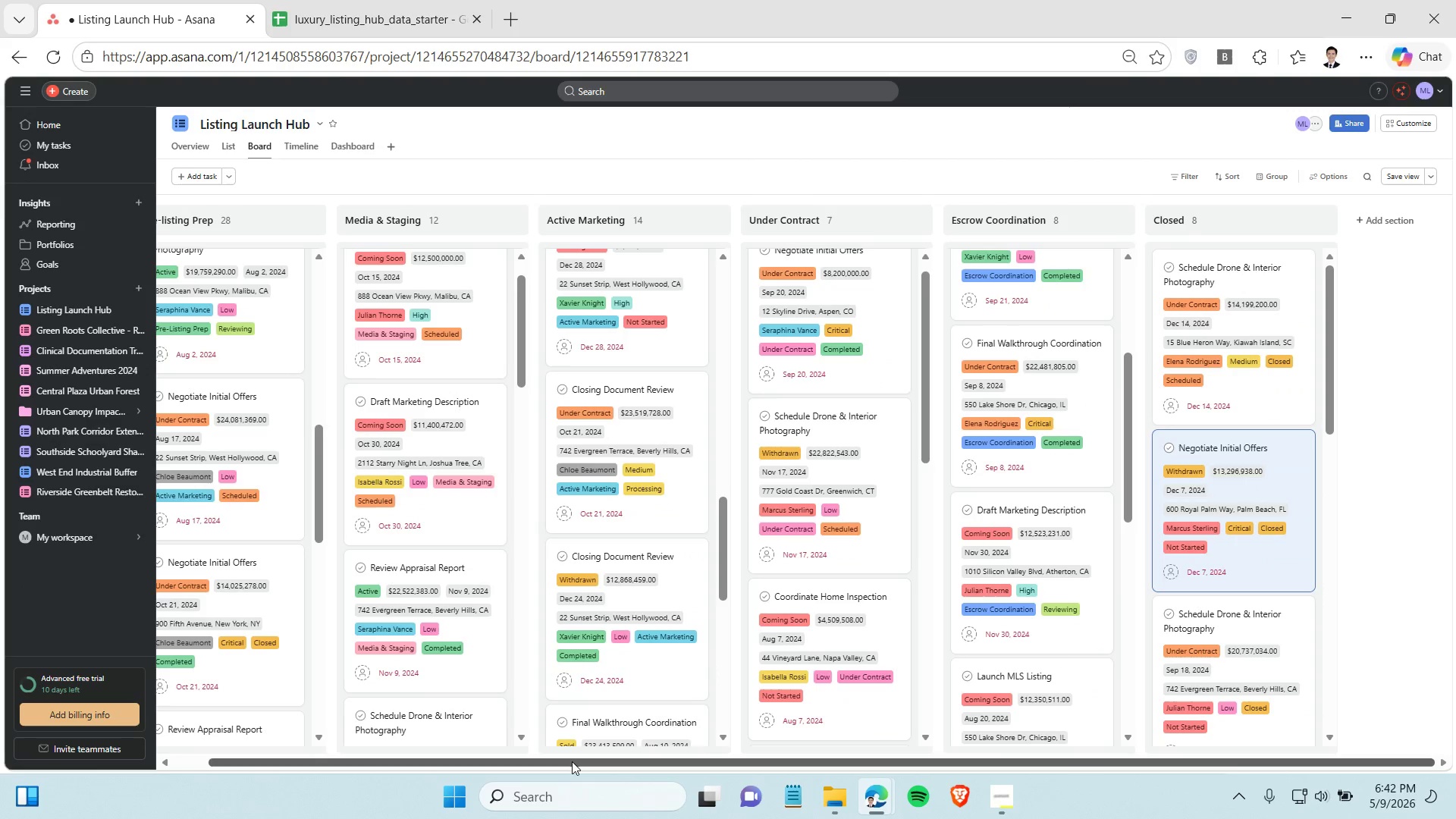 
left_click_drag(start_coordinate=[572, 761], to_coordinate=[440, 761])
 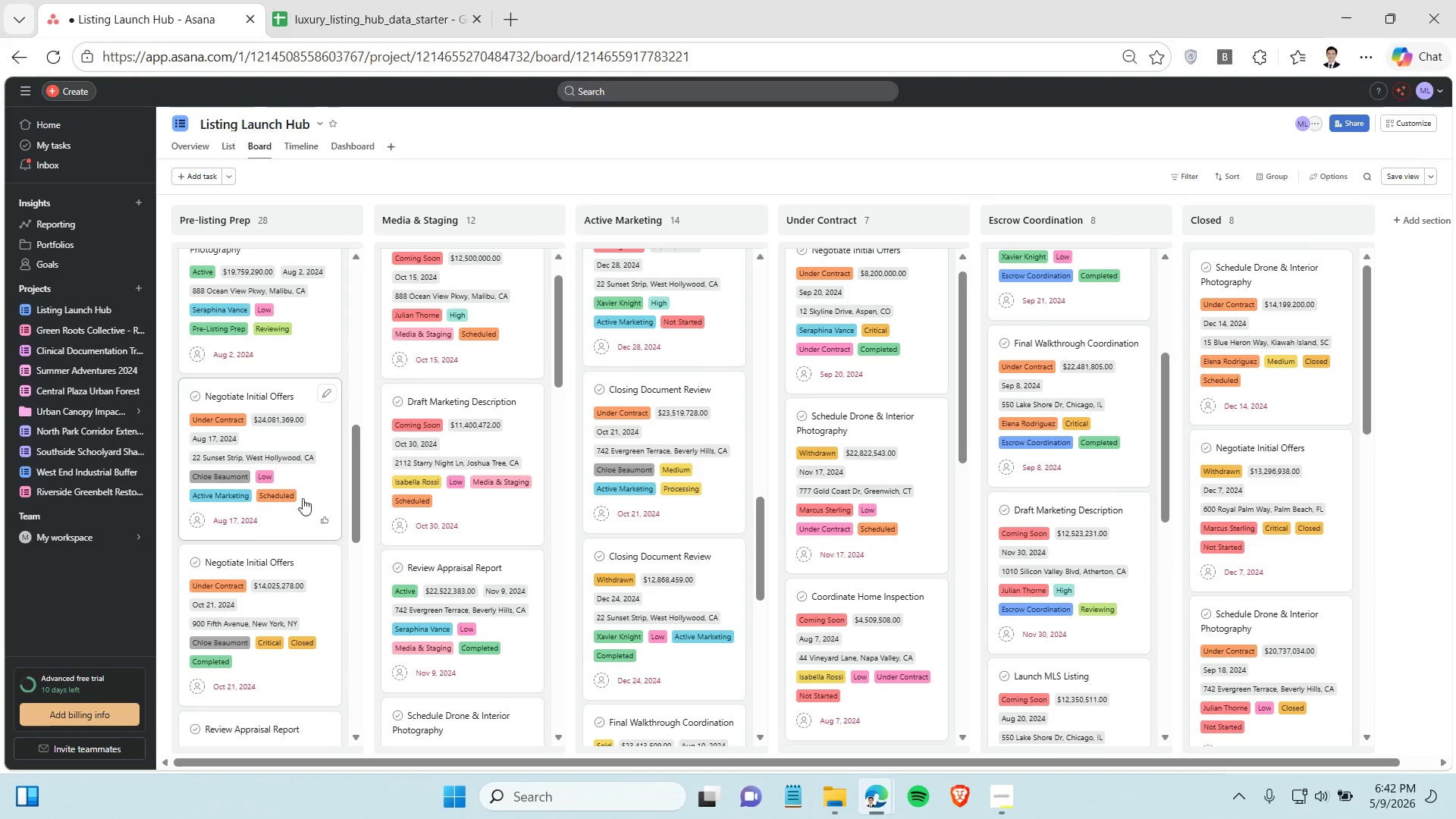 
left_click_drag(start_coordinate=[308, 482], to_coordinate=[647, 506])
 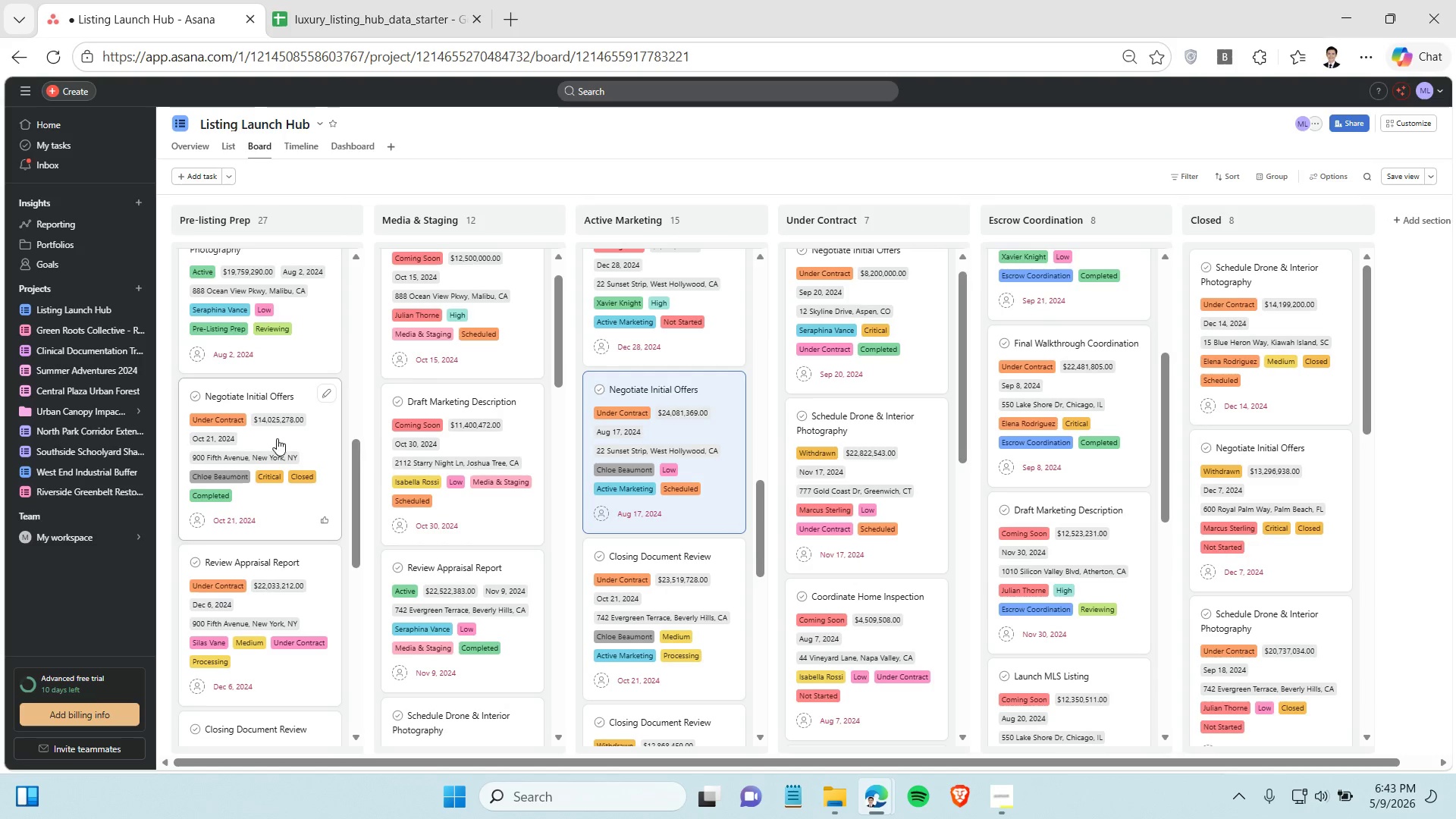 
left_click_drag(start_coordinate=[271, 438], to_coordinate=[1251, 464])
 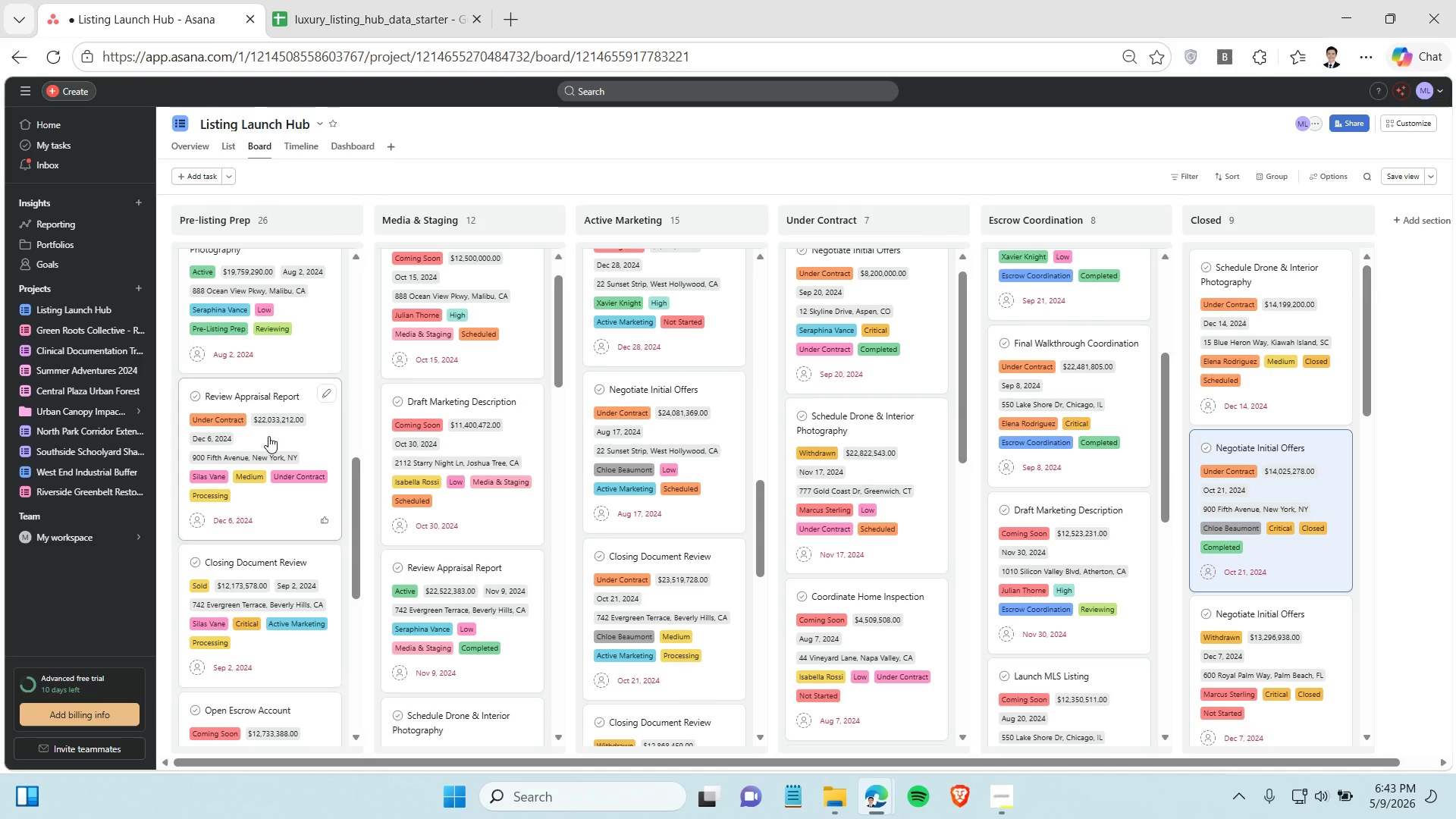 
left_click_drag(start_coordinate=[268, 436], to_coordinate=[867, 435])
 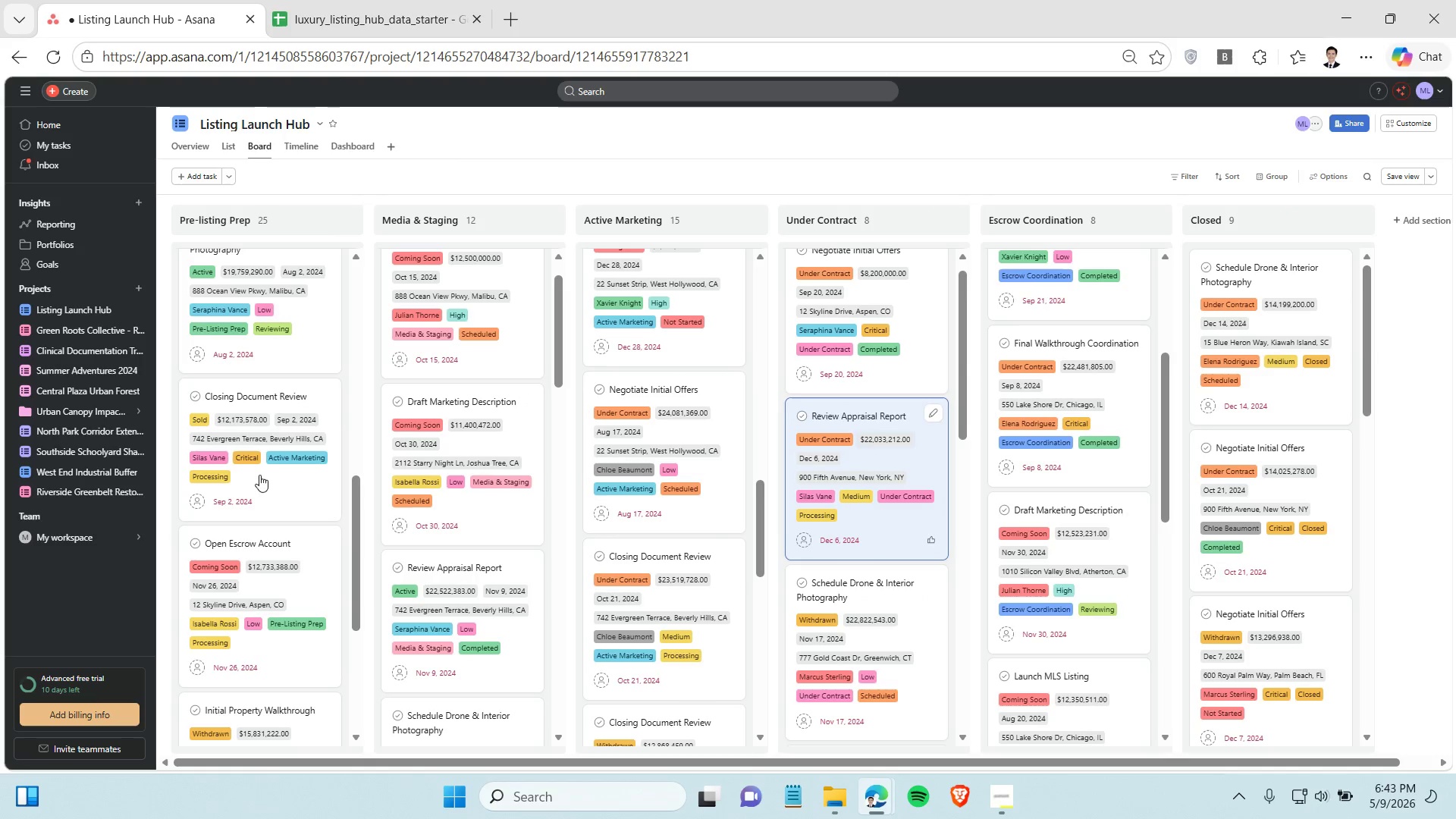 
left_click_drag(start_coordinate=[254, 479], to_coordinate=[649, 448])
 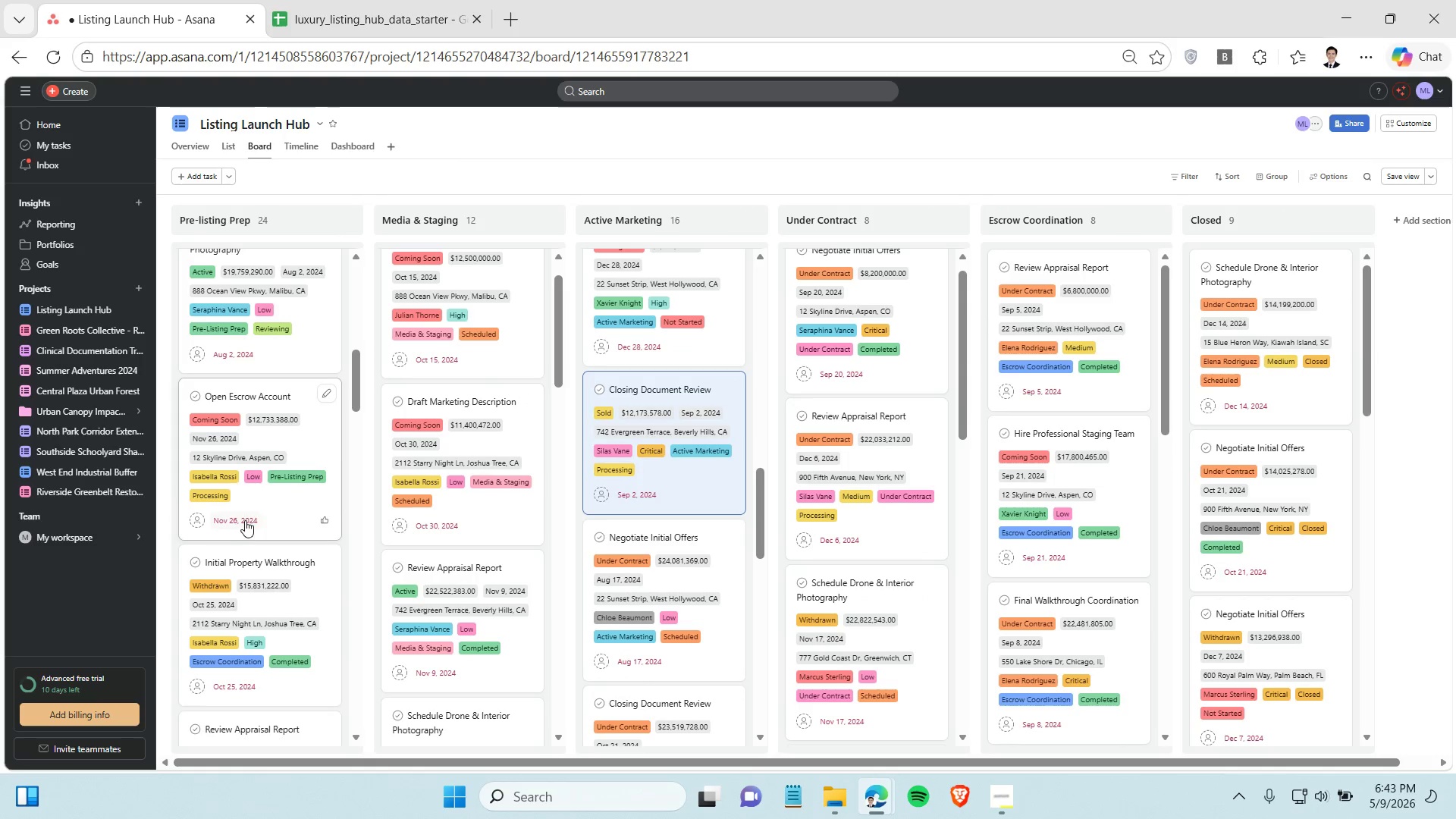 
scroll: coordinate [249, 519], scroll_direction: down, amount: 1.0
 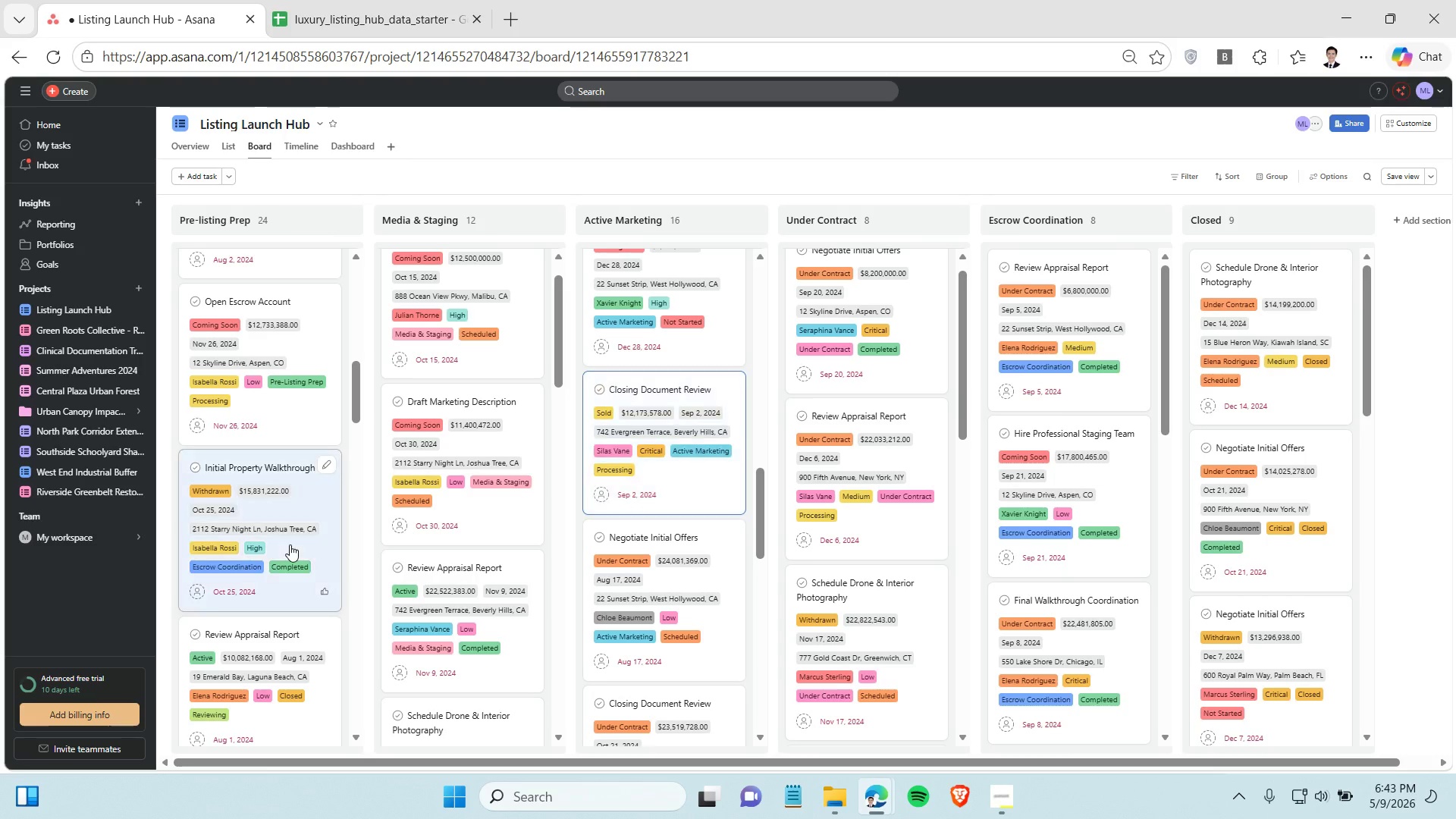 
left_click_drag(start_coordinate=[289, 544], to_coordinate=[1075, 486])
 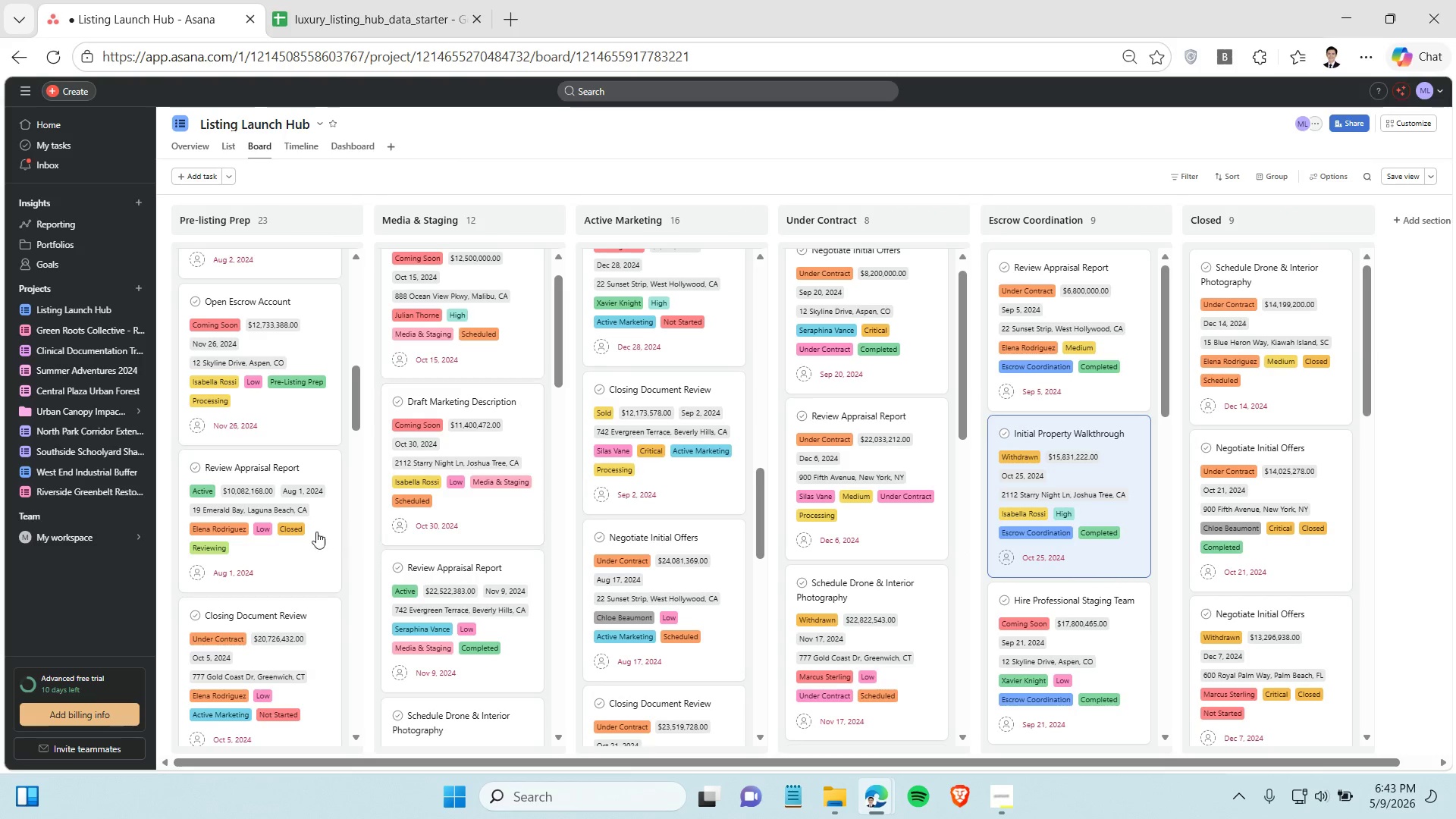 
mouse_move([265, 548])
 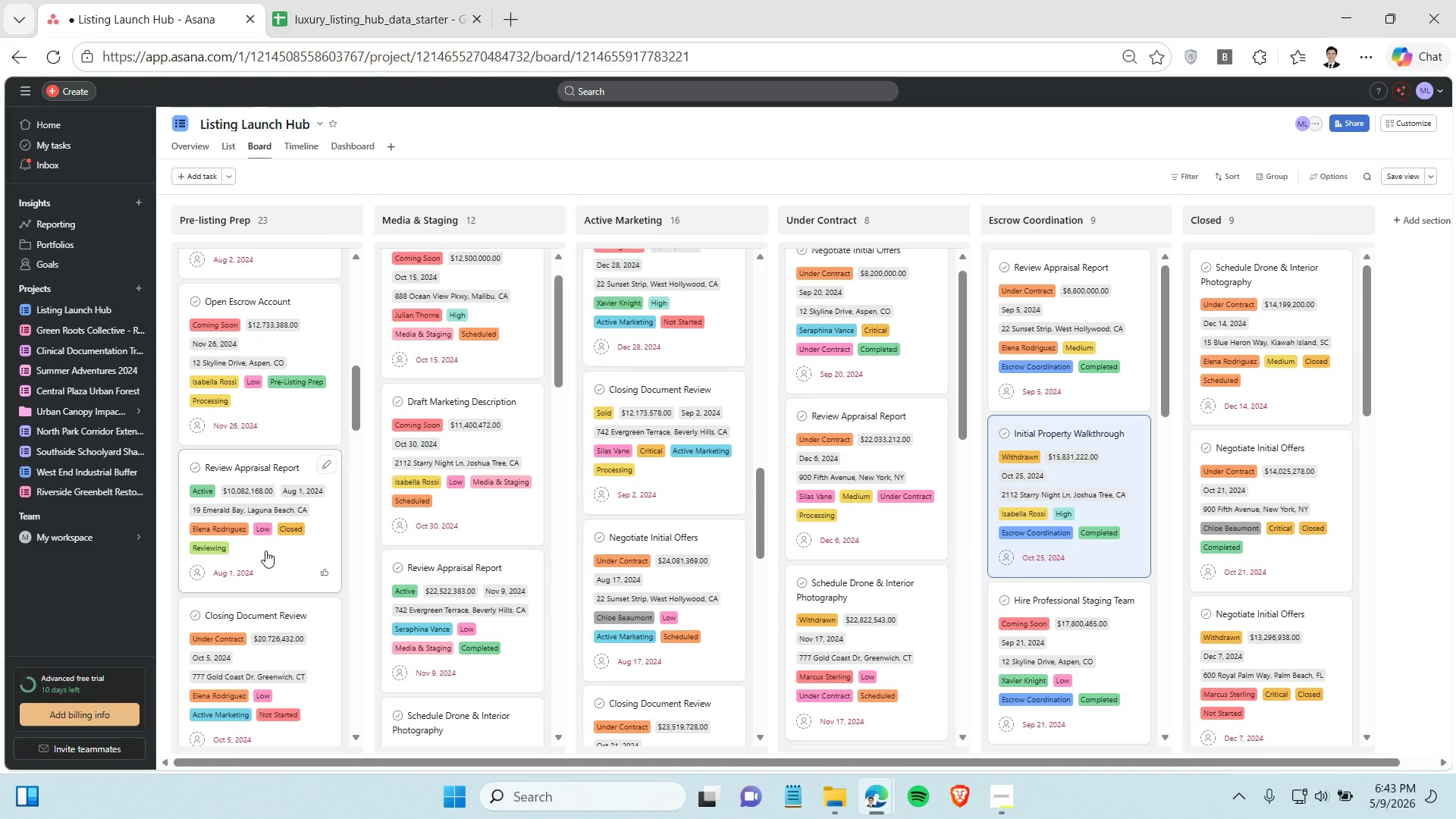 
left_click_drag(start_coordinate=[265, 551], to_coordinate=[1267, 519])
 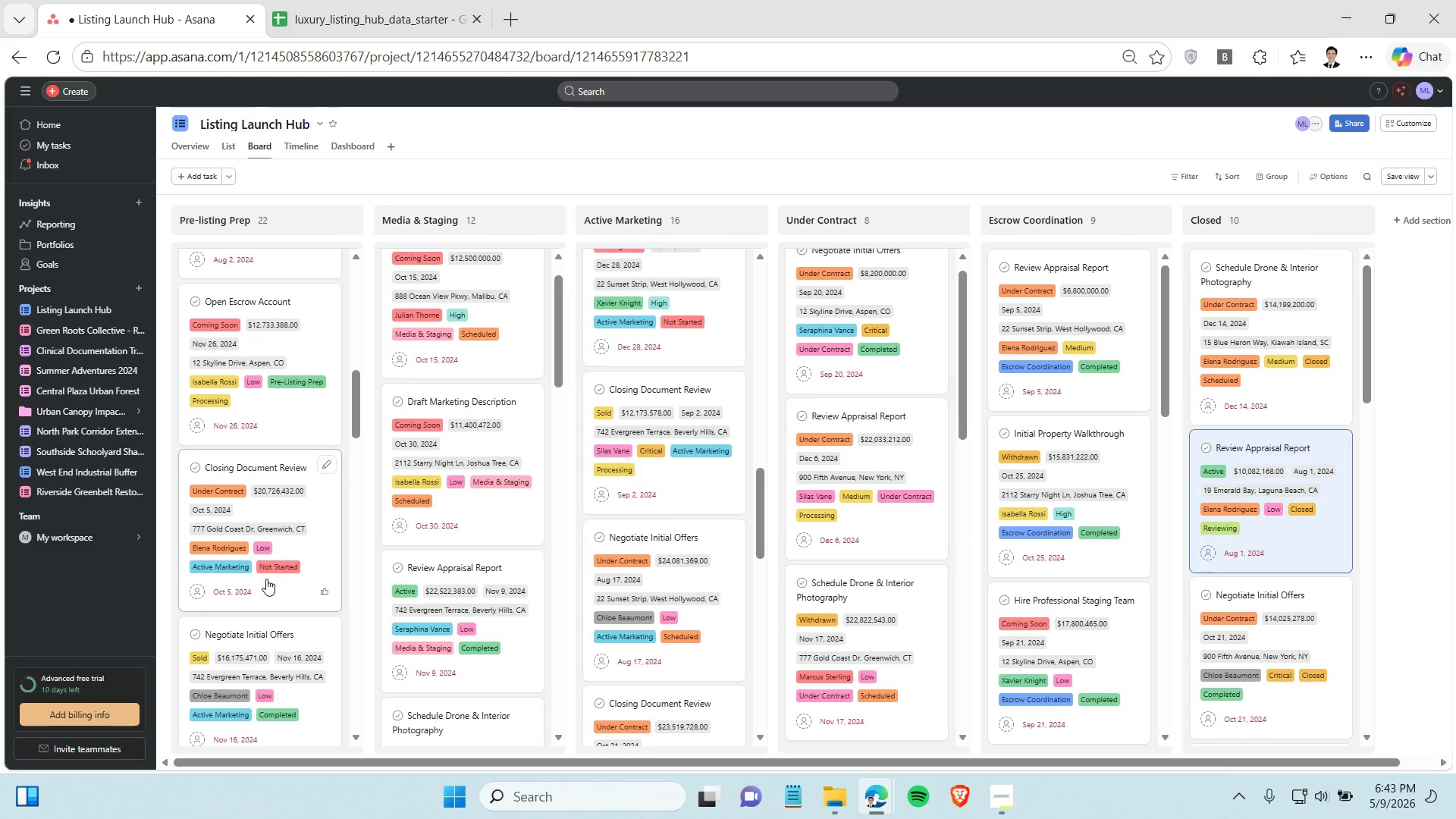 
left_click_drag(start_coordinate=[296, 546], to_coordinate=[685, 570])
 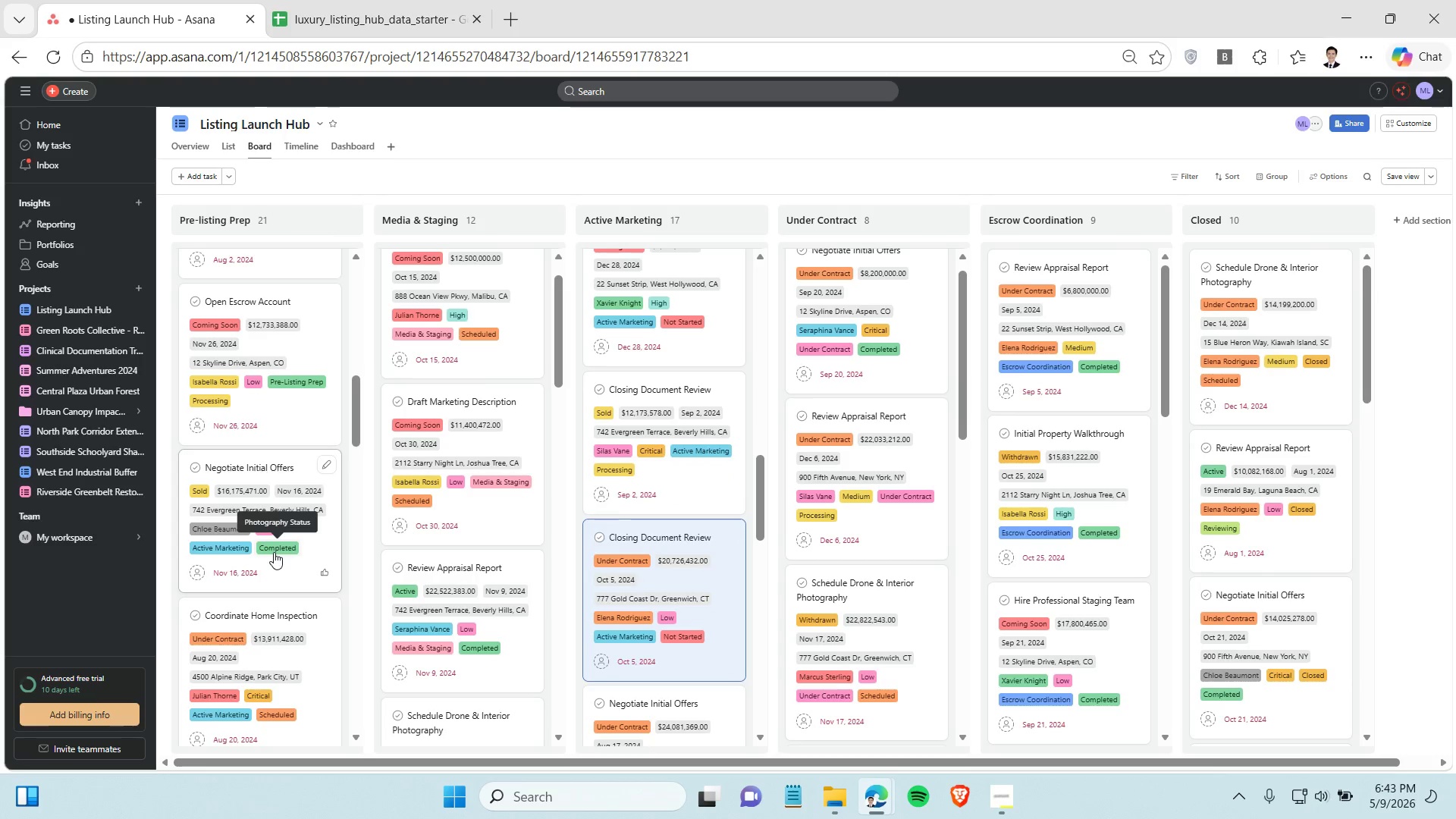 
scroll: coordinate [274, 552], scroll_direction: down, amount: 1.0
 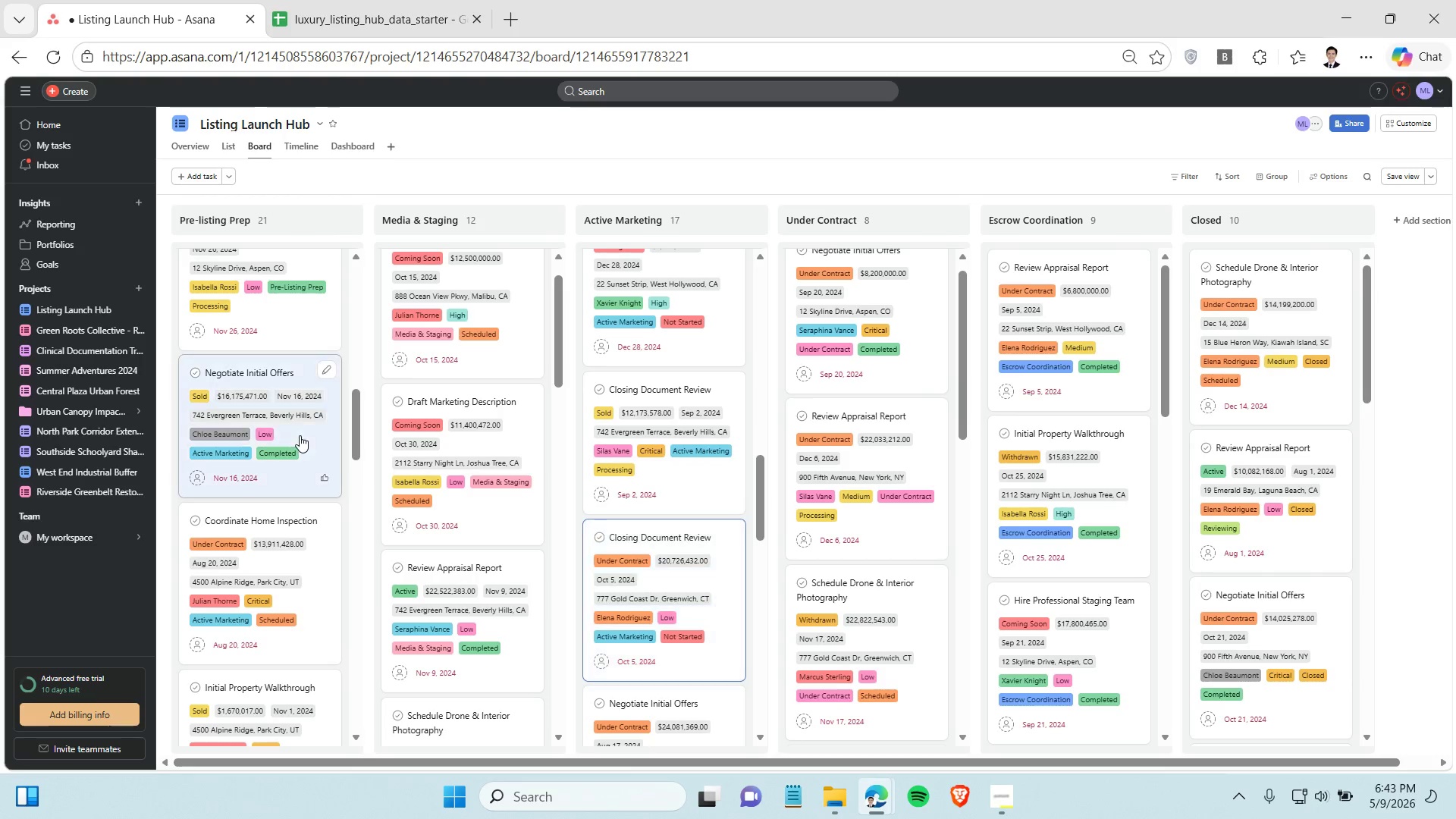 
left_click_drag(start_coordinate=[300, 435], to_coordinate=[689, 462])
 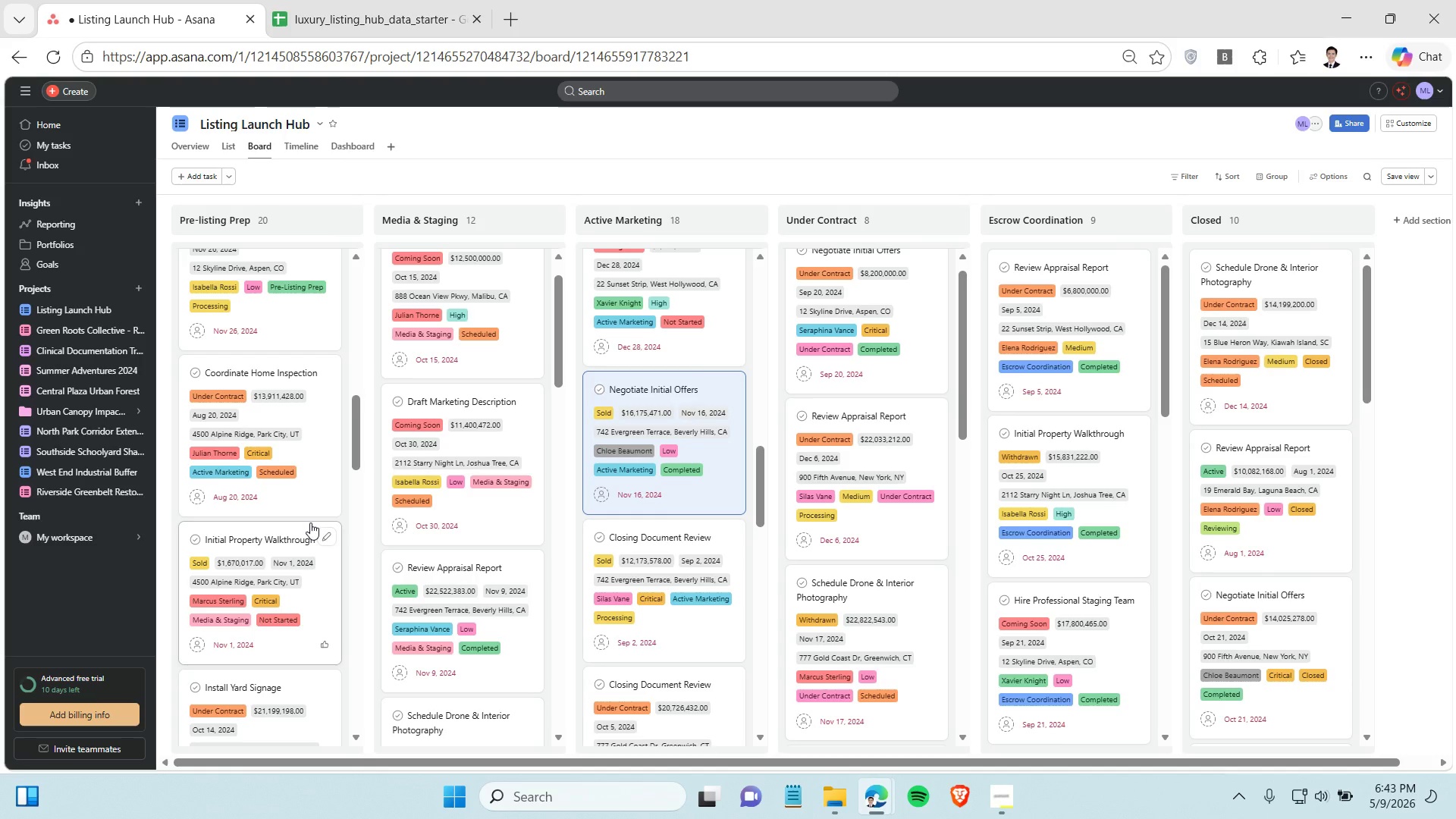 
wait(7.31)
 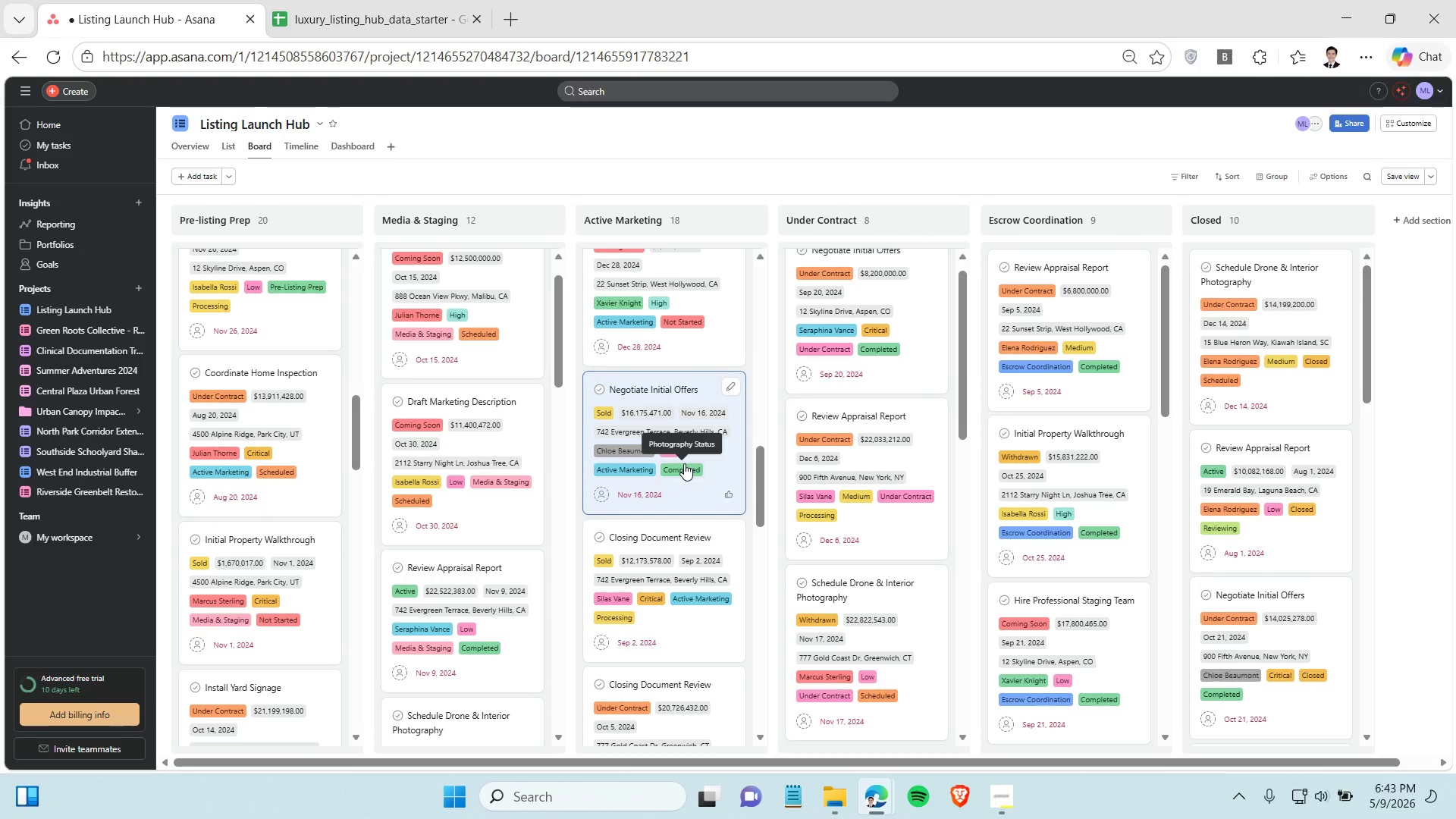 
left_click_drag(start_coordinate=[306, 599], to_coordinate=[491, 589])
 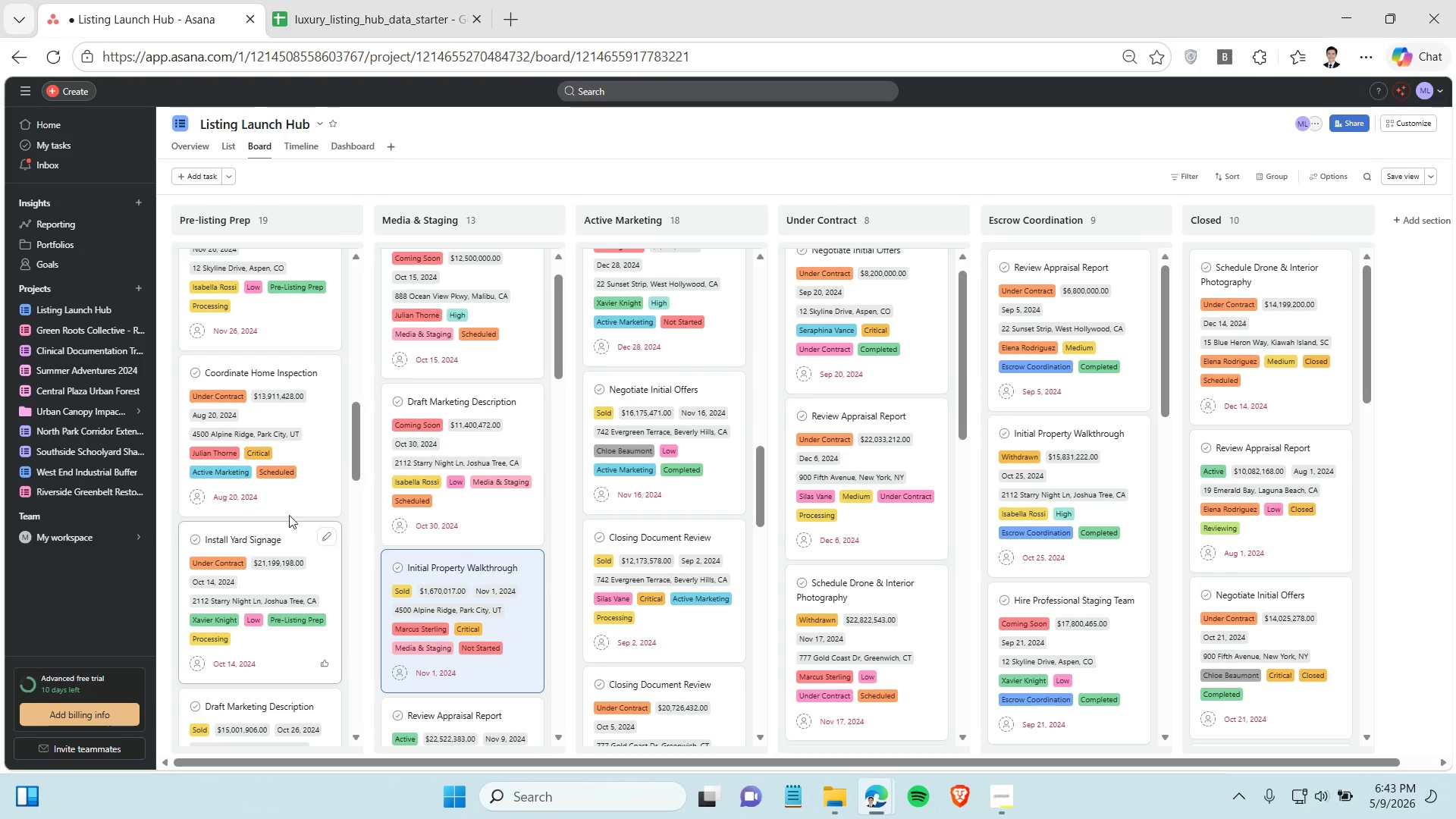 
left_click_drag(start_coordinate=[293, 498], to_coordinate=[661, 475])
 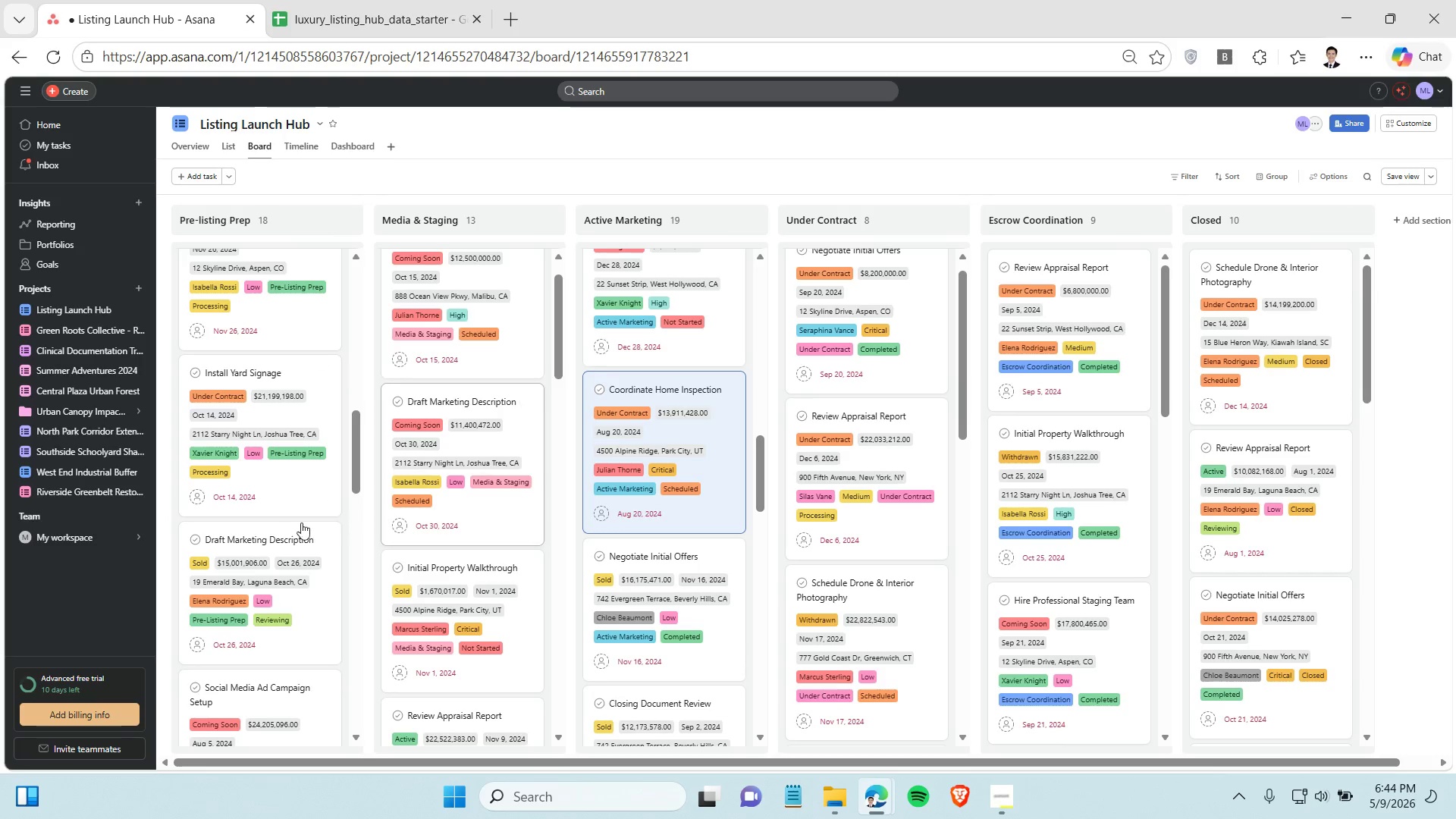 
scroll: coordinate [260, 522], scroll_direction: down, amount: 2.0
 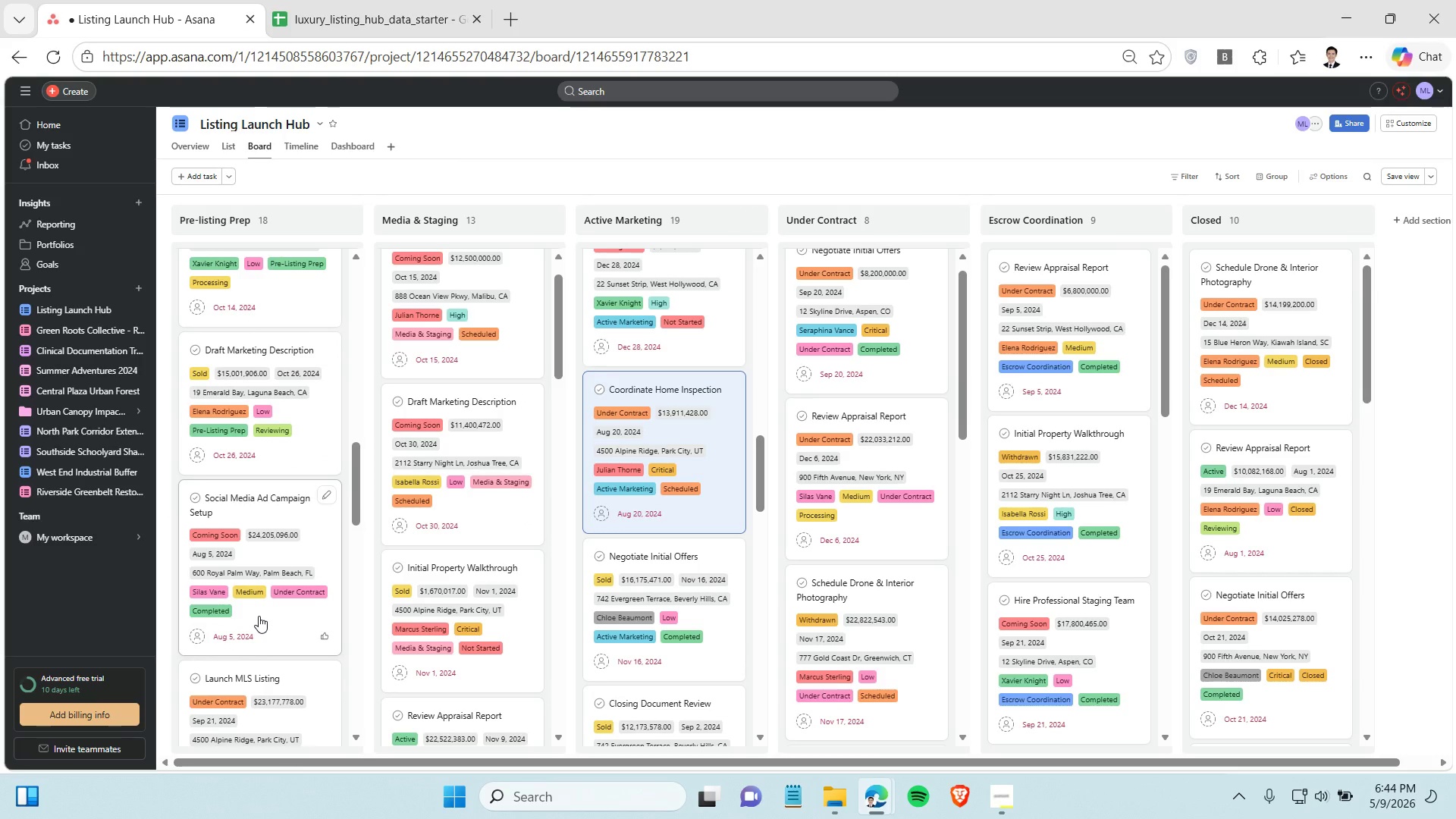 
left_click_drag(start_coordinate=[259, 616], to_coordinate=[859, 646])
 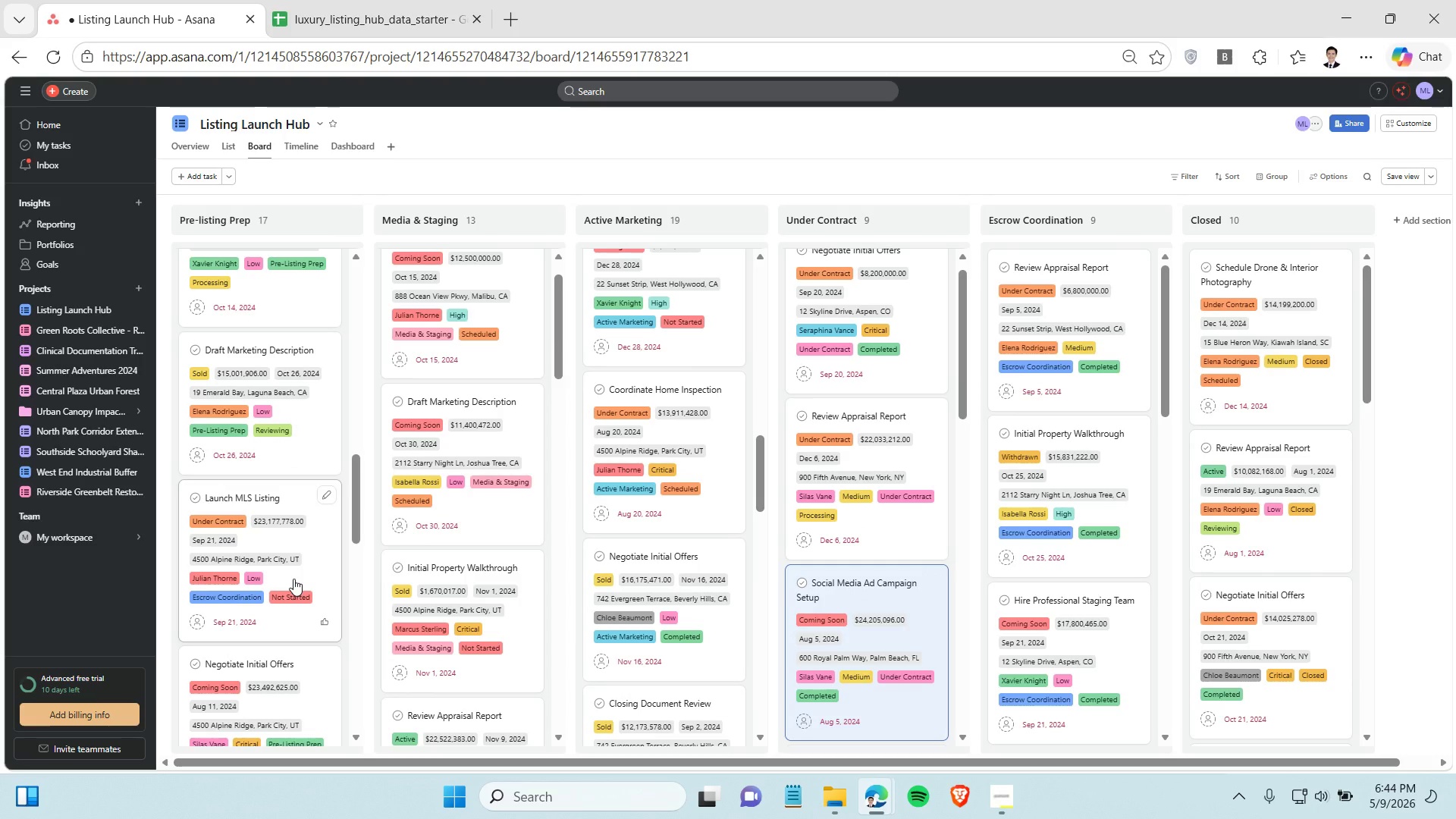 
wait(10.55)
 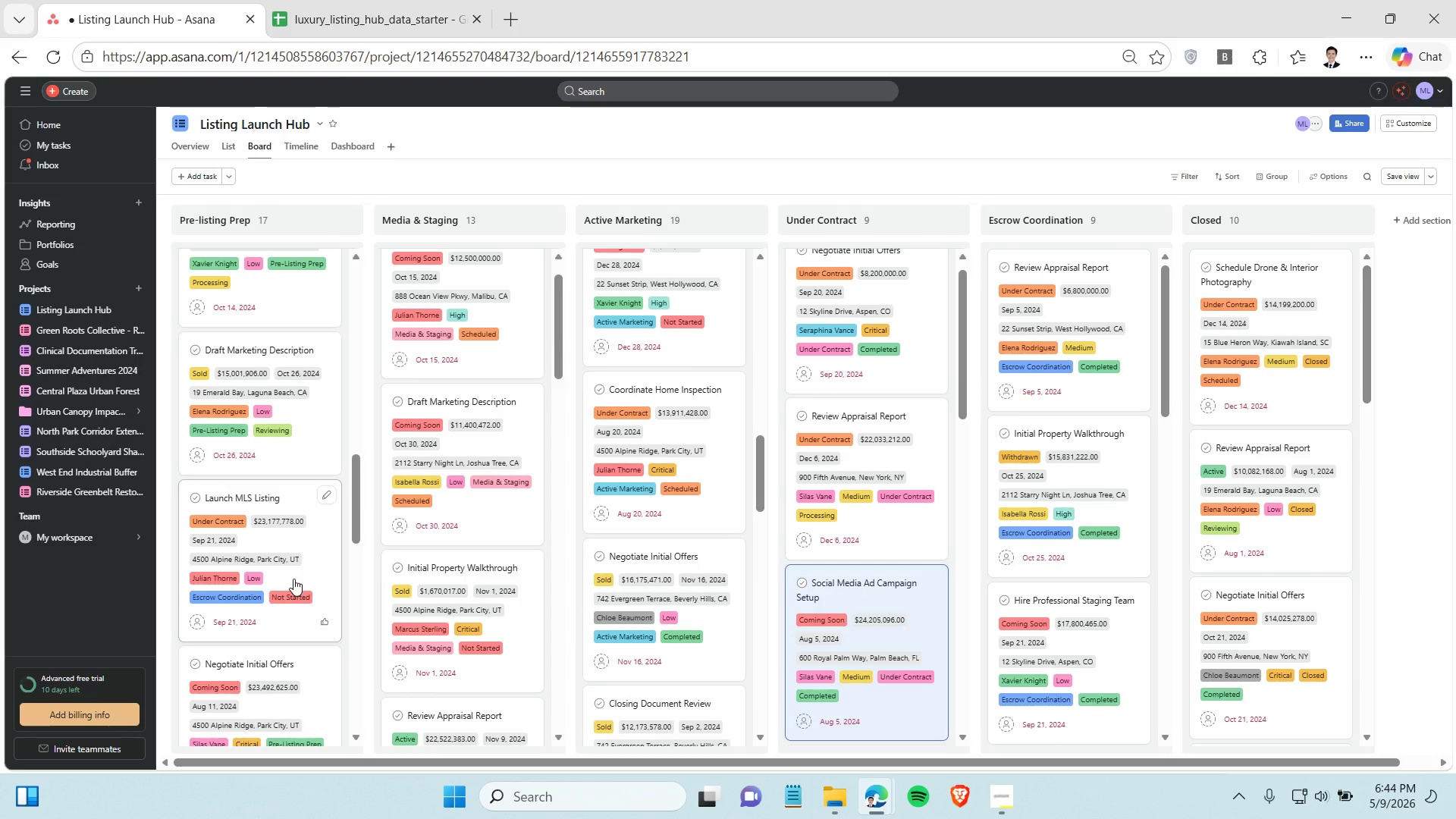 
left_click_drag(start_coordinate=[281, 570], to_coordinate=[1083, 572])
 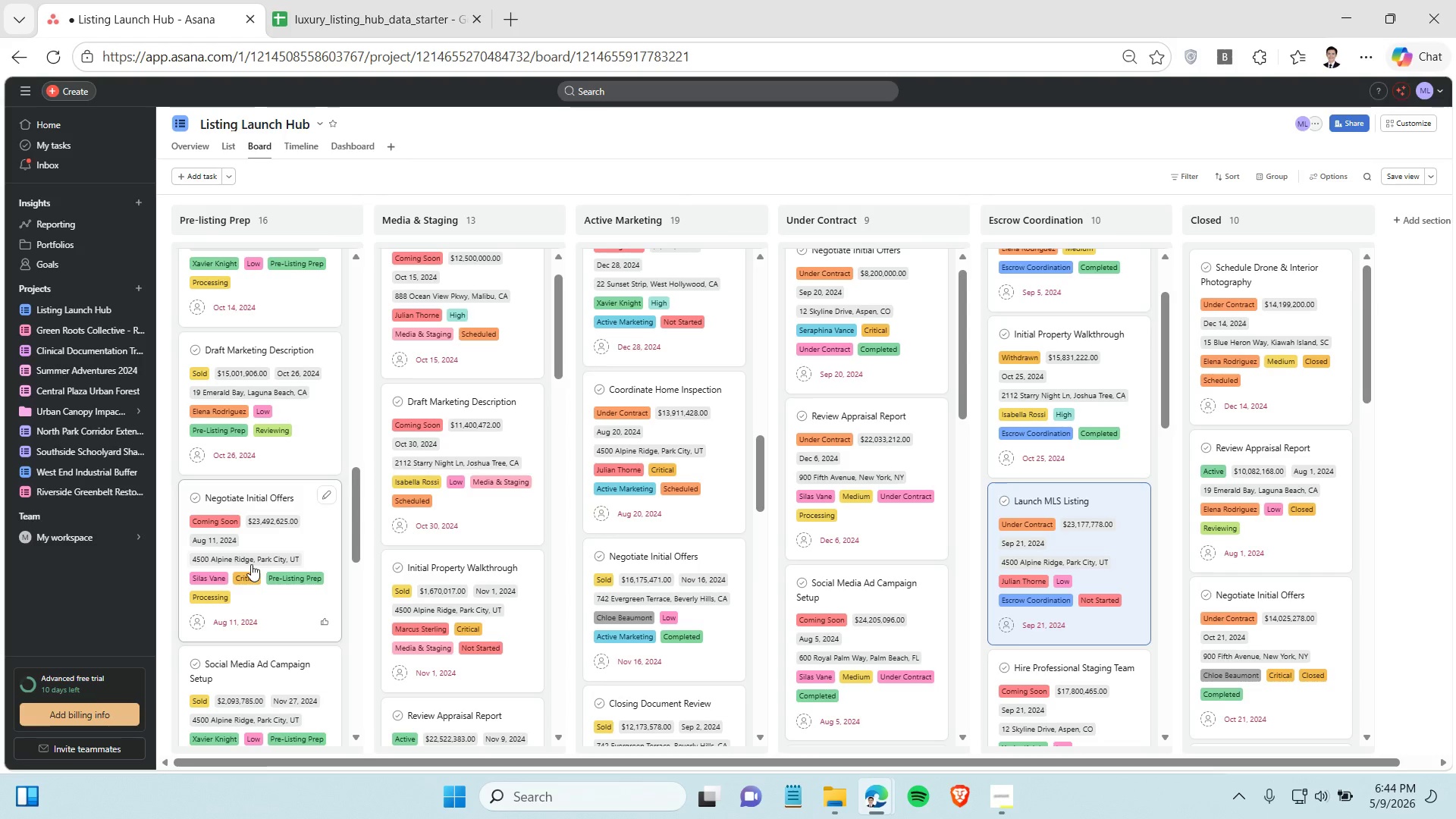 
scroll: coordinate [257, 519], scroll_direction: down, amount: 7.0
 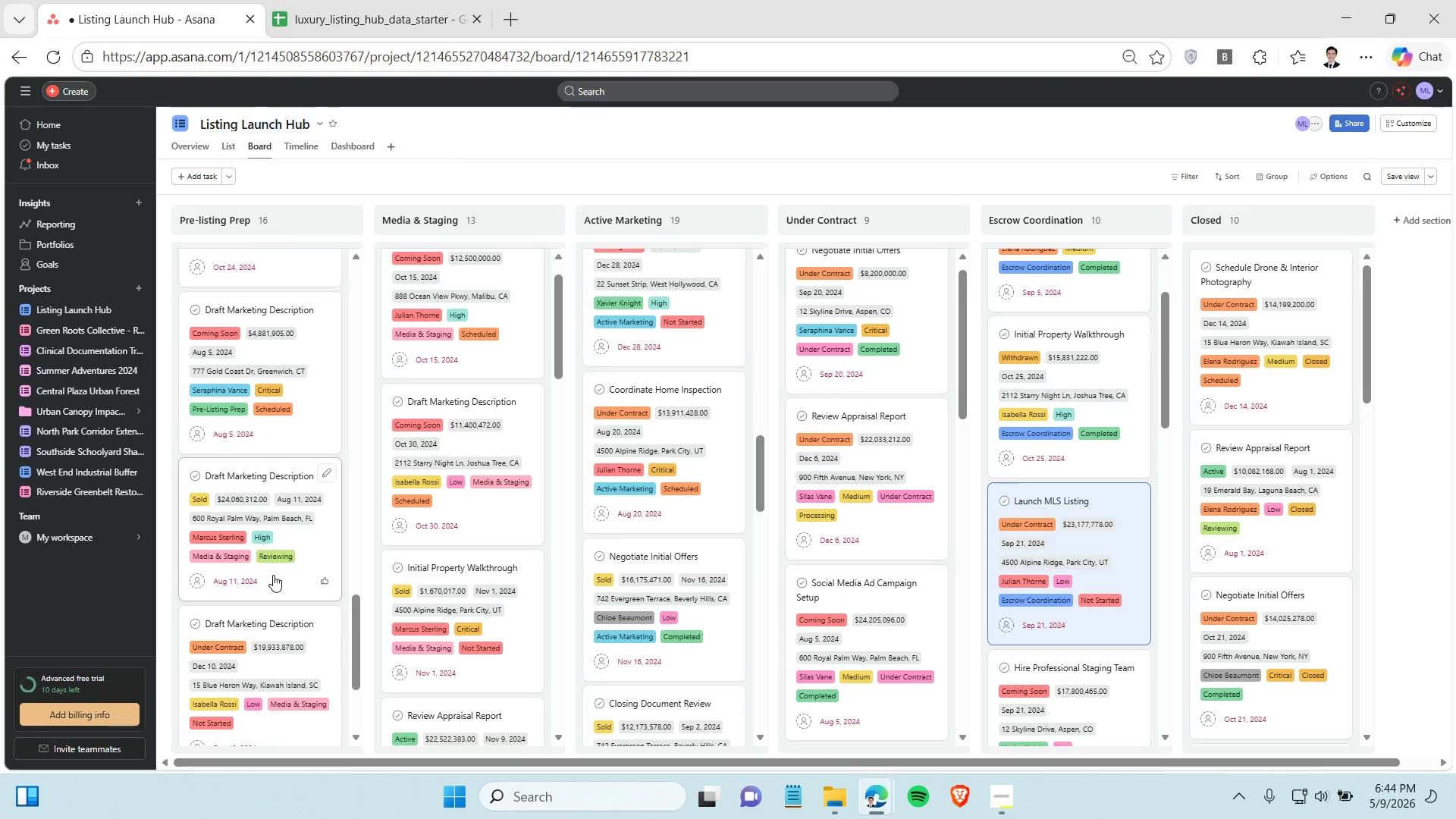 
left_click_drag(start_coordinate=[273, 575], to_coordinate=[466, 577])
 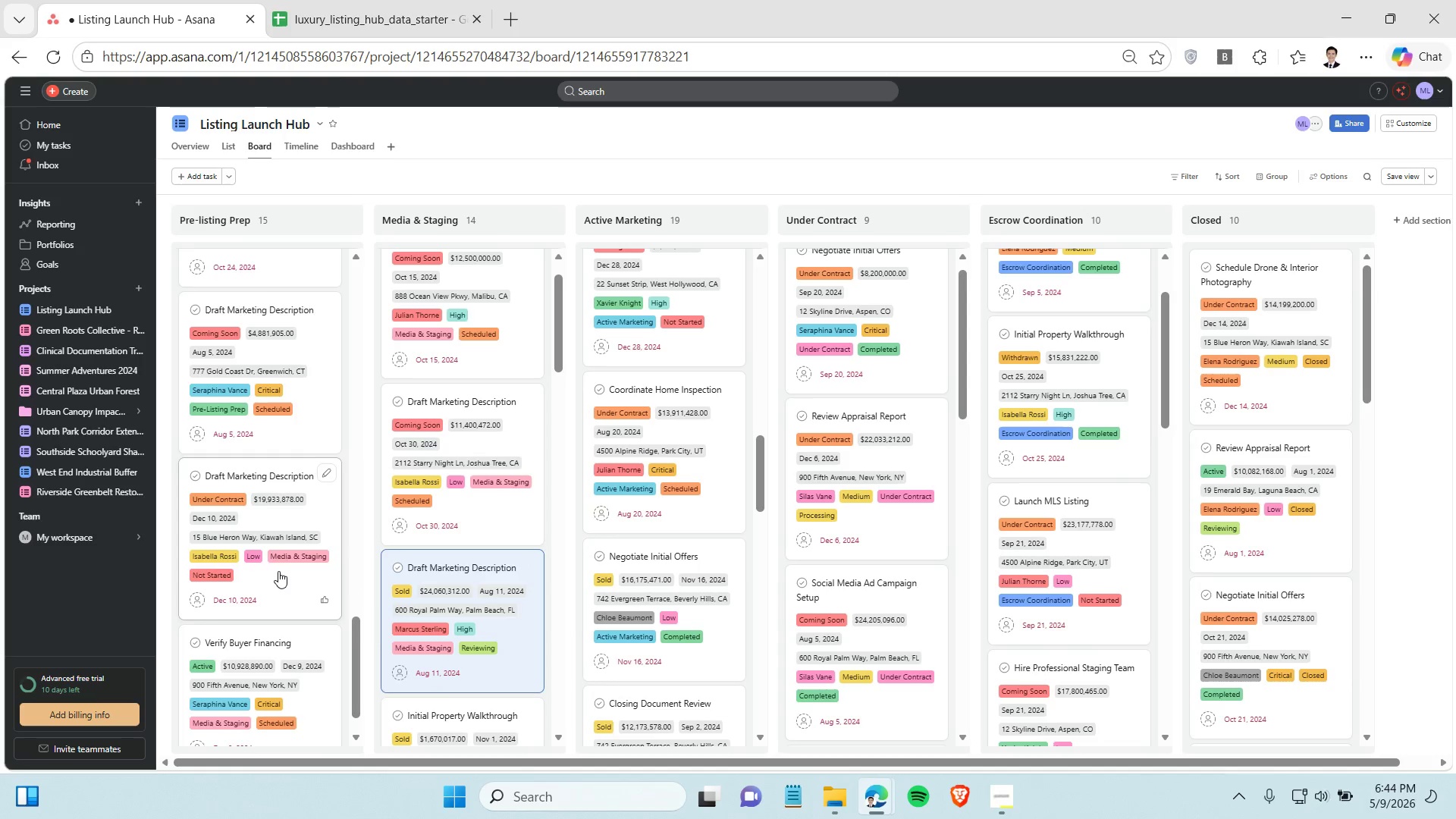 
scroll: coordinate [278, 570], scroll_direction: down, amount: 2.0
 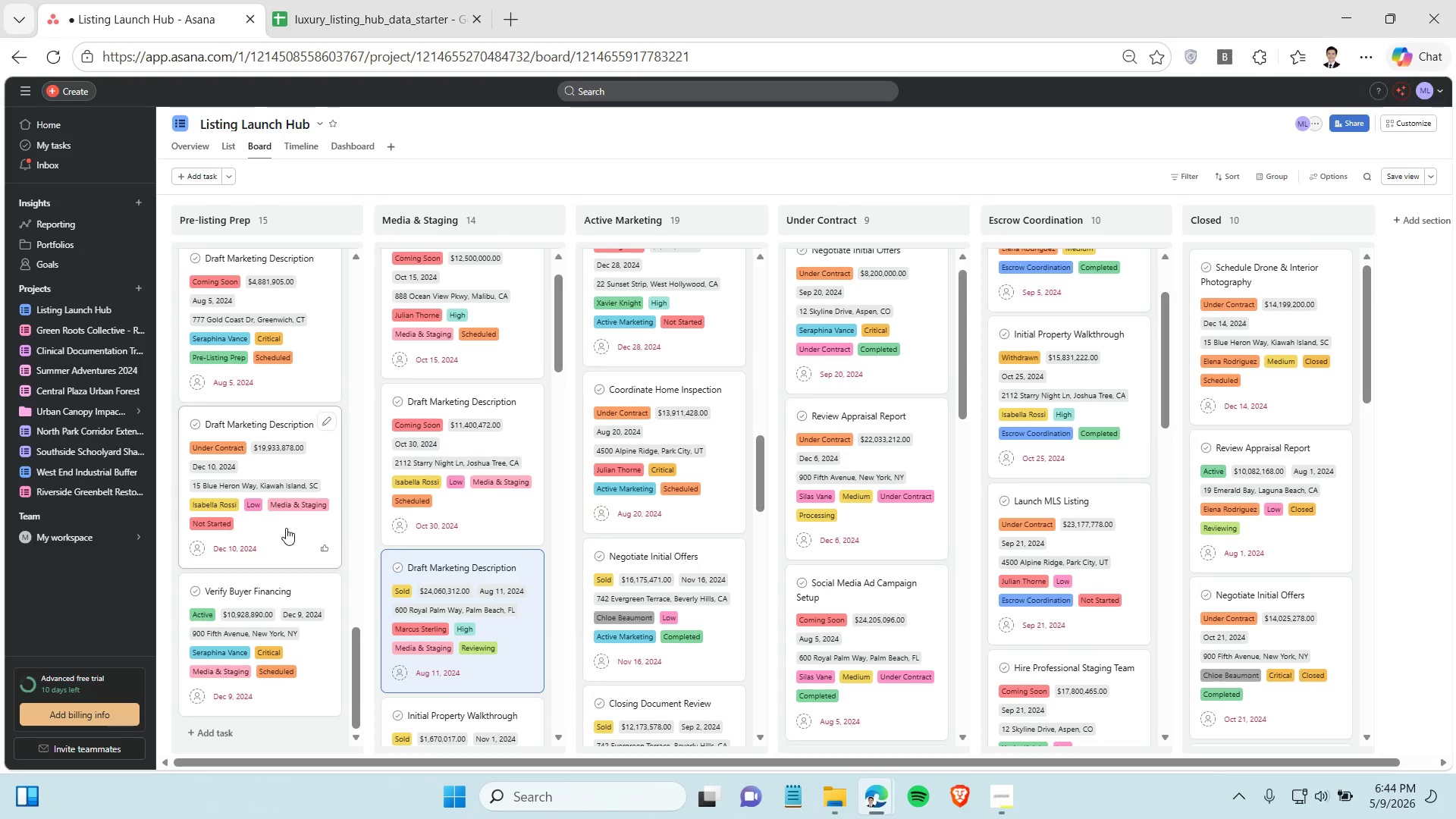 
left_click_drag(start_coordinate=[284, 528], to_coordinate=[482, 551])
 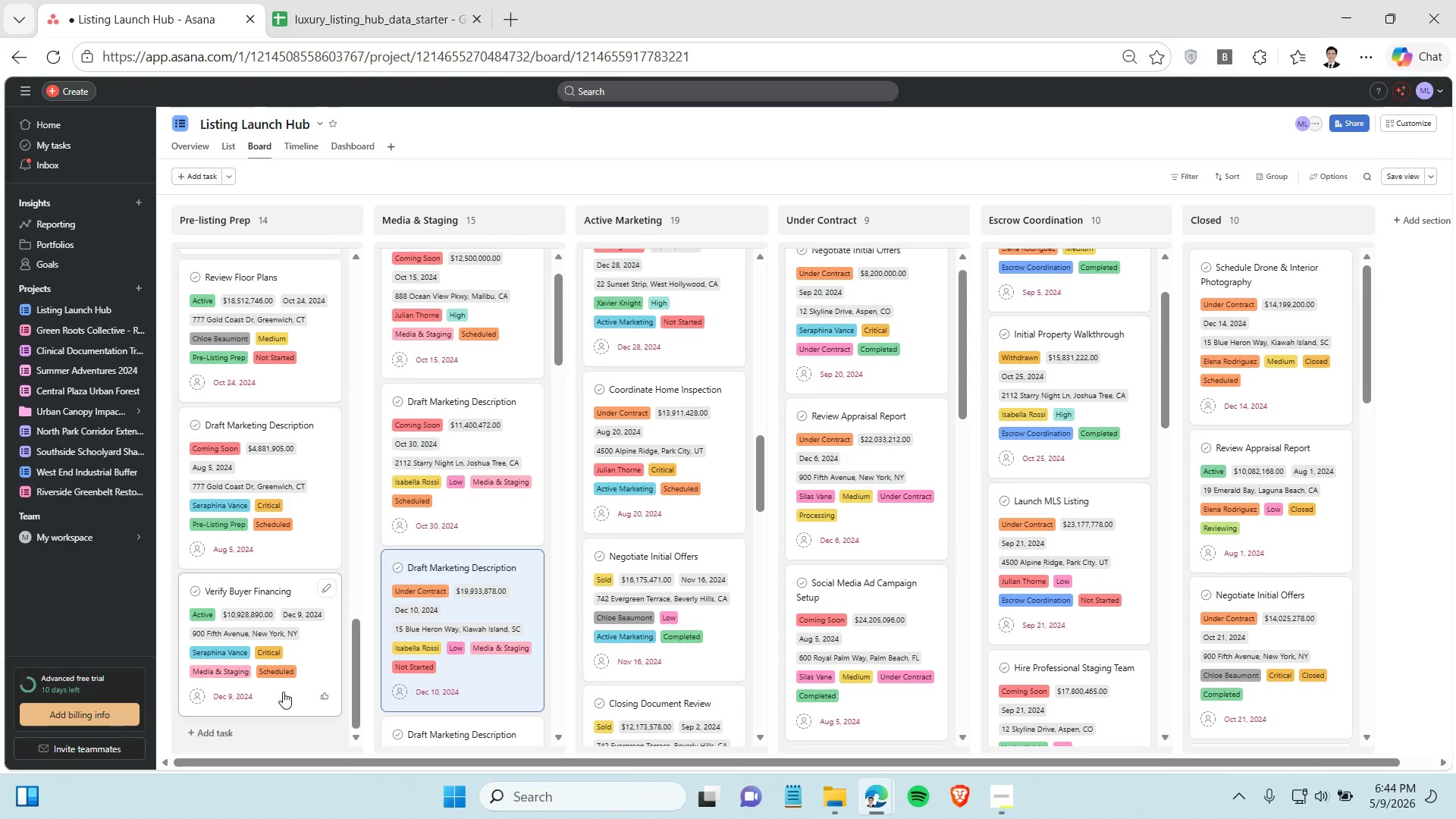 
left_click_drag(start_coordinate=[283, 692], to_coordinate=[463, 597])
 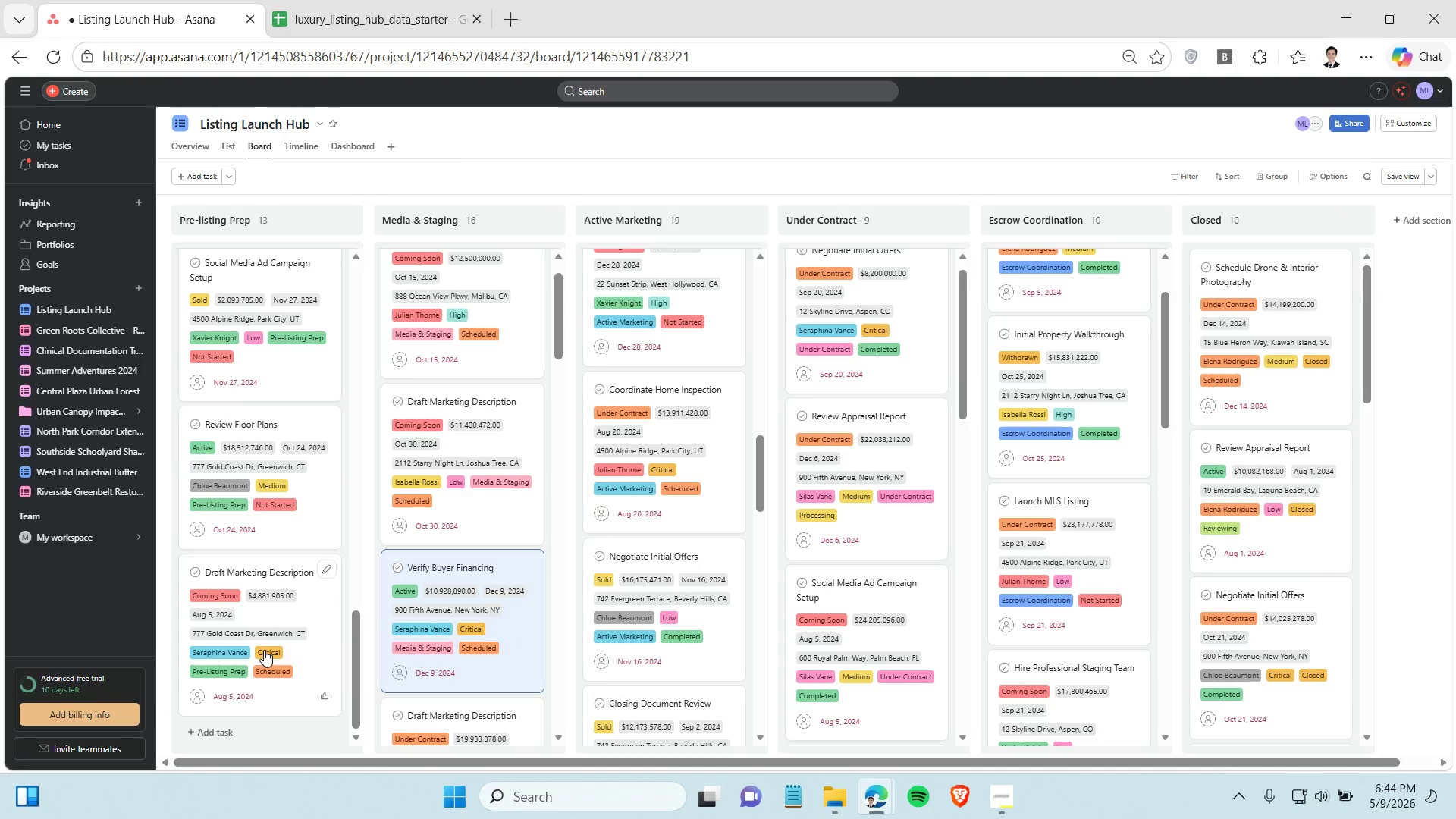 
scroll: coordinate [252, 653], scroll_direction: up, amount: 2.0
 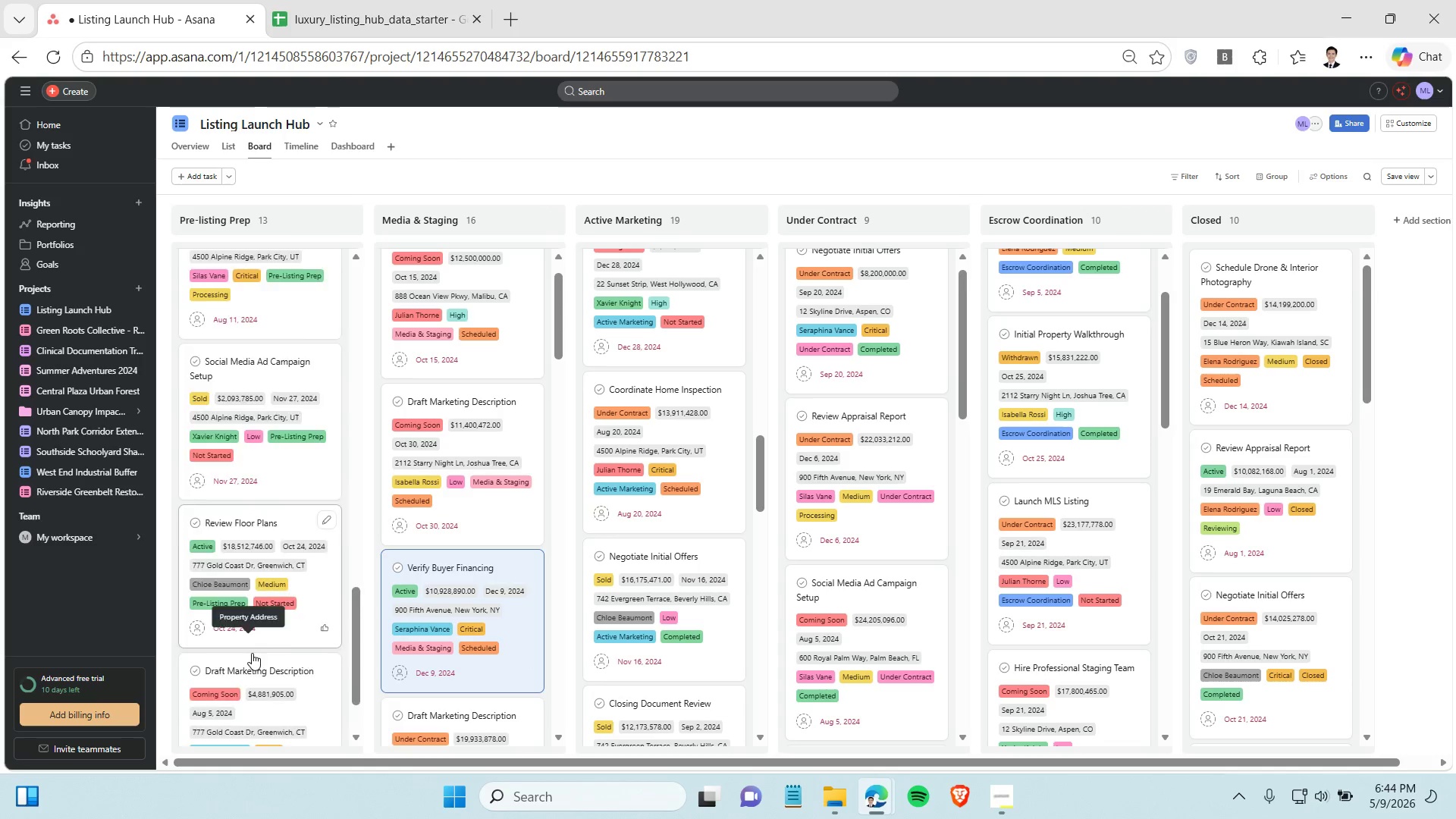 
scroll: coordinate [252, 653], scroll_direction: down, amount: 2.0
 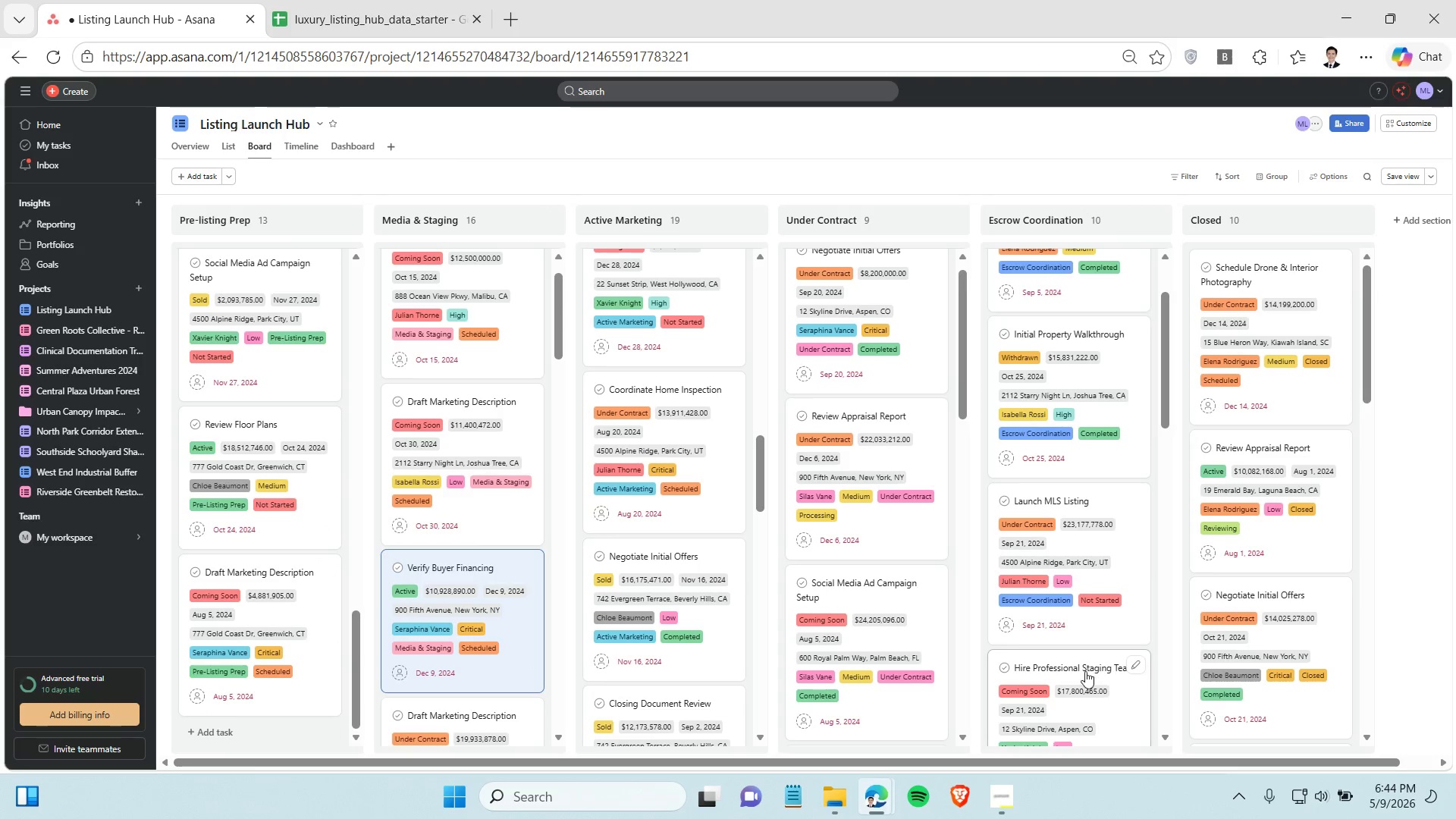 
hold_key(key=ControlLeft, duration=0.39)
scroll: coordinate [334, 574], scroll_direction: up, amount: 15.0
 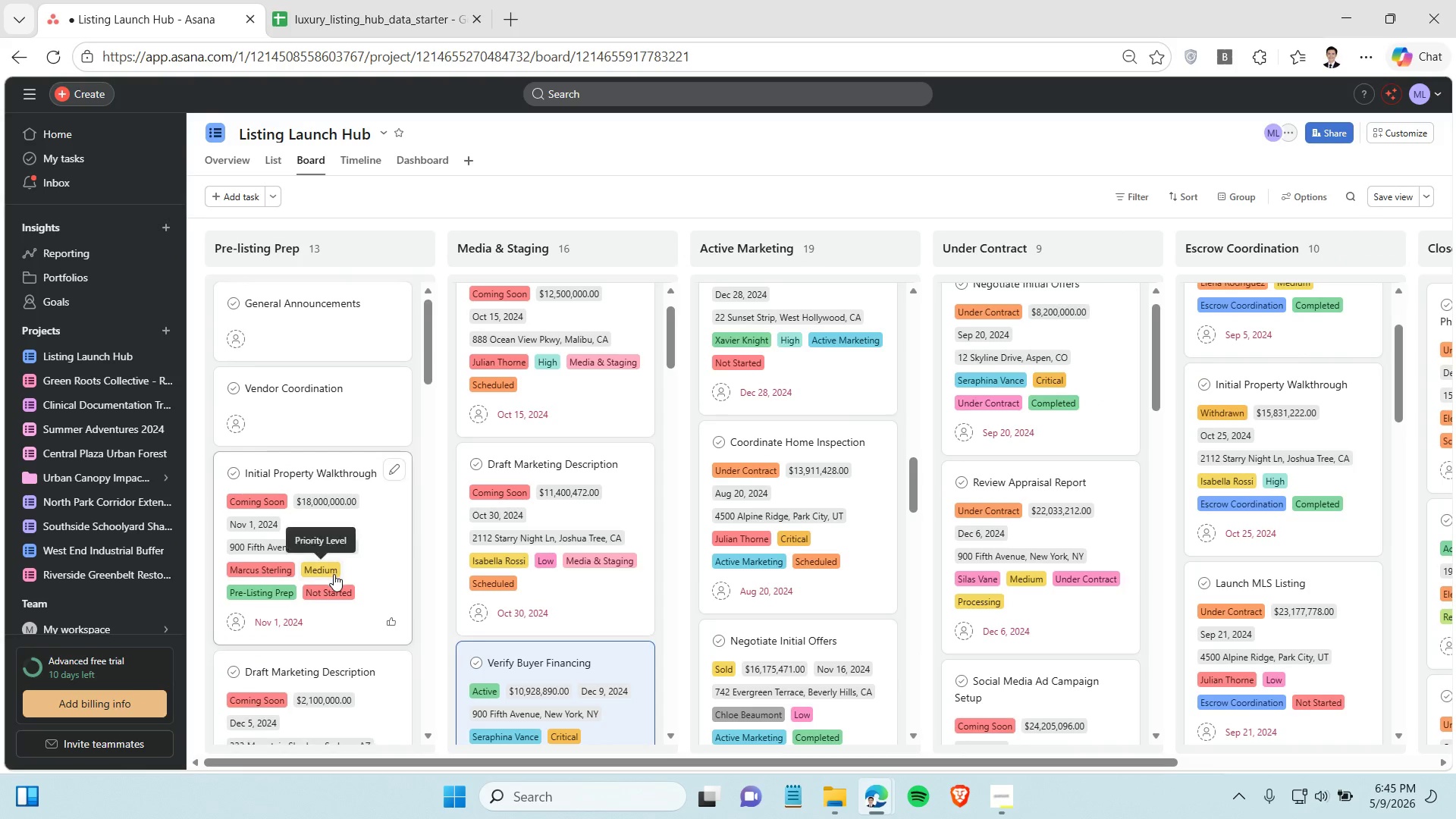 
scroll: coordinate [334, 574], scroll_direction: down, amount: 1.0
 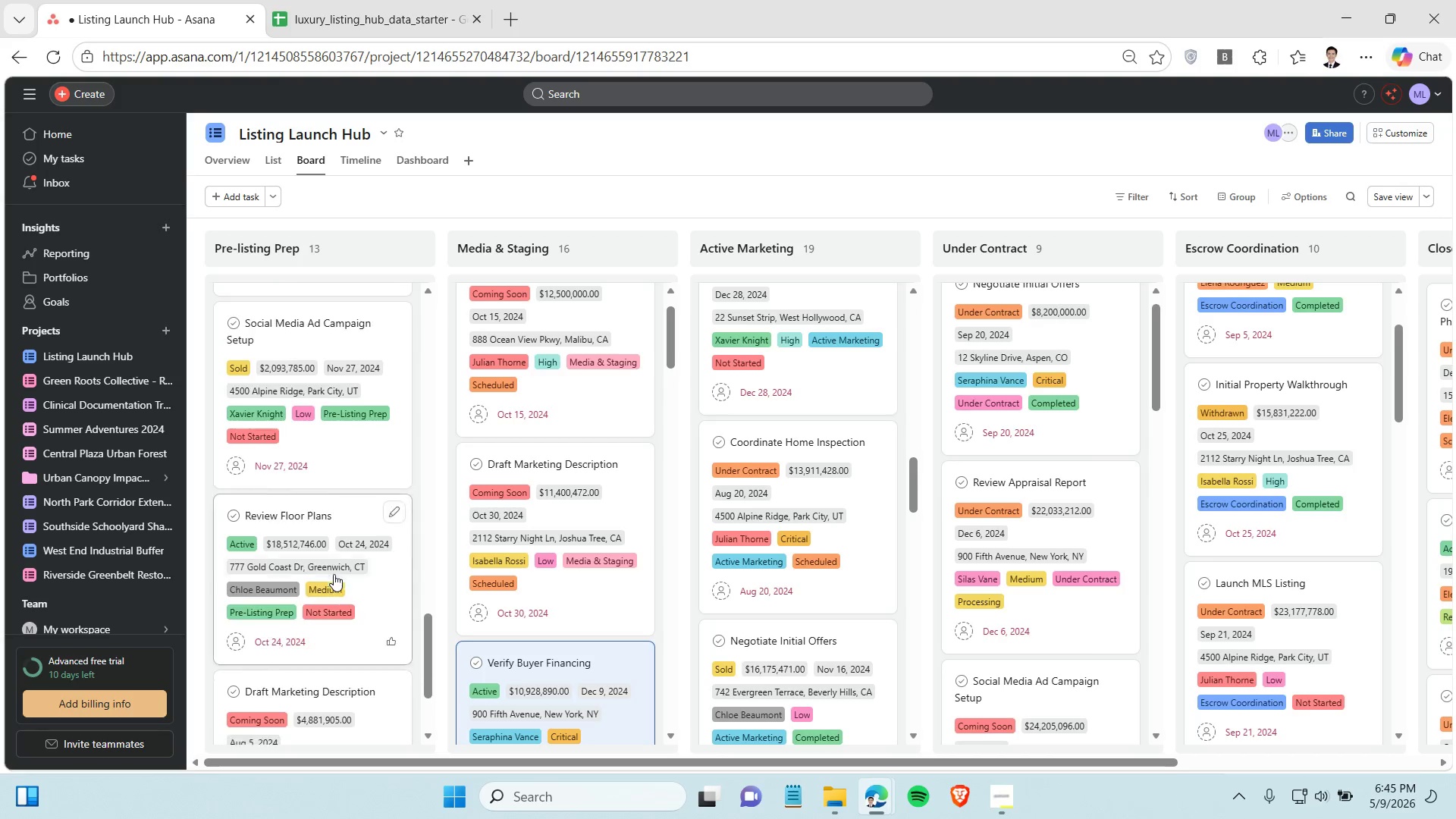 
scroll: coordinate [516, 504], scroll_direction: up, amount: 6.0
 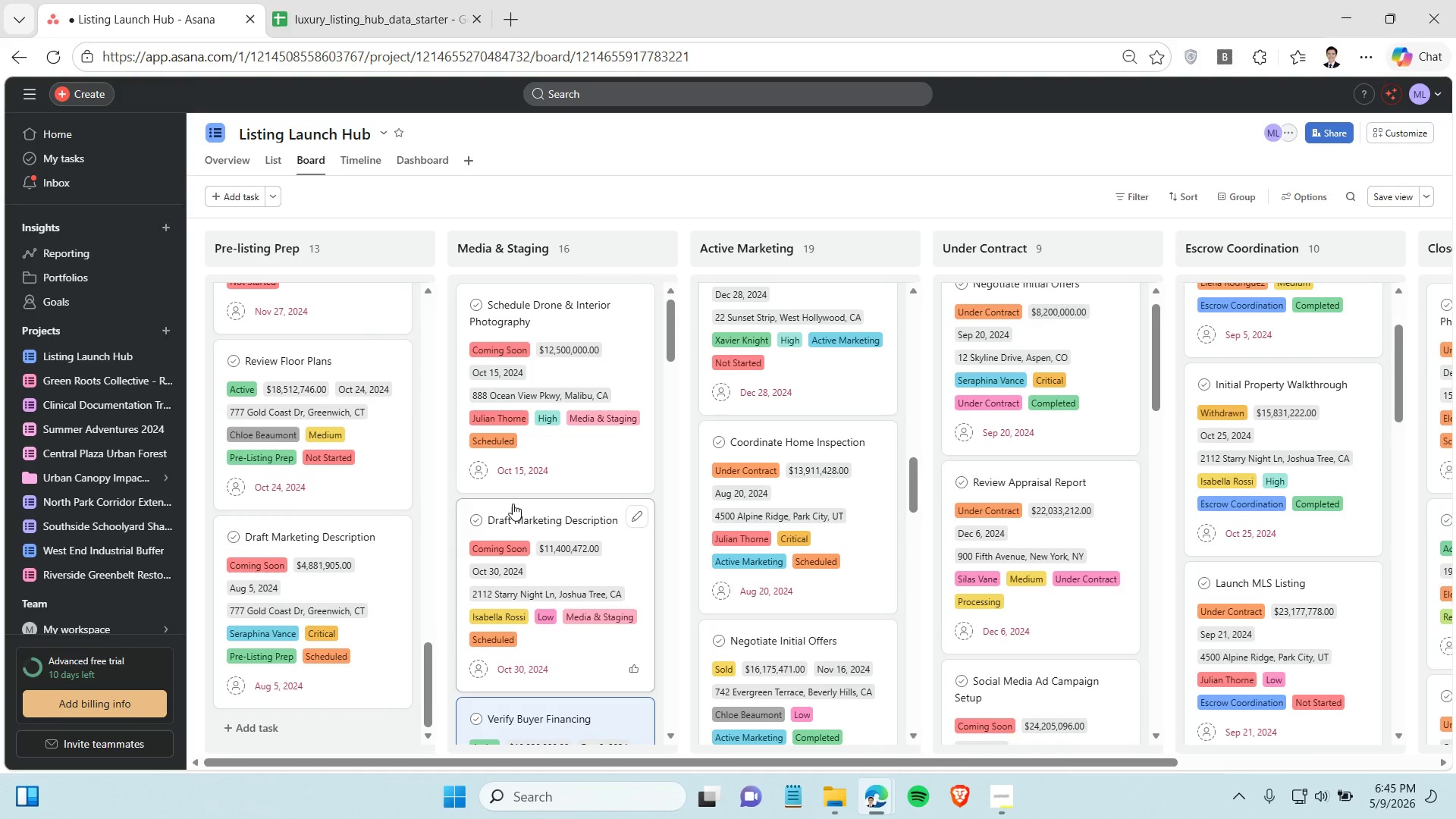 
wait(6.01)
 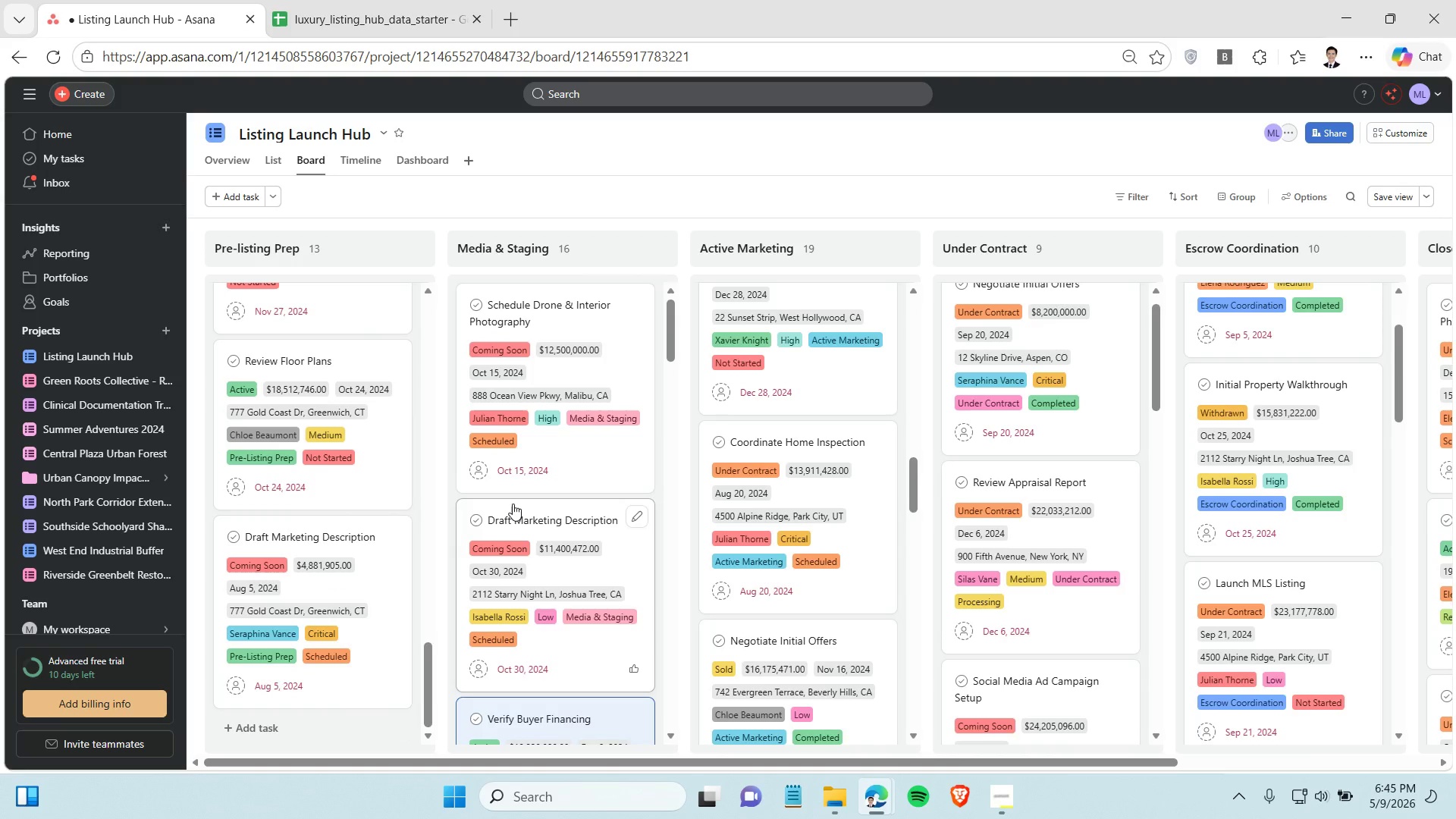 
left_click([444, 484])
 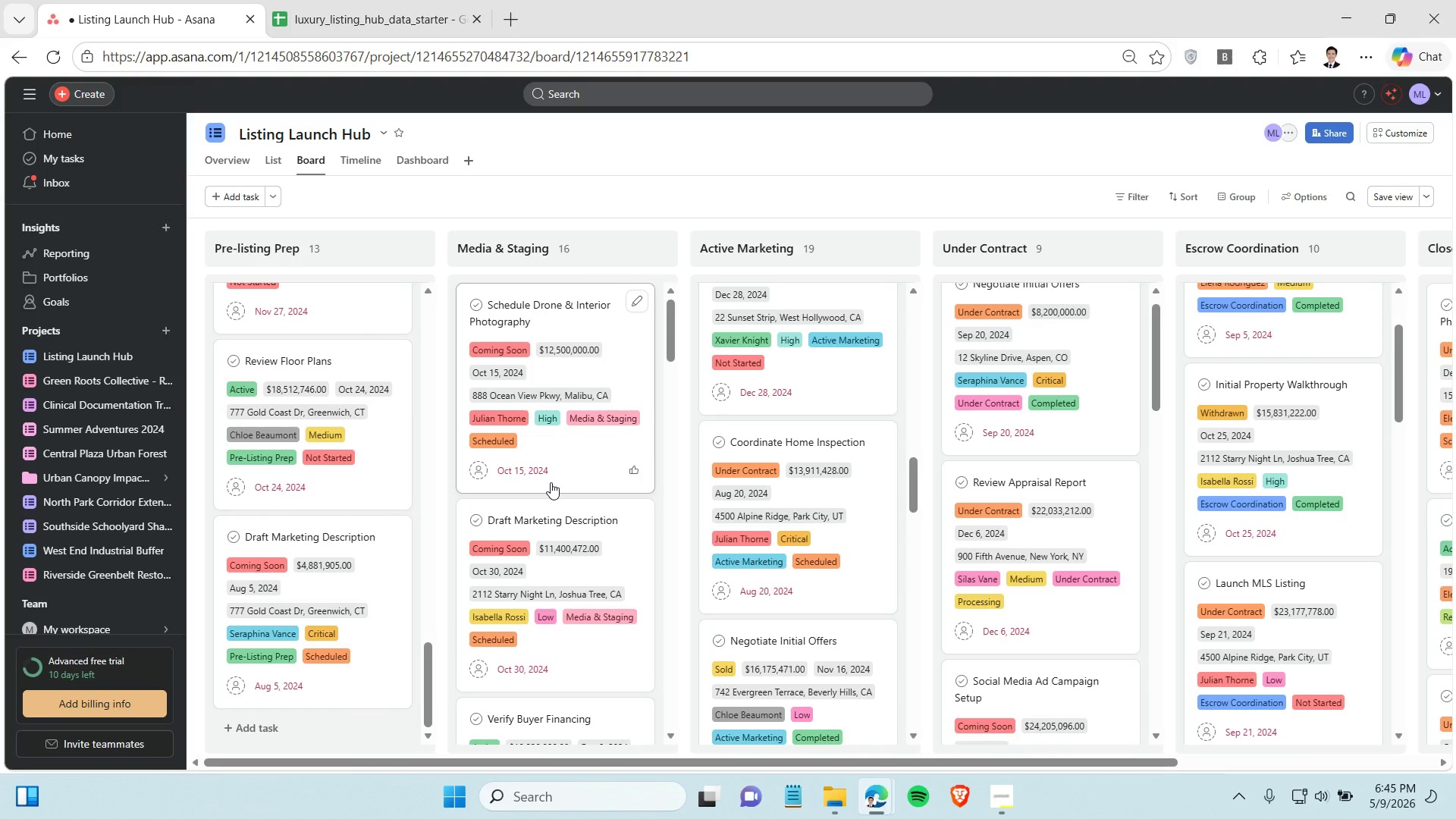 
scroll: coordinate [551, 482], scroll_direction: down, amount: 14.0
 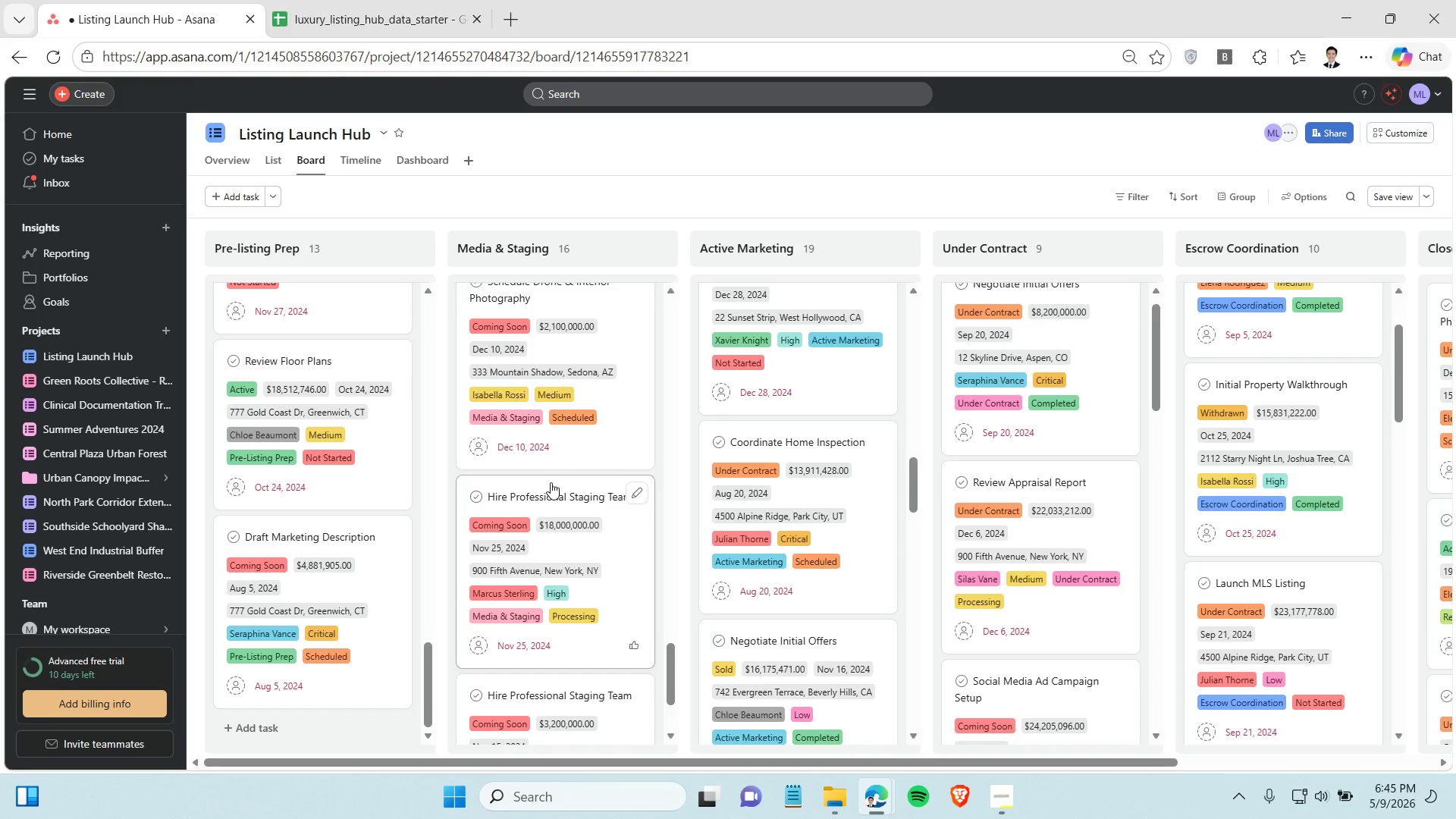 
scroll: coordinate [777, 479], scroll_direction: up, amount: 20.0
 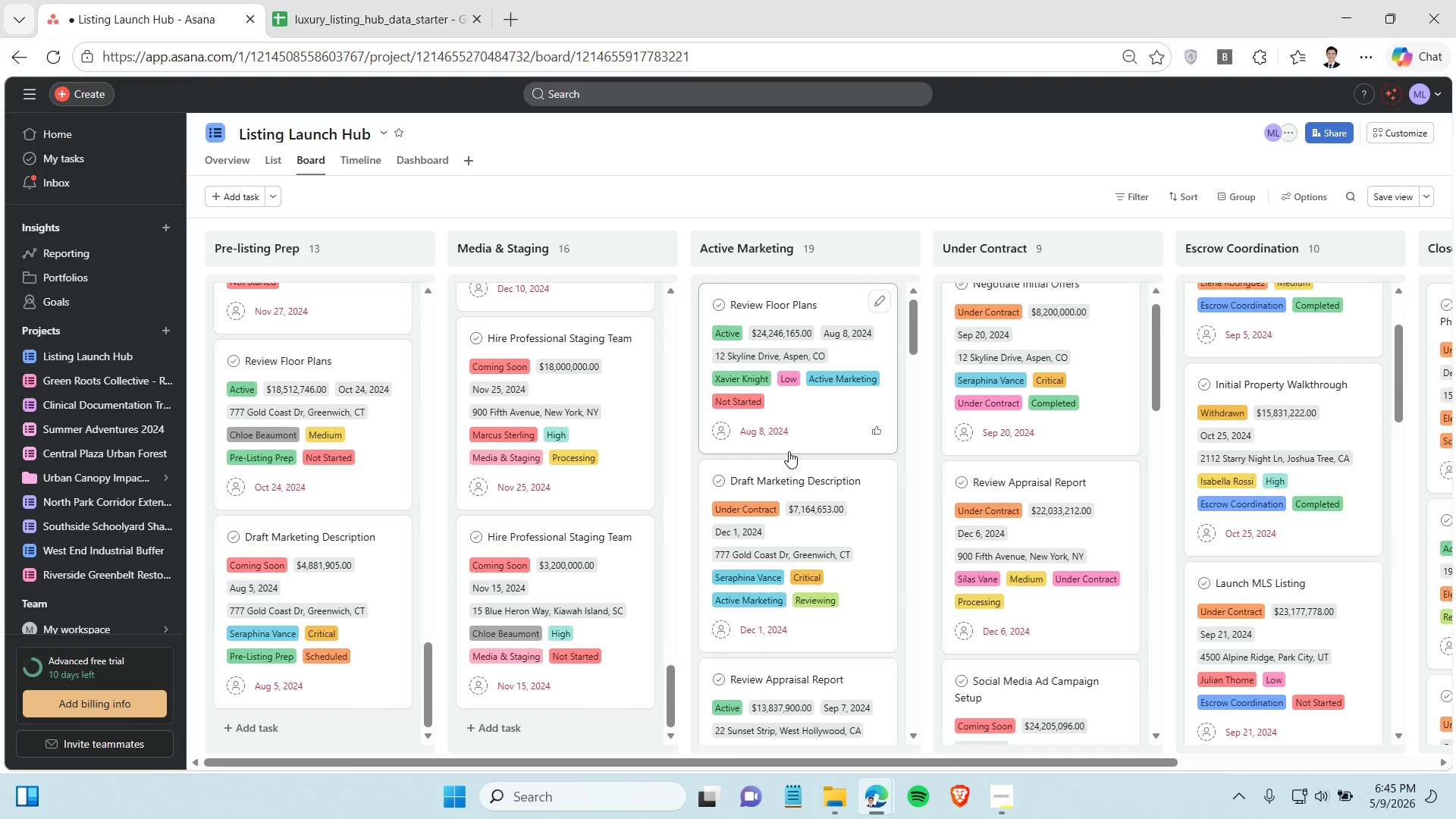 
scroll: coordinate [789, 451], scroll_direction: down, amount: 1.0
 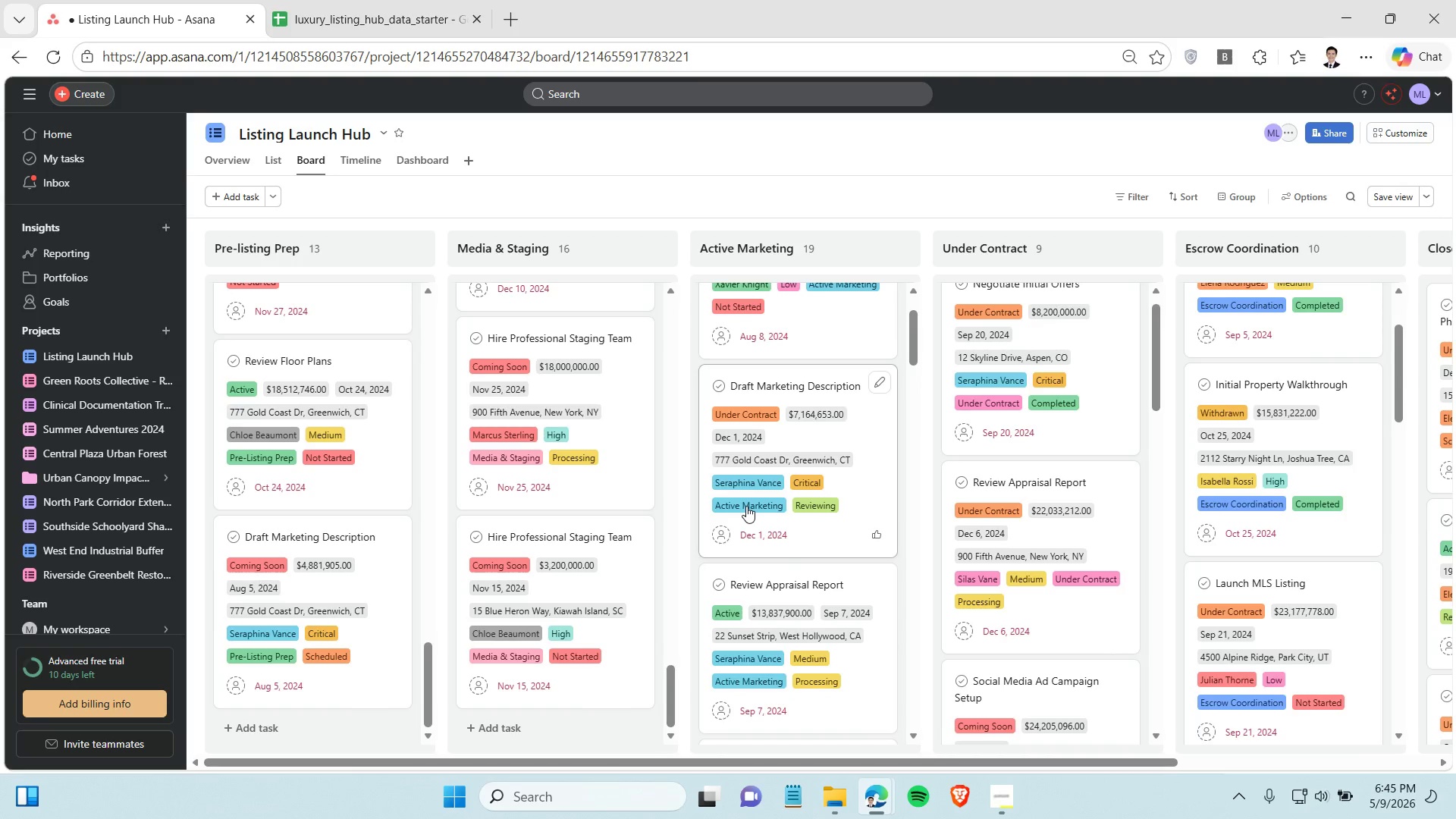 
mouse_move([745, 507])
 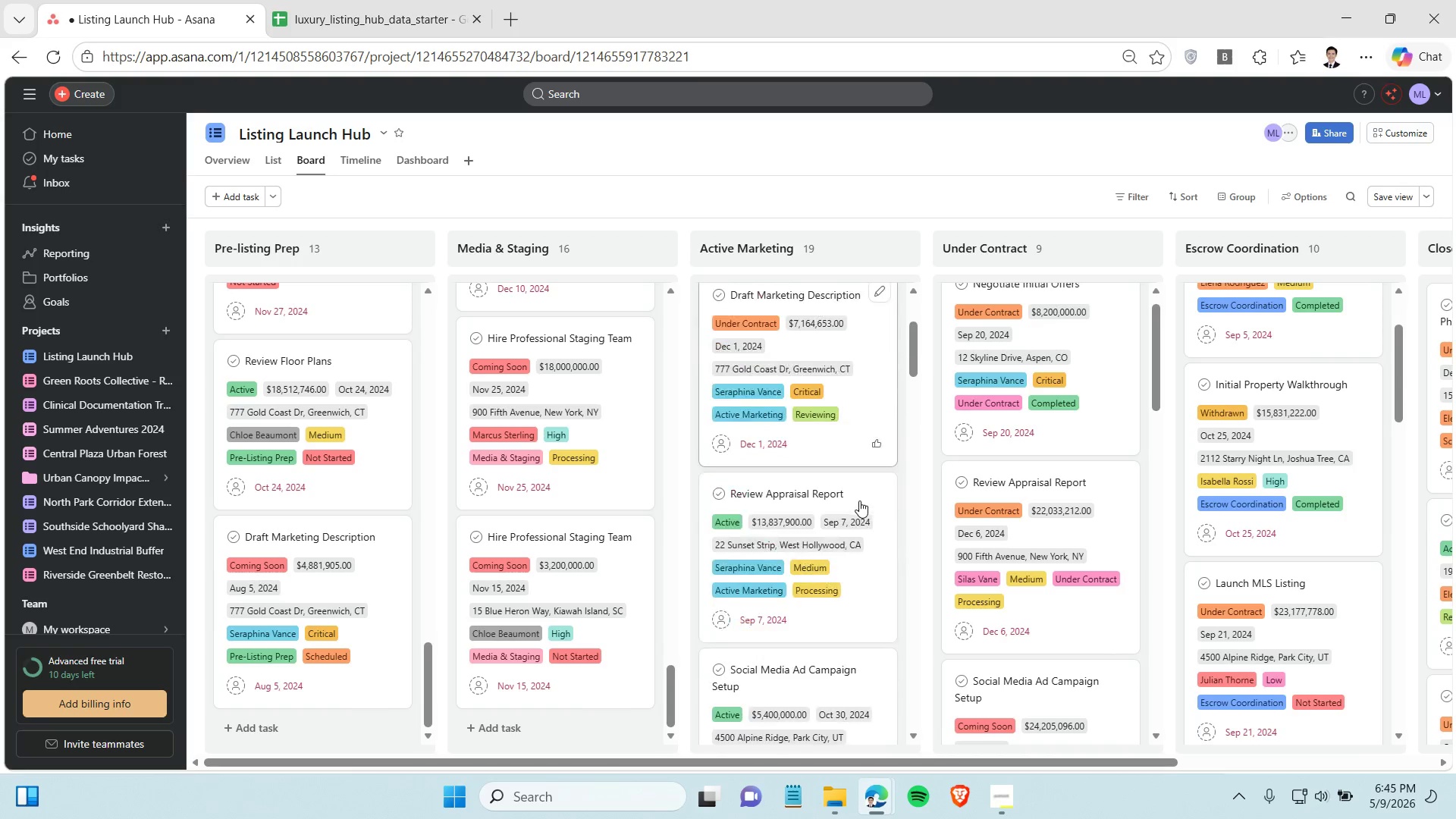 
scroll: coordinate [853, 501], scroll_direction: down, amount: 15.0
 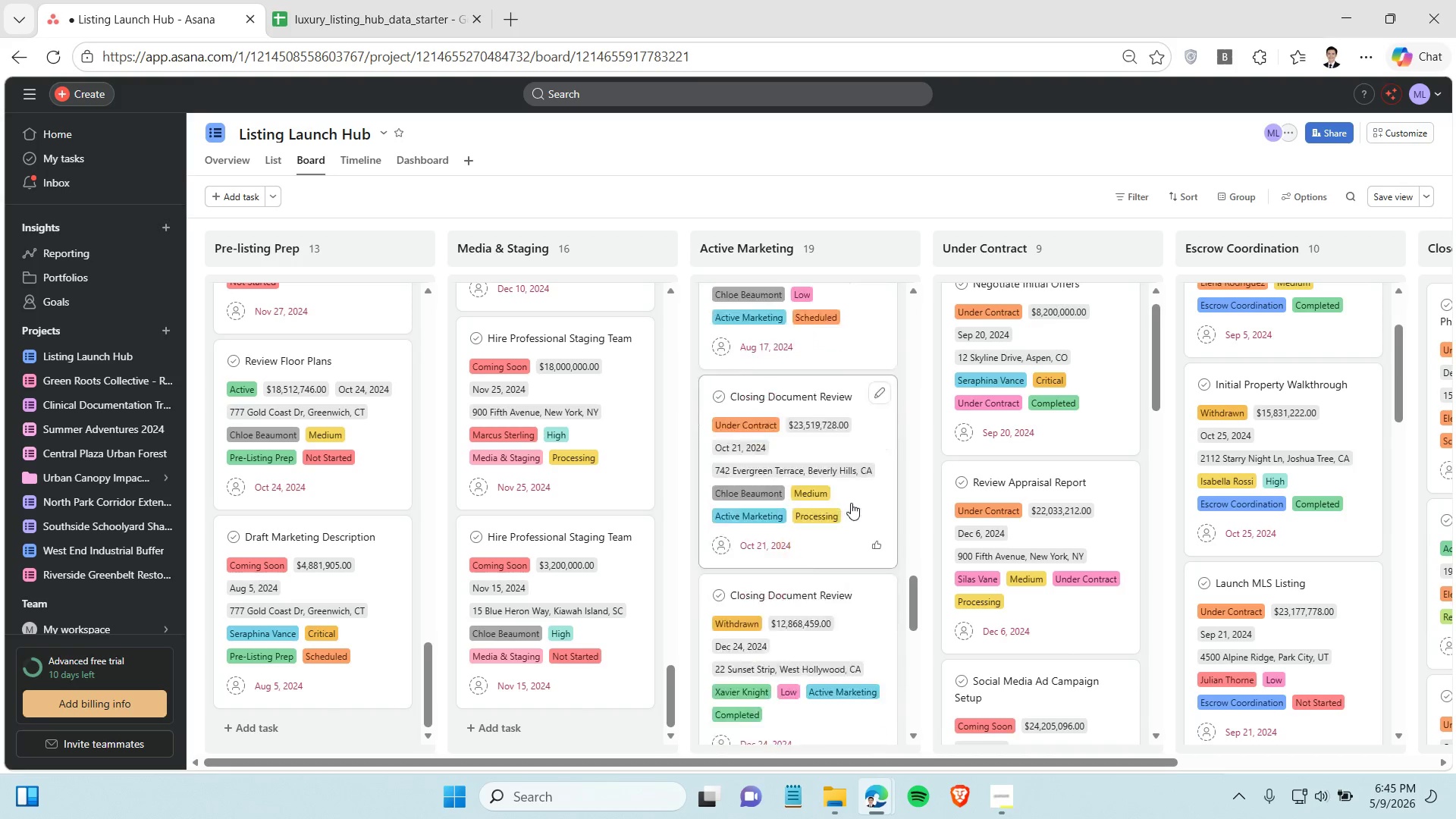 
scroll: coordinate [847, 505], scroll_direction: down, amount: 4.0
 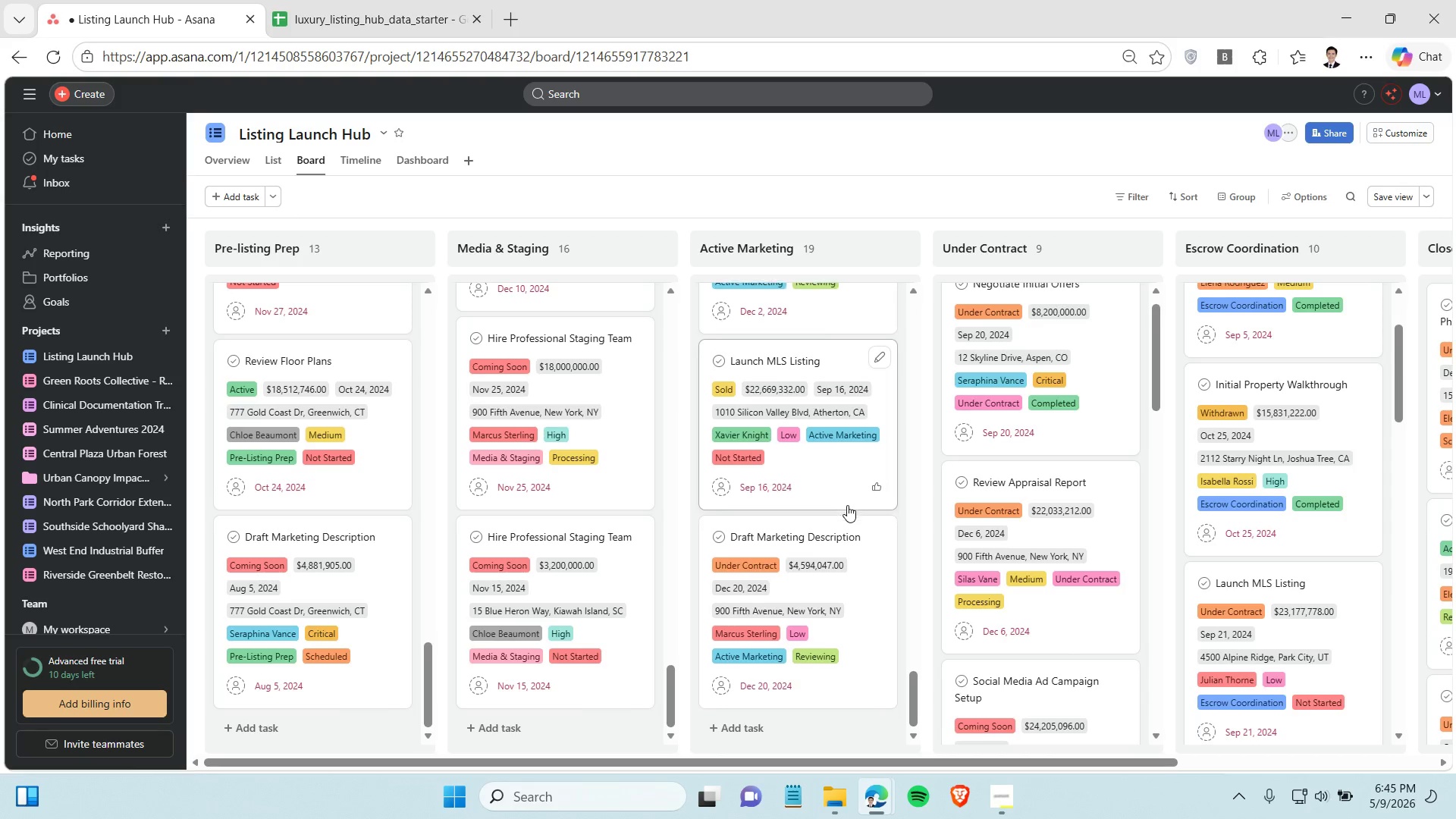 
scroll: coordinate [1029, 546], scroll_direction: up, amount: 5.0
 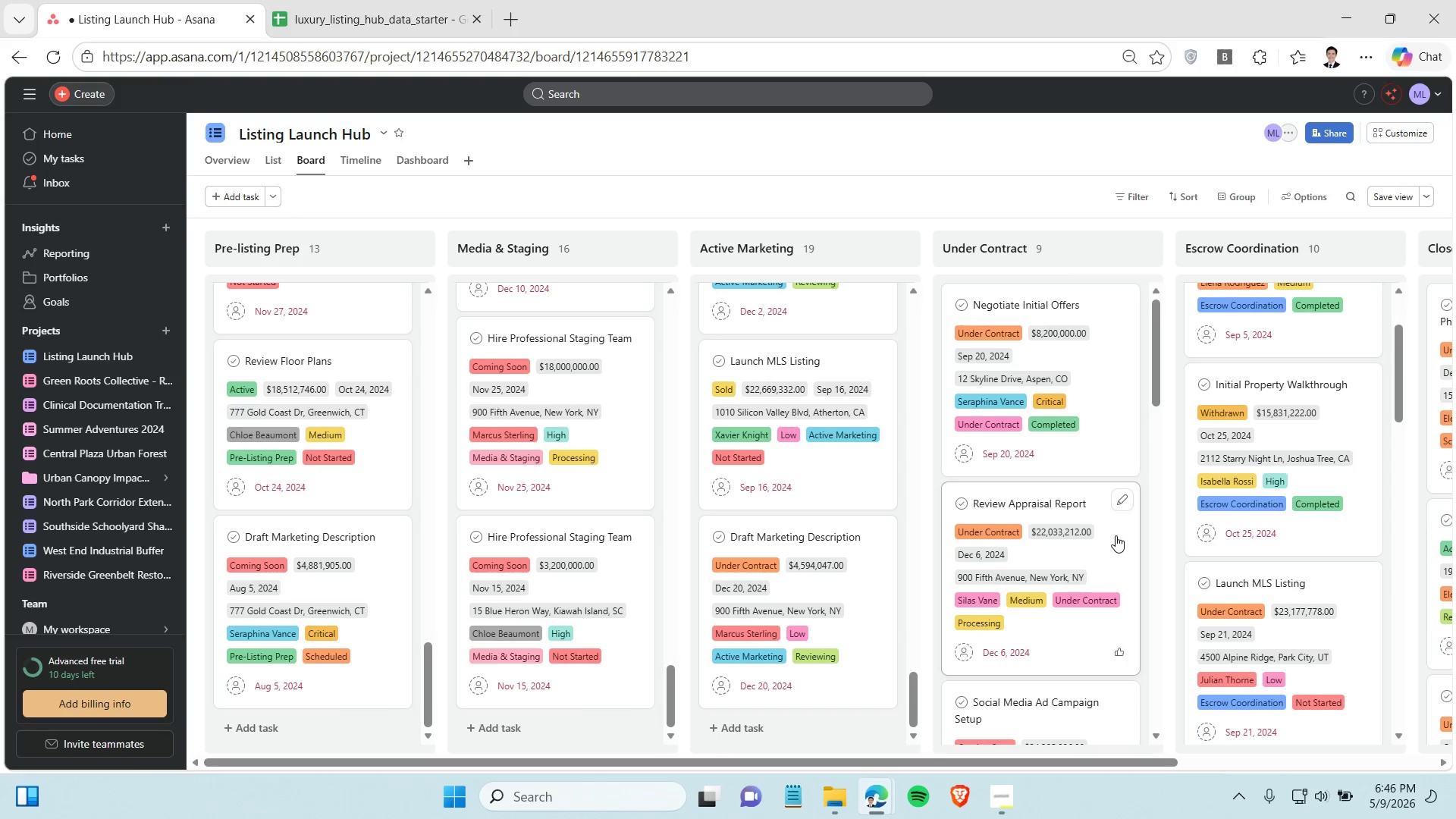 
wait(8.68)
 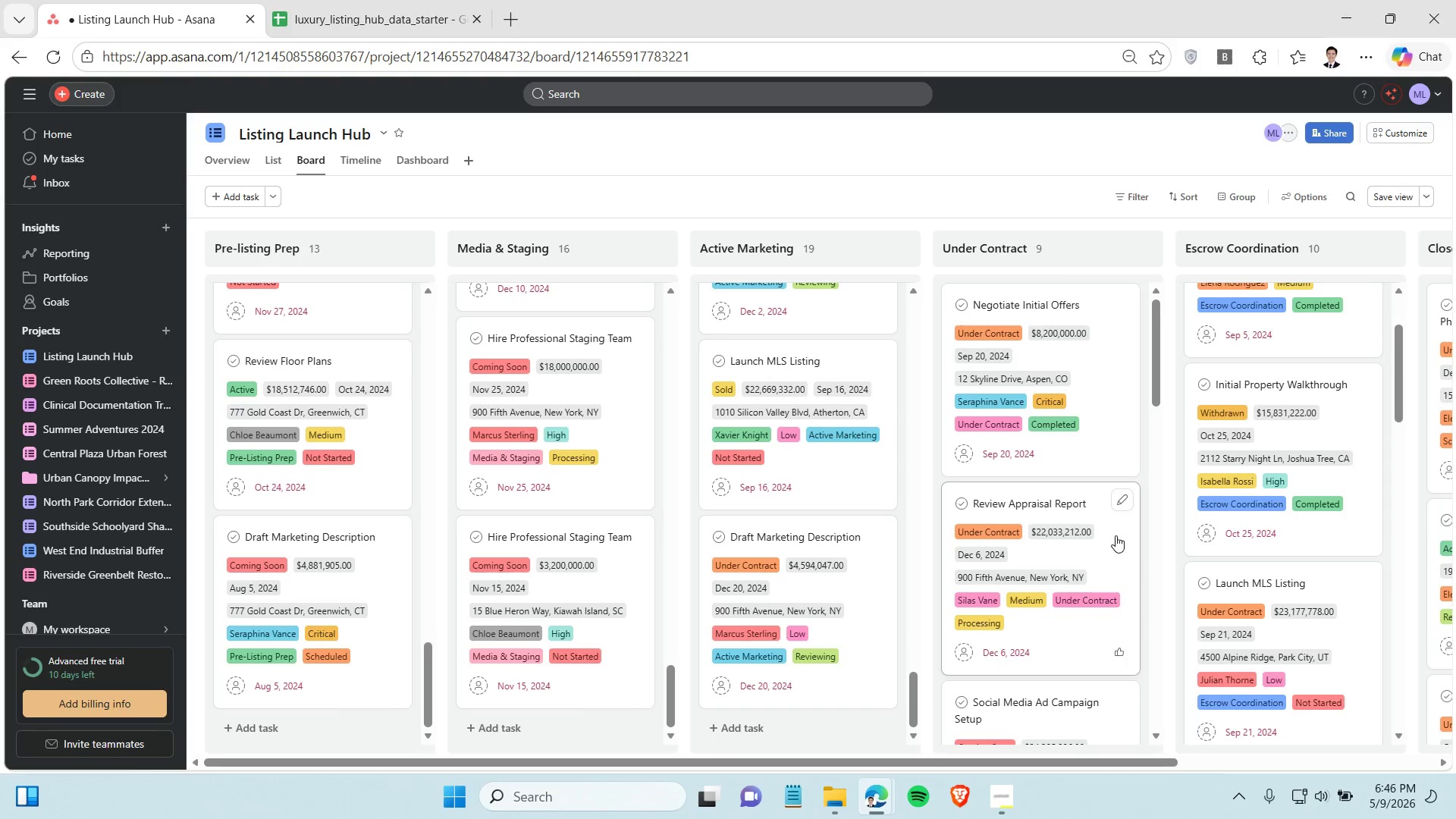 
scroll: coordinate [1109, 539], scroll_direction: down, amount: 8.0
 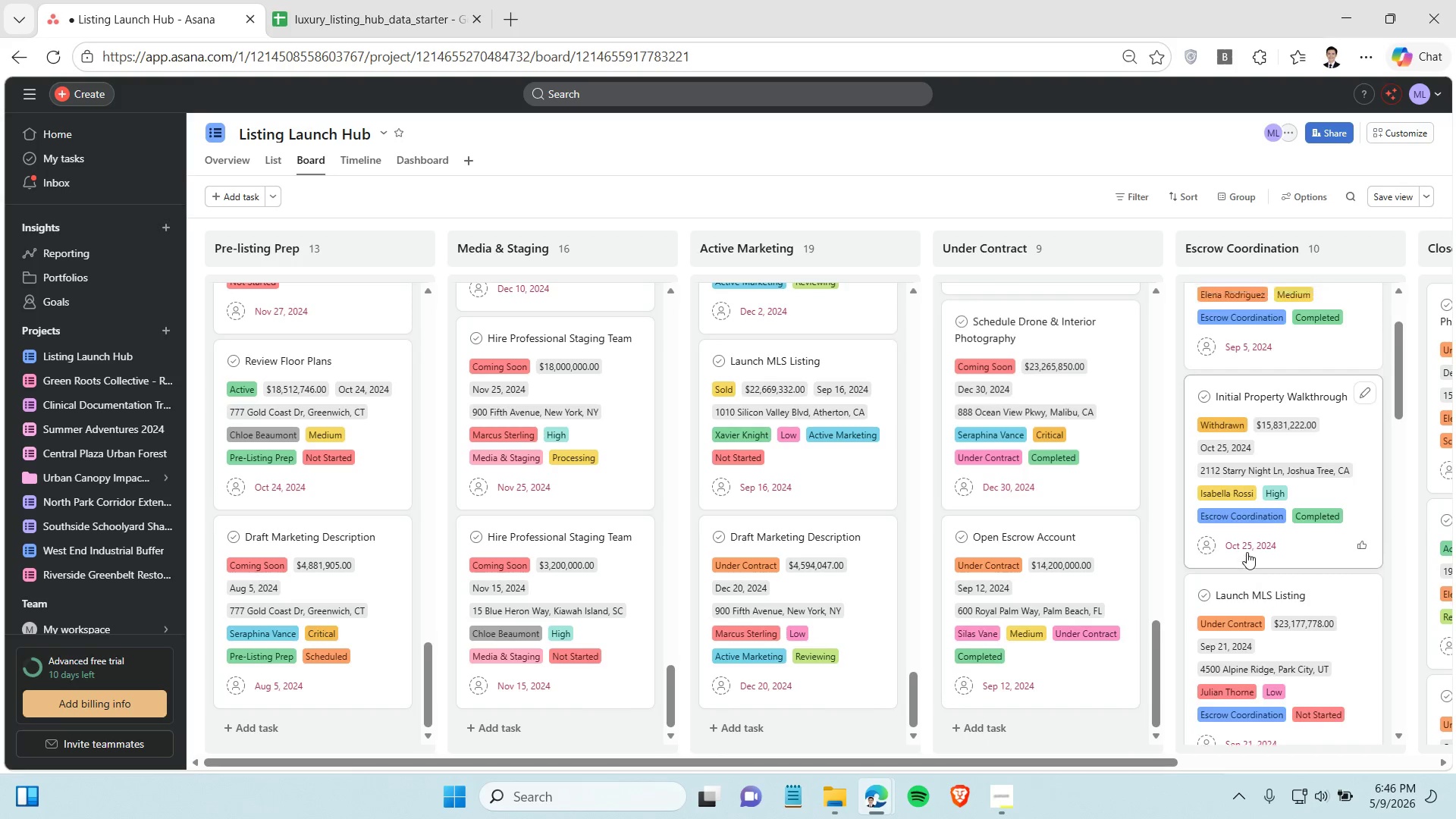 
scroll: coordinate [1247, 552], scroll_direction: up, amount: 9.0
 